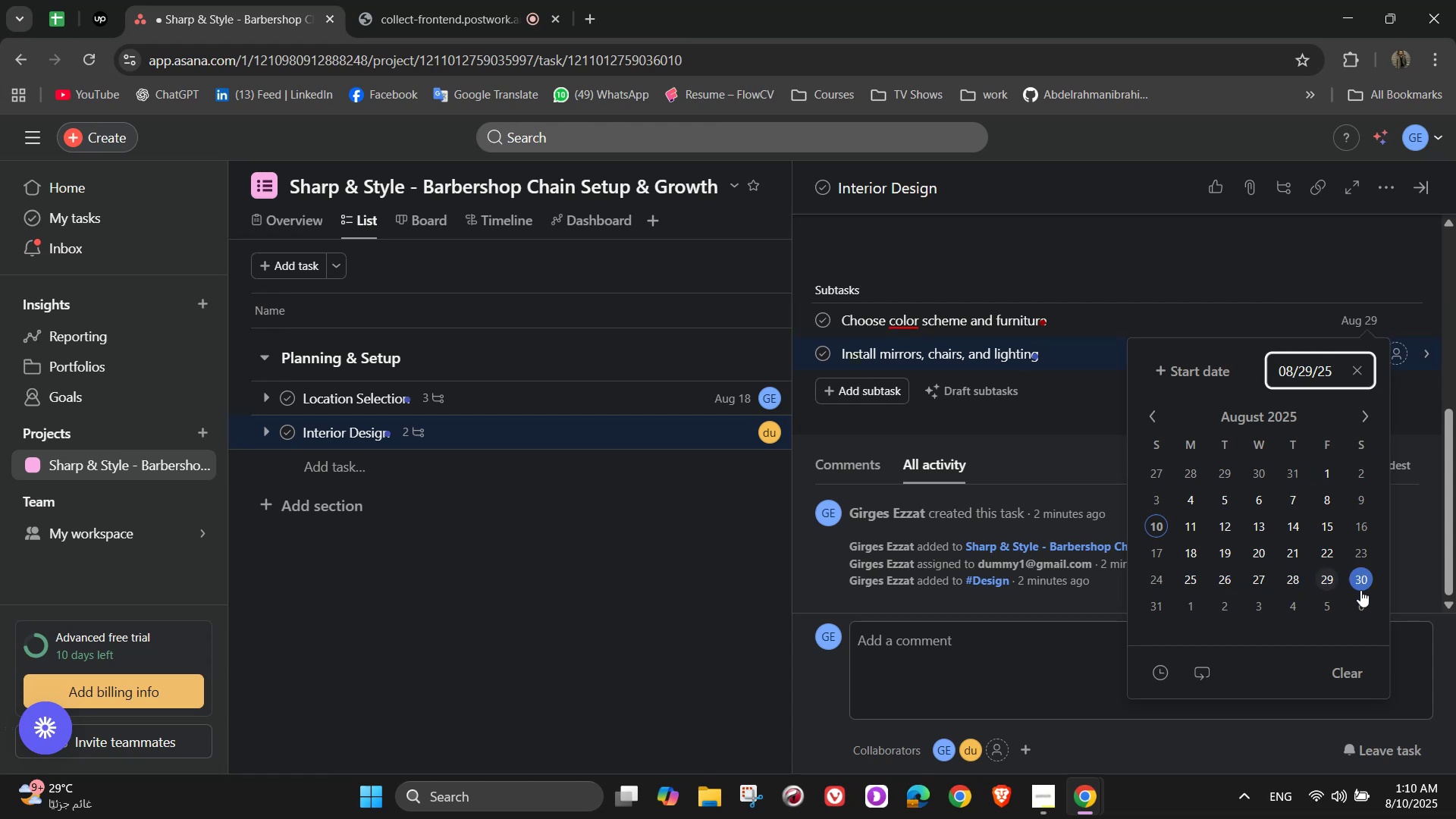 
left_click([1361, 582])
 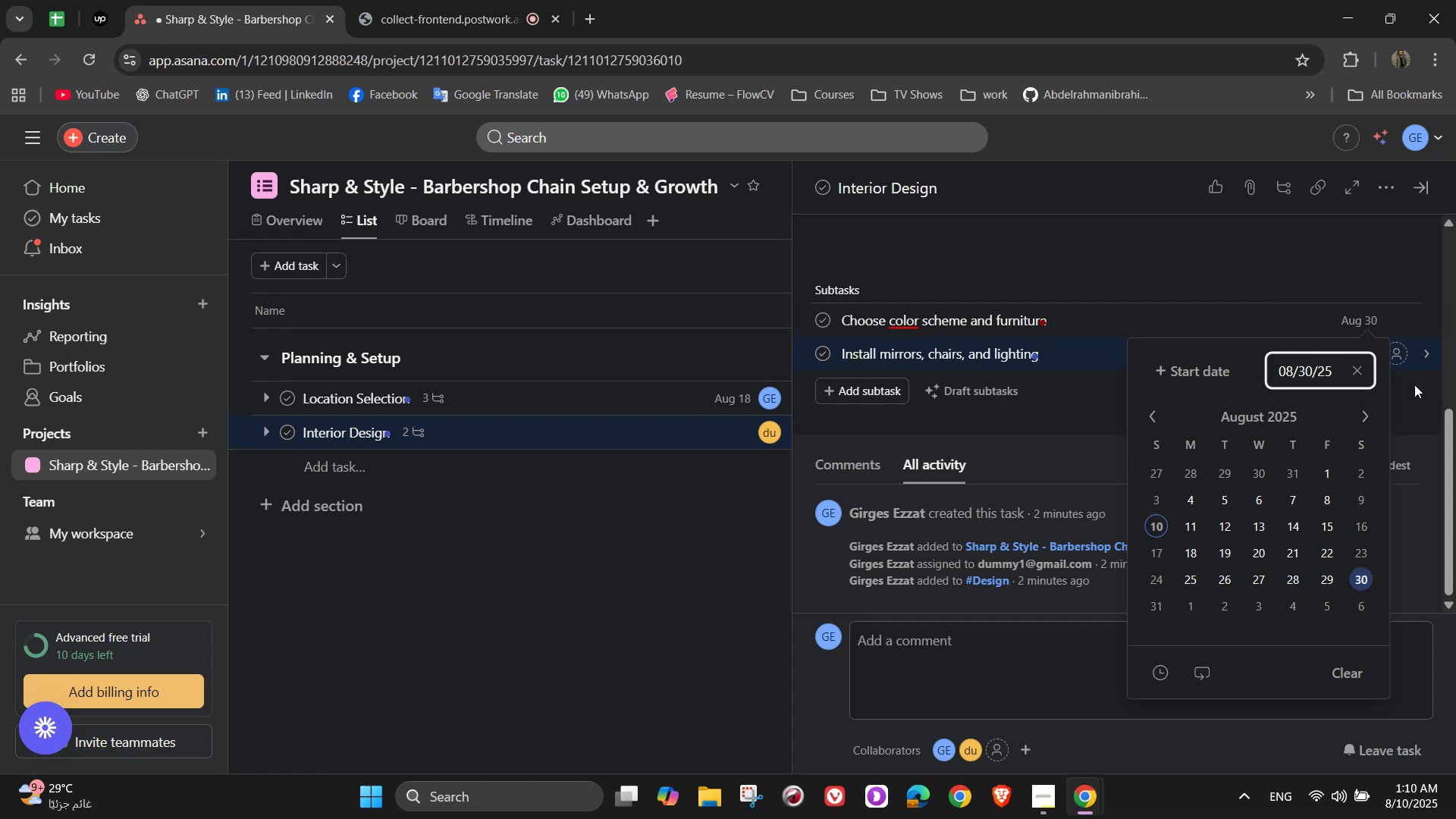 
left_click([1414, 384])
 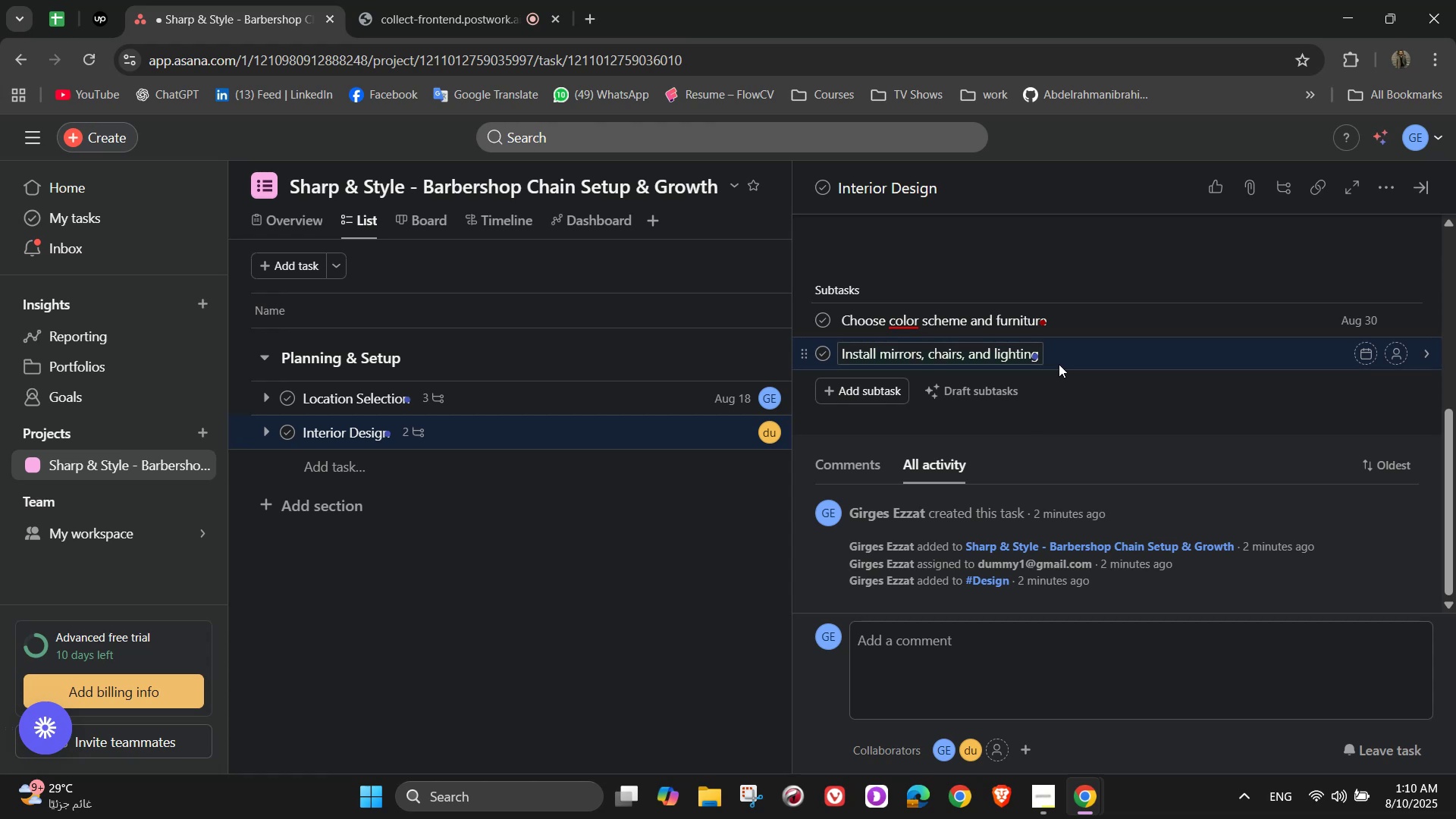 
left_click([1034, 356])
 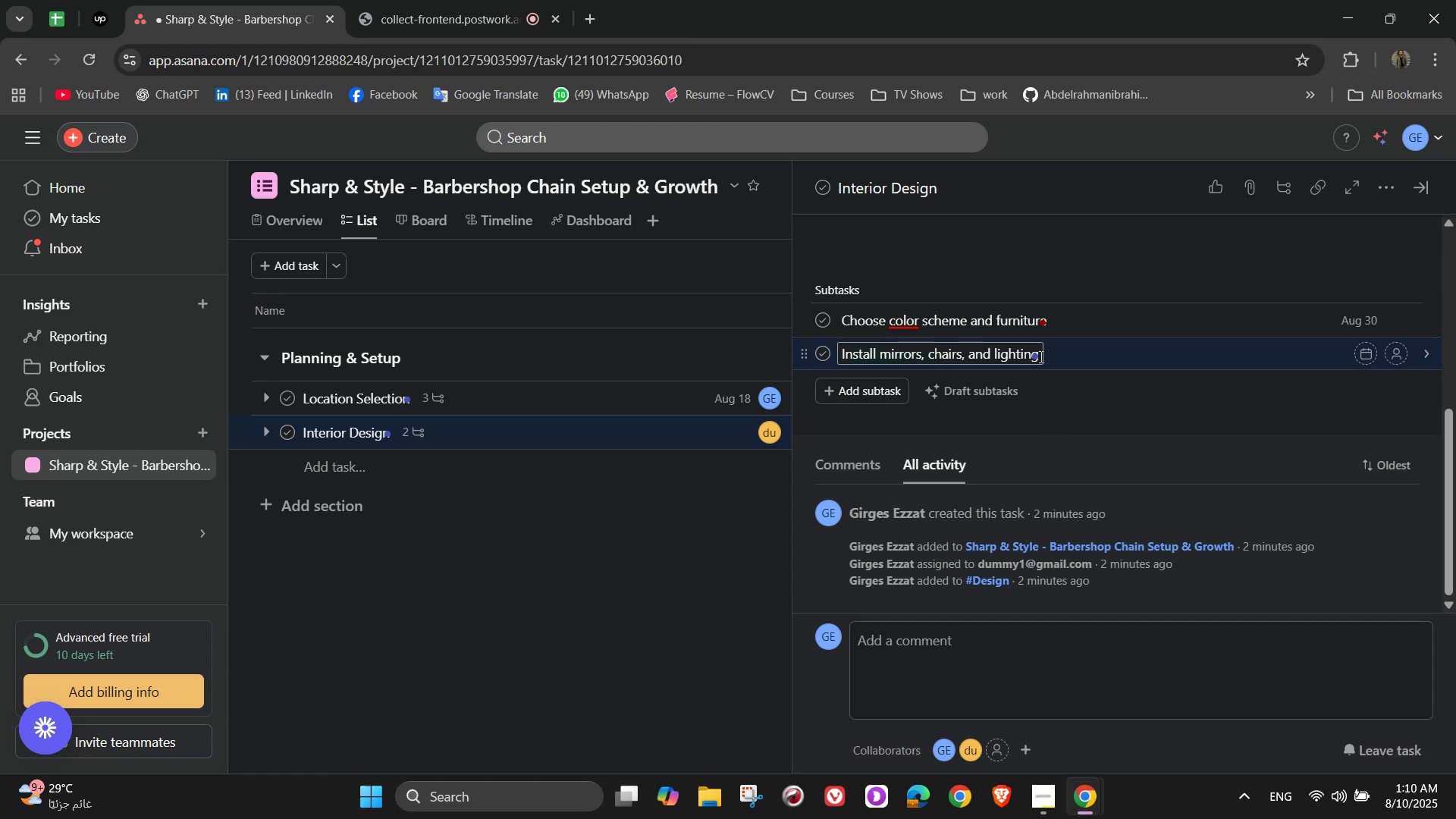 
left_click([1040, 356])
 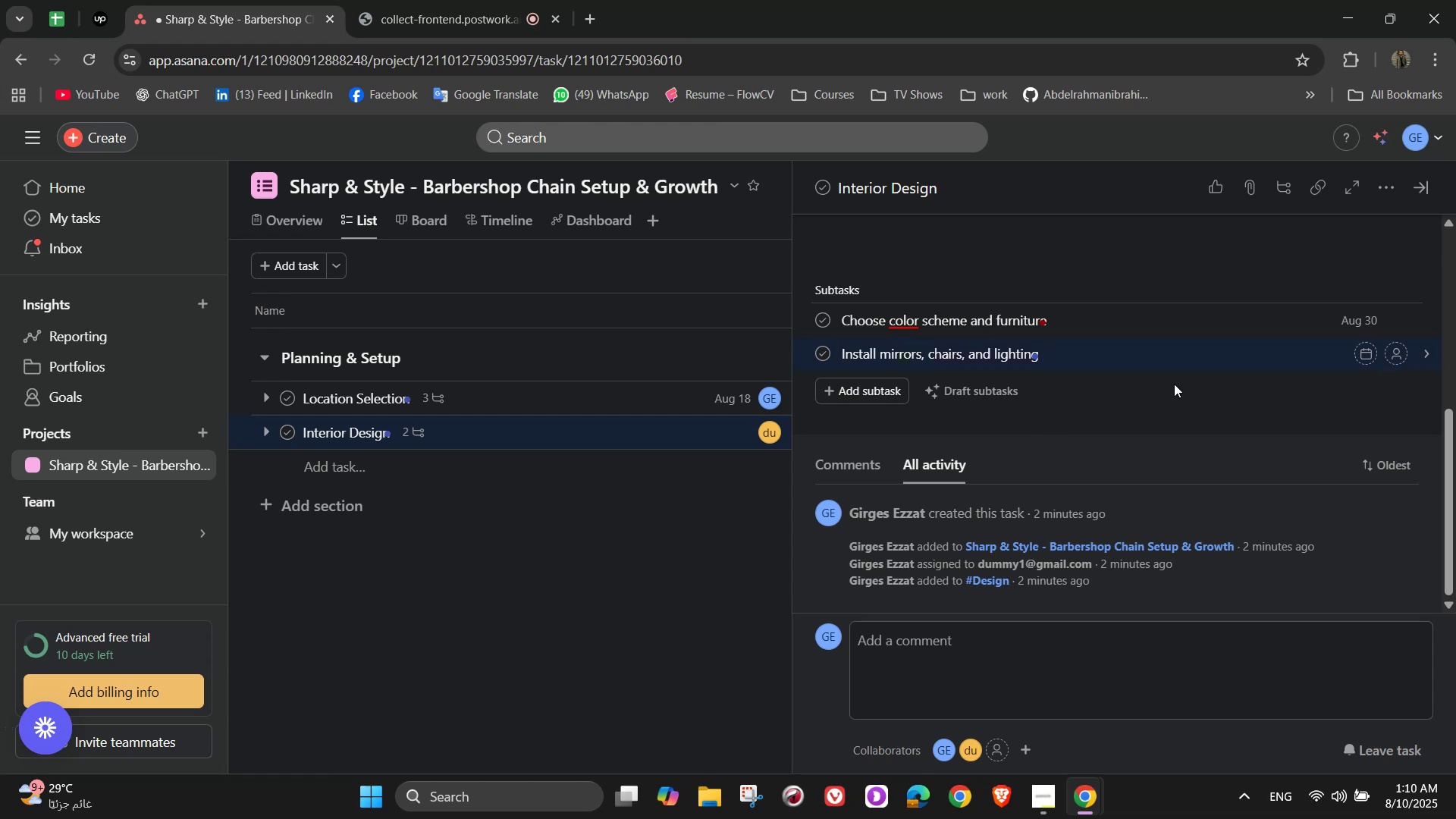 
key(NumpadEnter)
type(Add branding elements)
 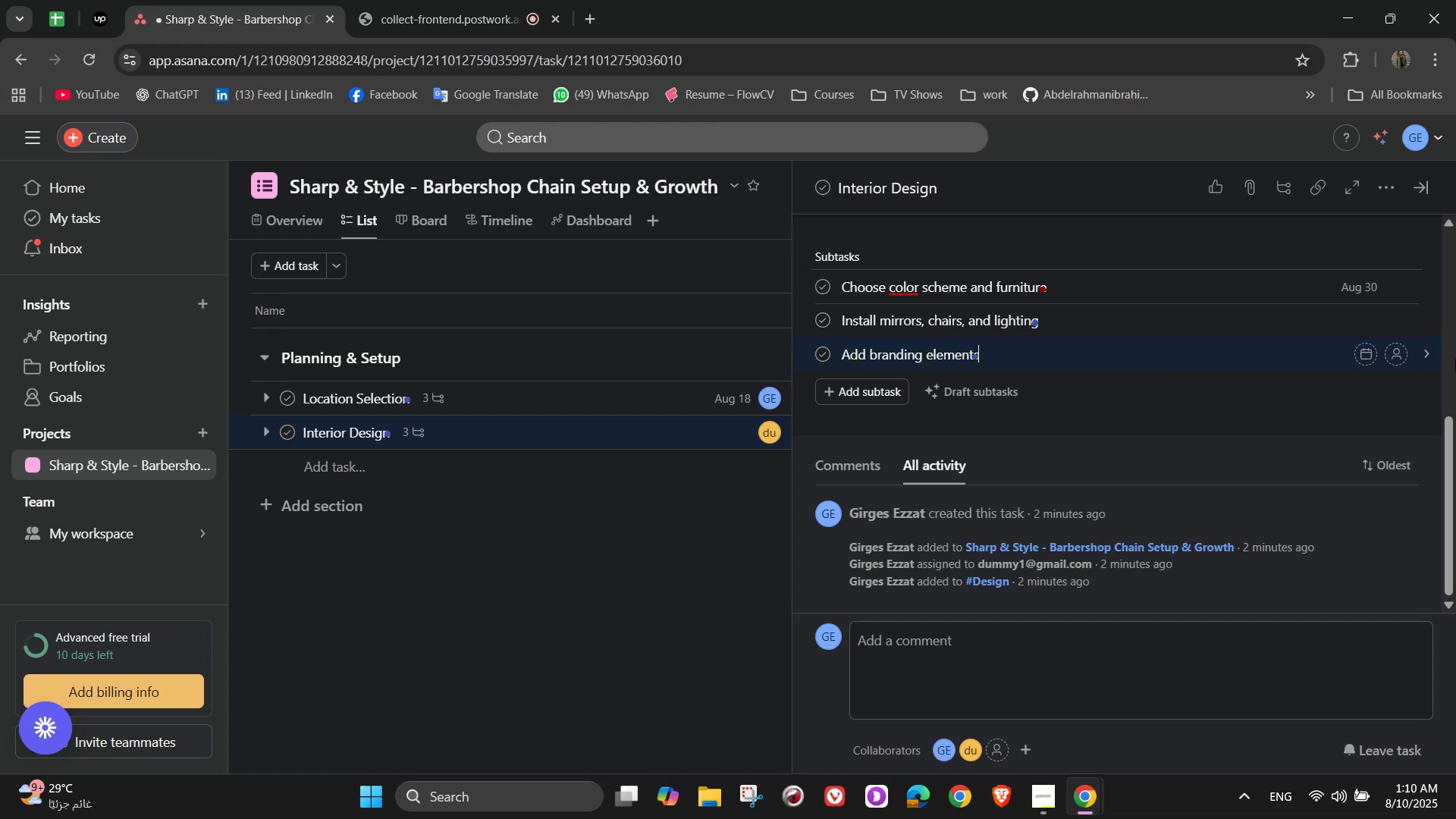 
left_click_drag(start_coordinate=[1397, 326], to_coordinate=[1308, 450])
 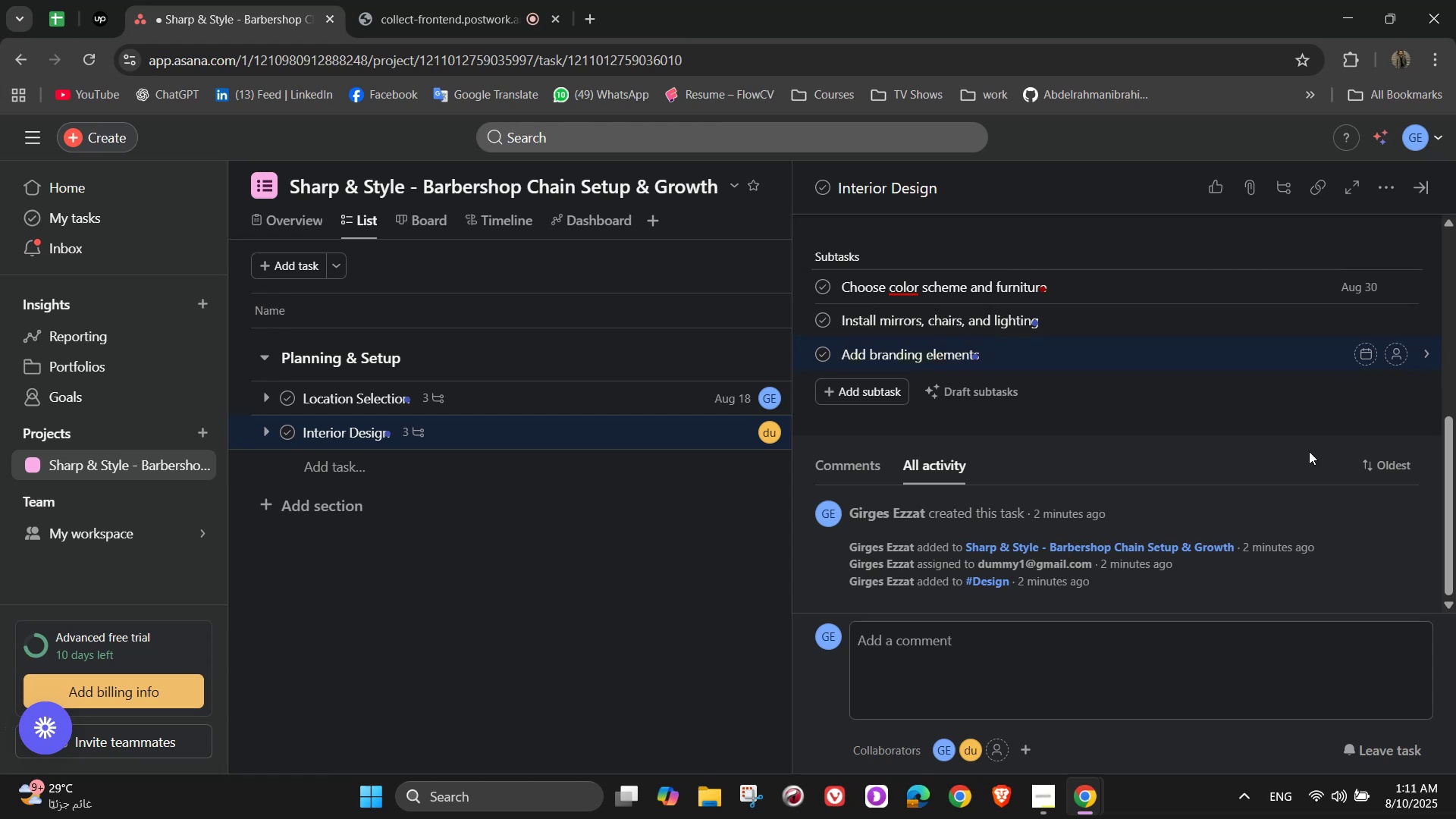 
scroll: coordinate [1310, 452], scroll_direction: up, amount: 1.0
 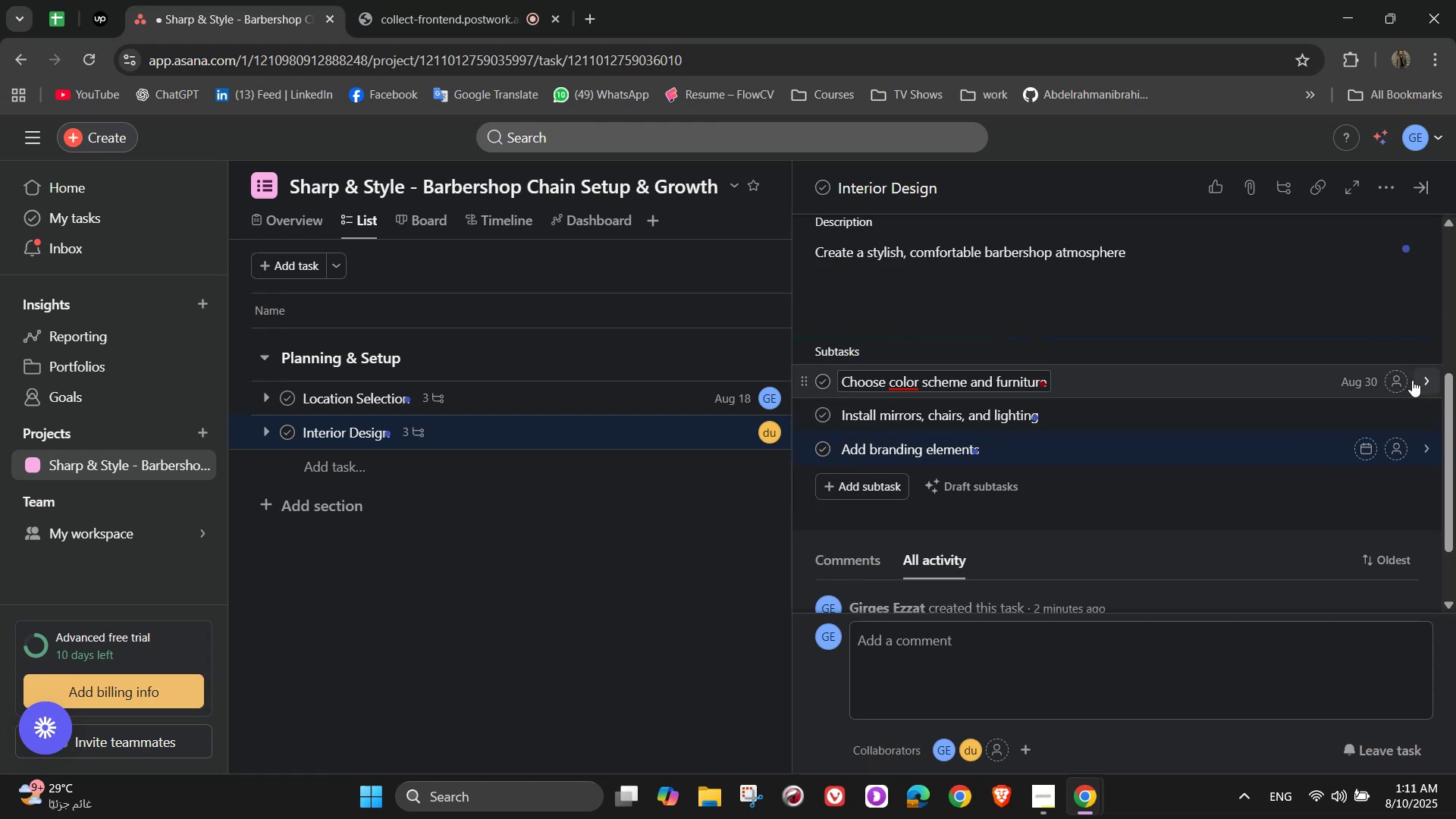 
left_click([1405, 379])
 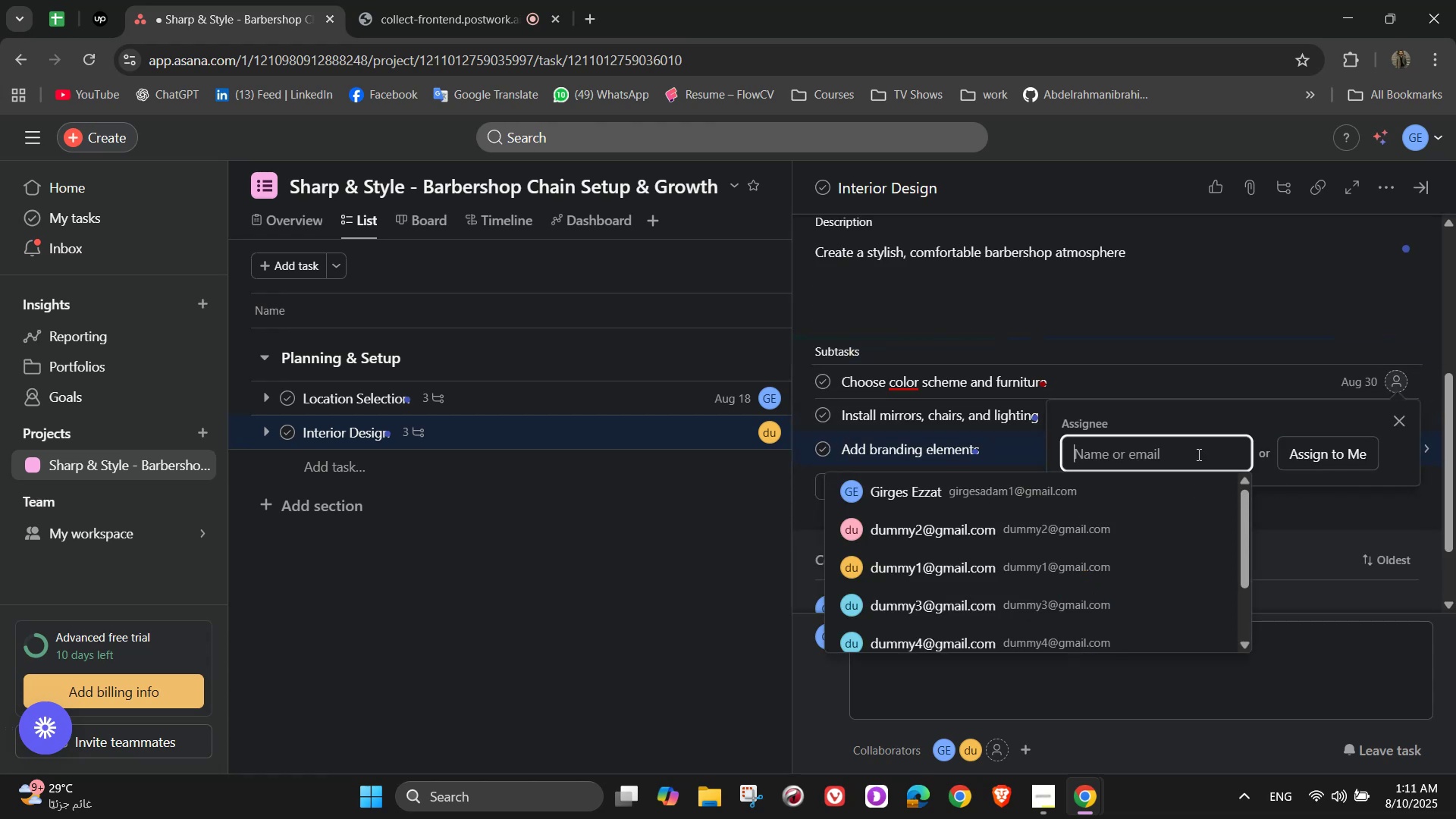 
mouse_move([1037, 504])
 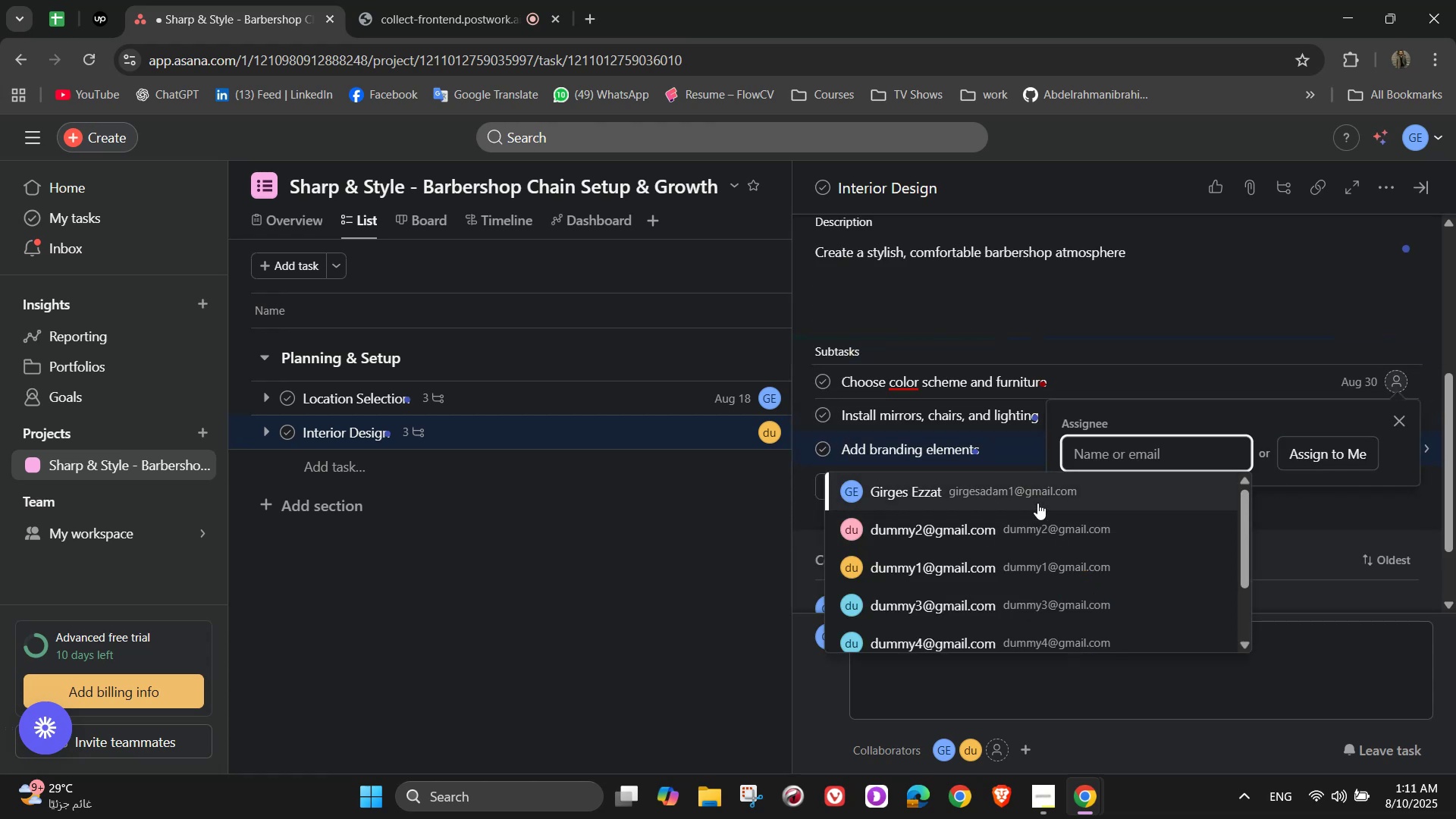 
left_click([1037, 503])
 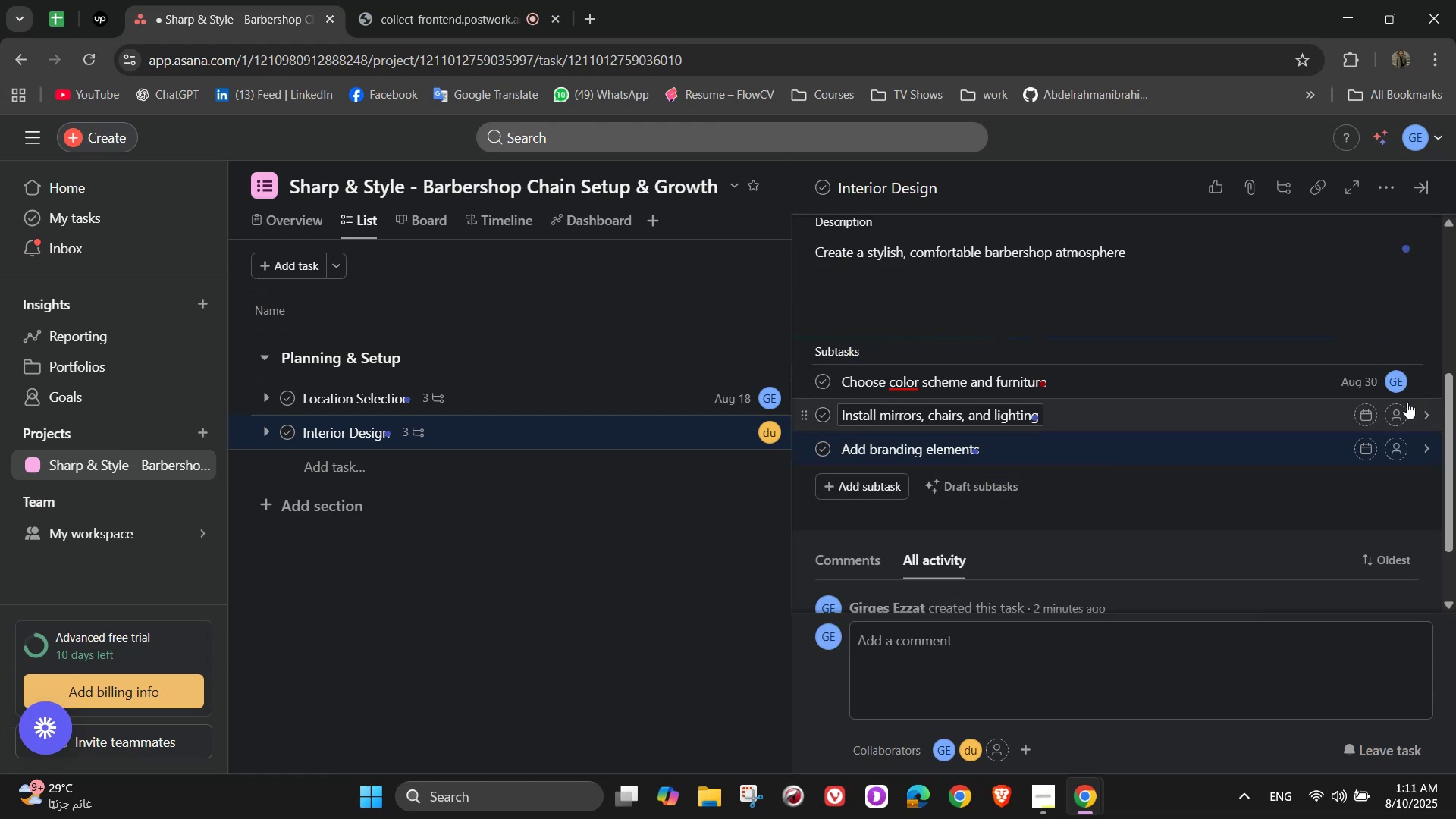 
left_click([1404, 404])
 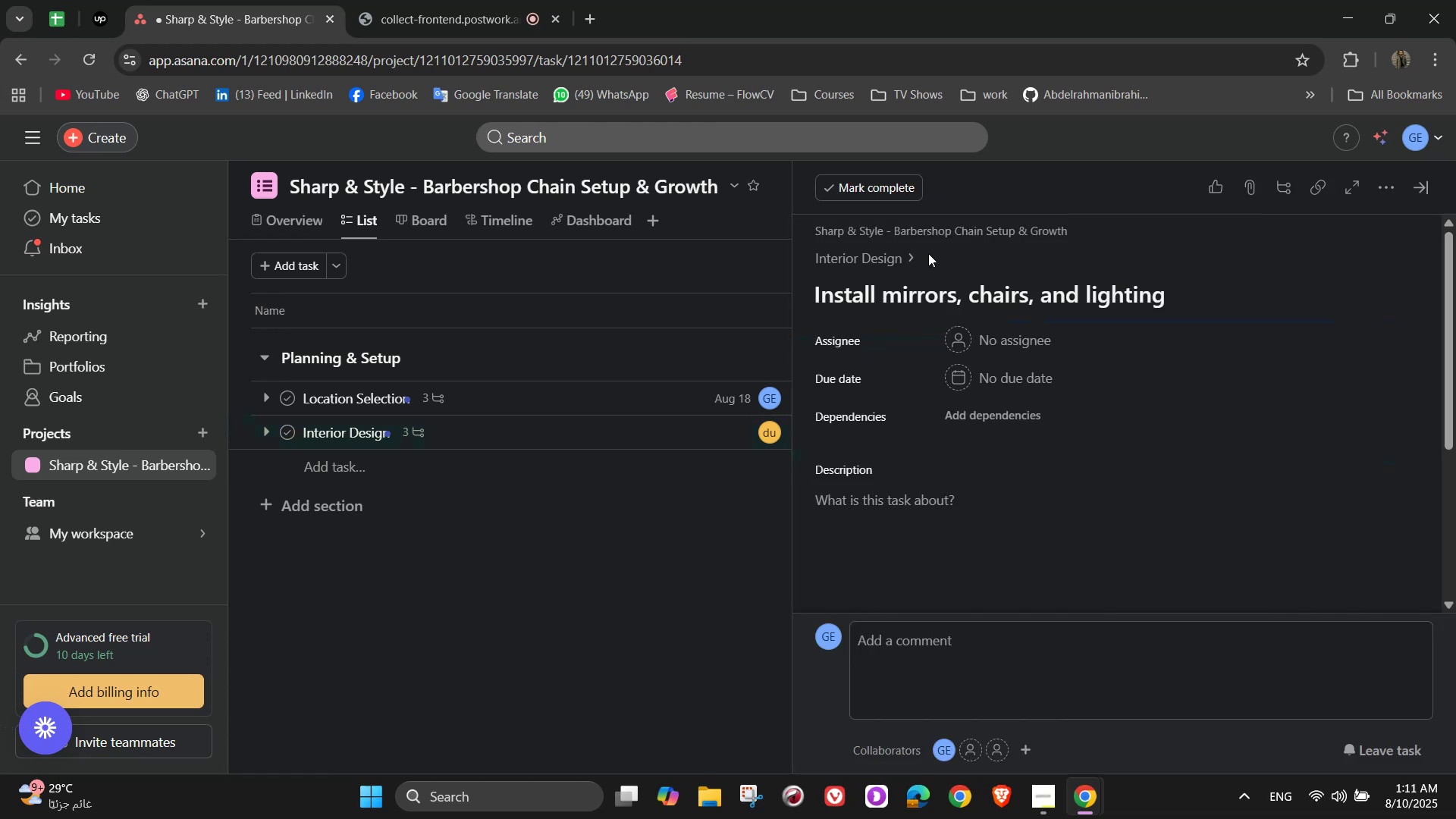 
left_click([906, 259])
 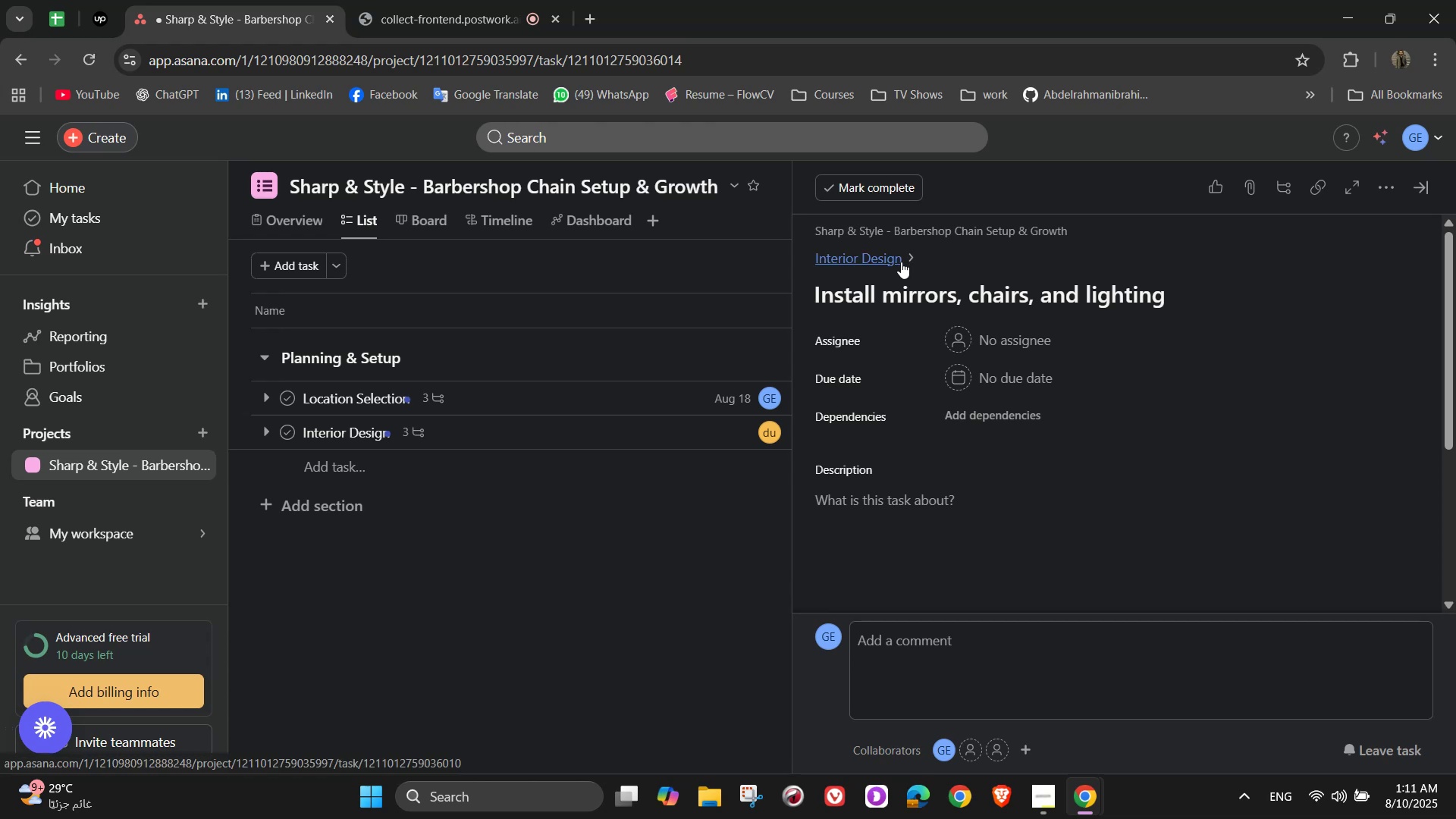 
left_click([900, 262])
 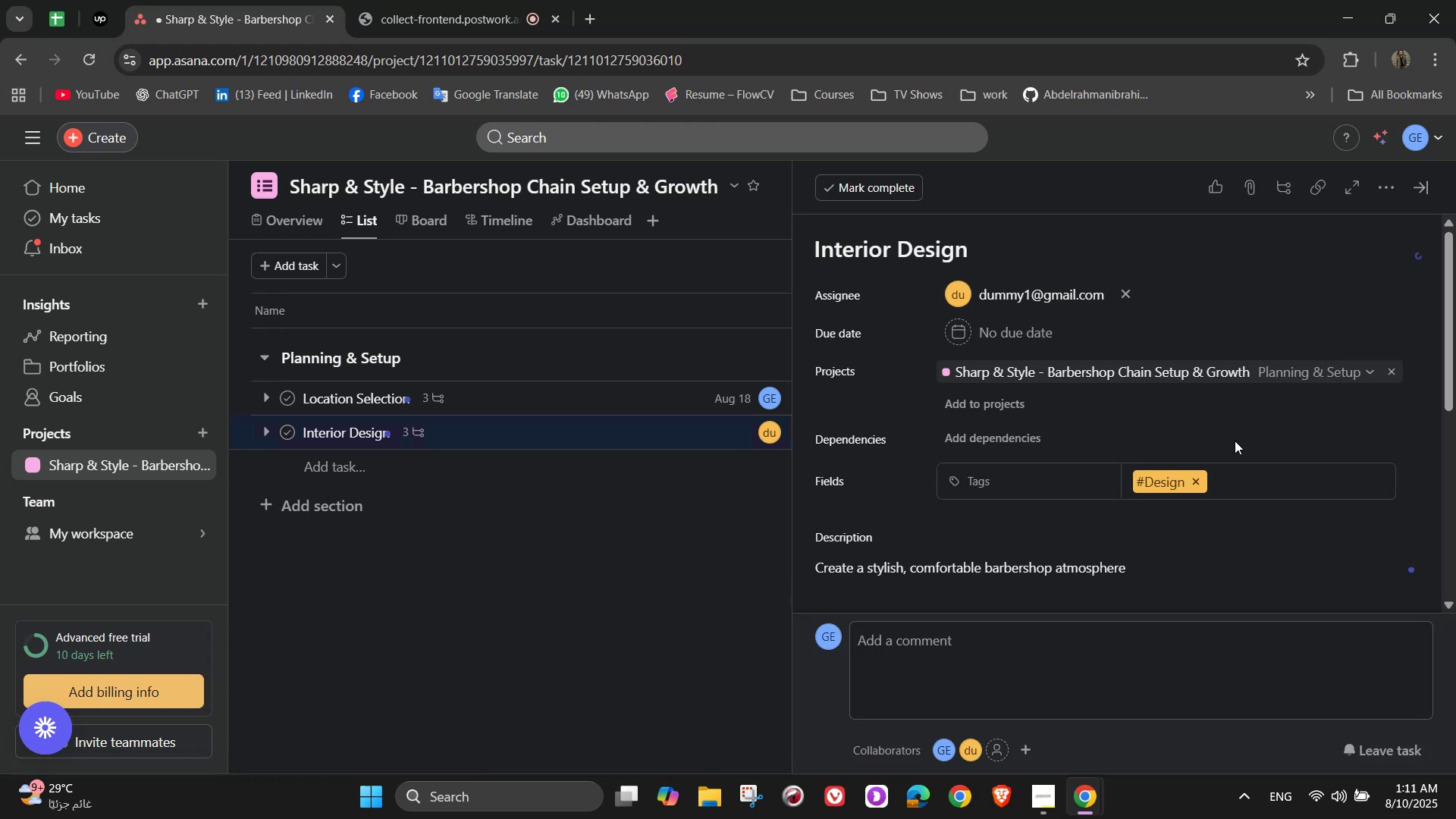 
scroll: coordinate [1284, 486], scroll_direction: up, amount: 3.0
 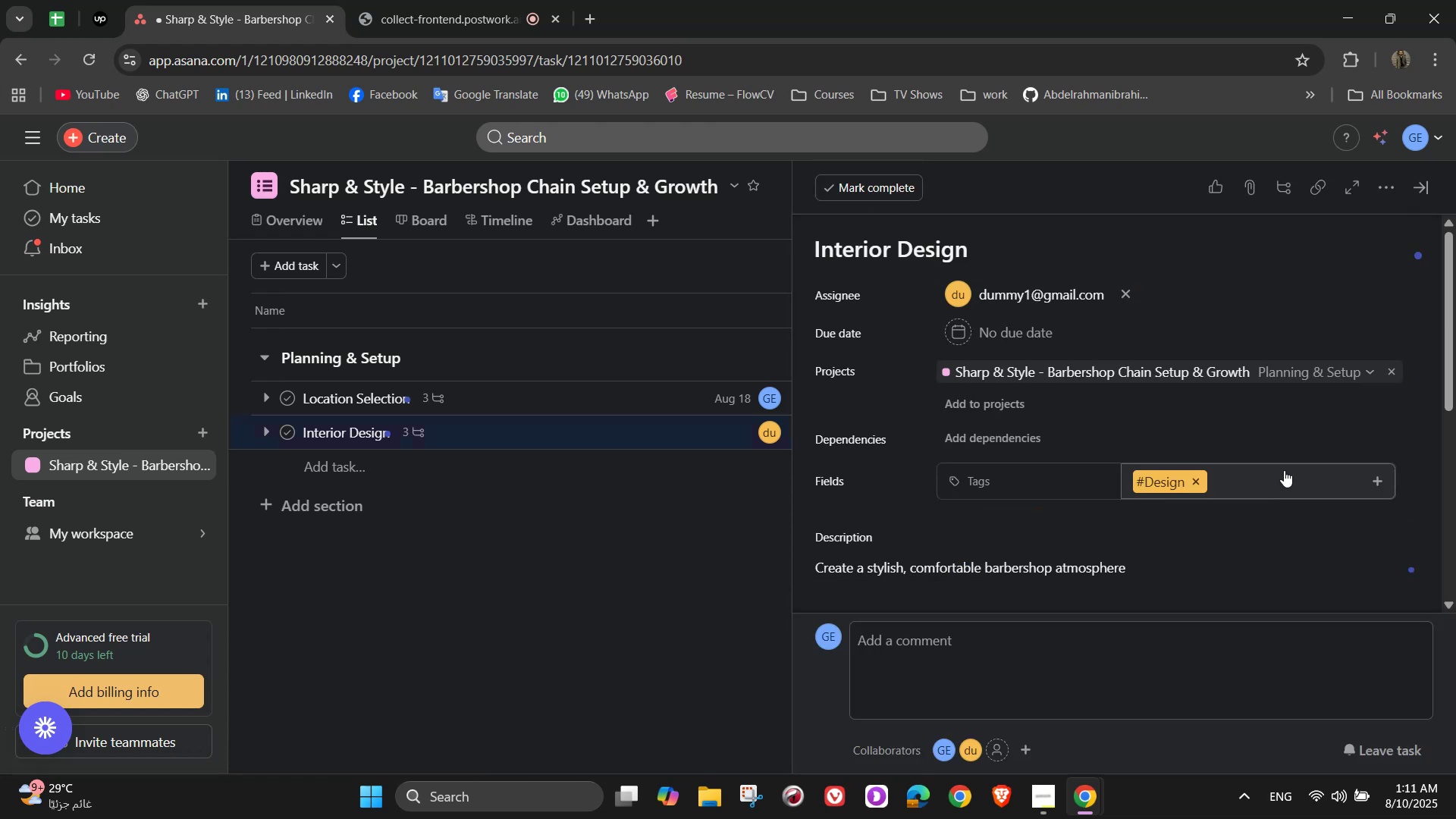 
scroll: coordinate [1284, 461], scroll_direction: down, amount: 4.0
 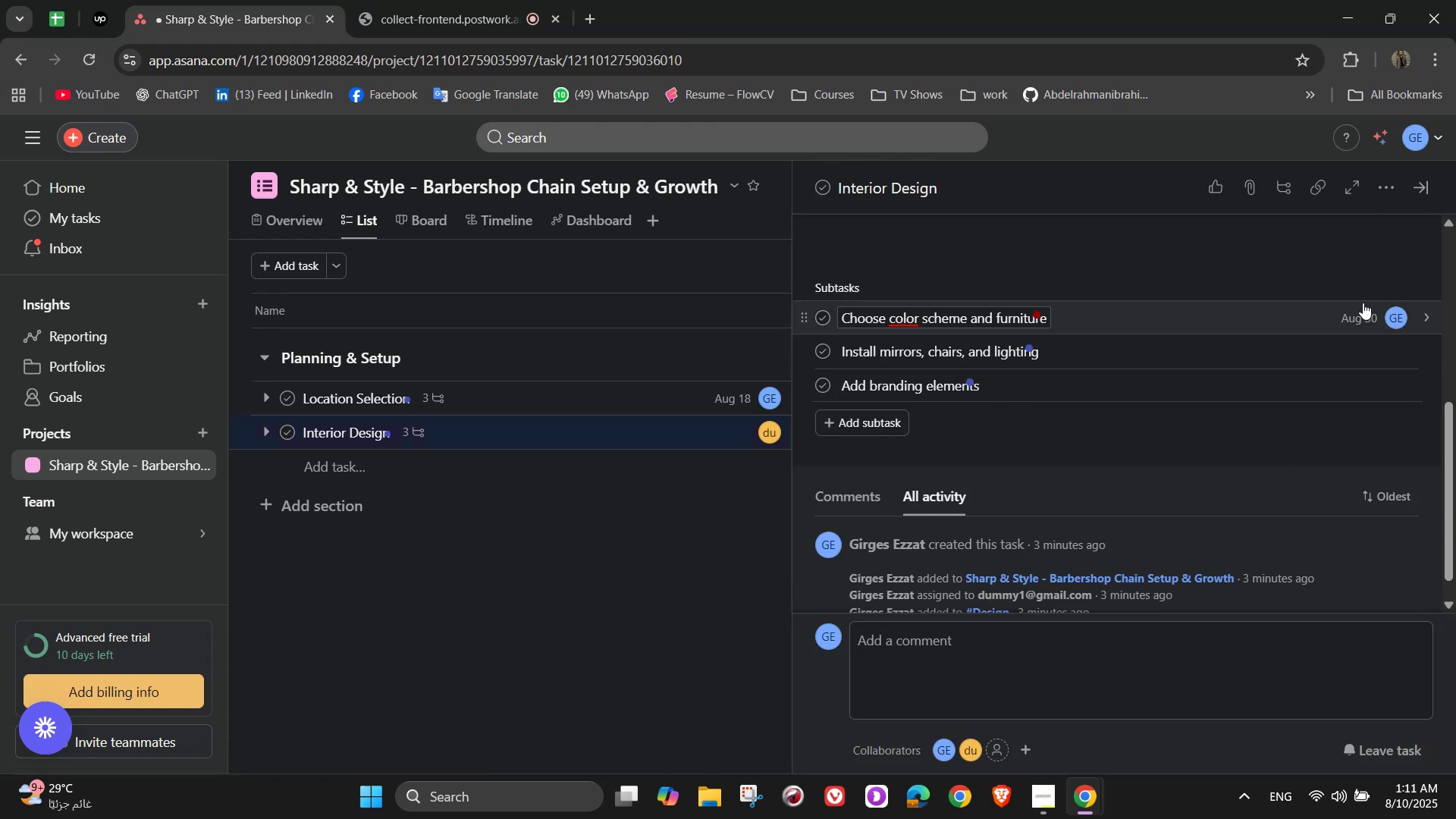 
left_click([1360, 310])
 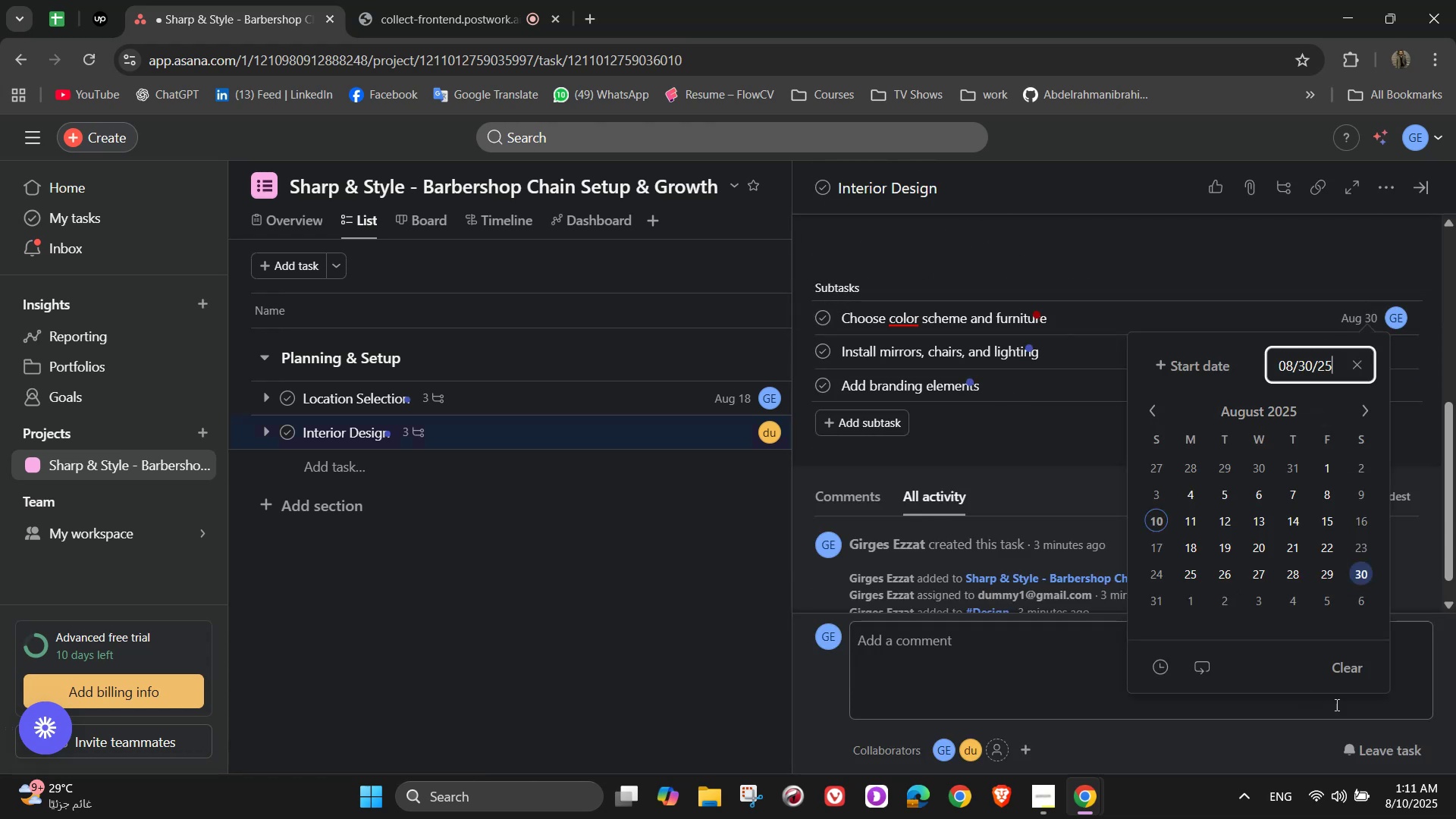 
left_click([1357, 673])
 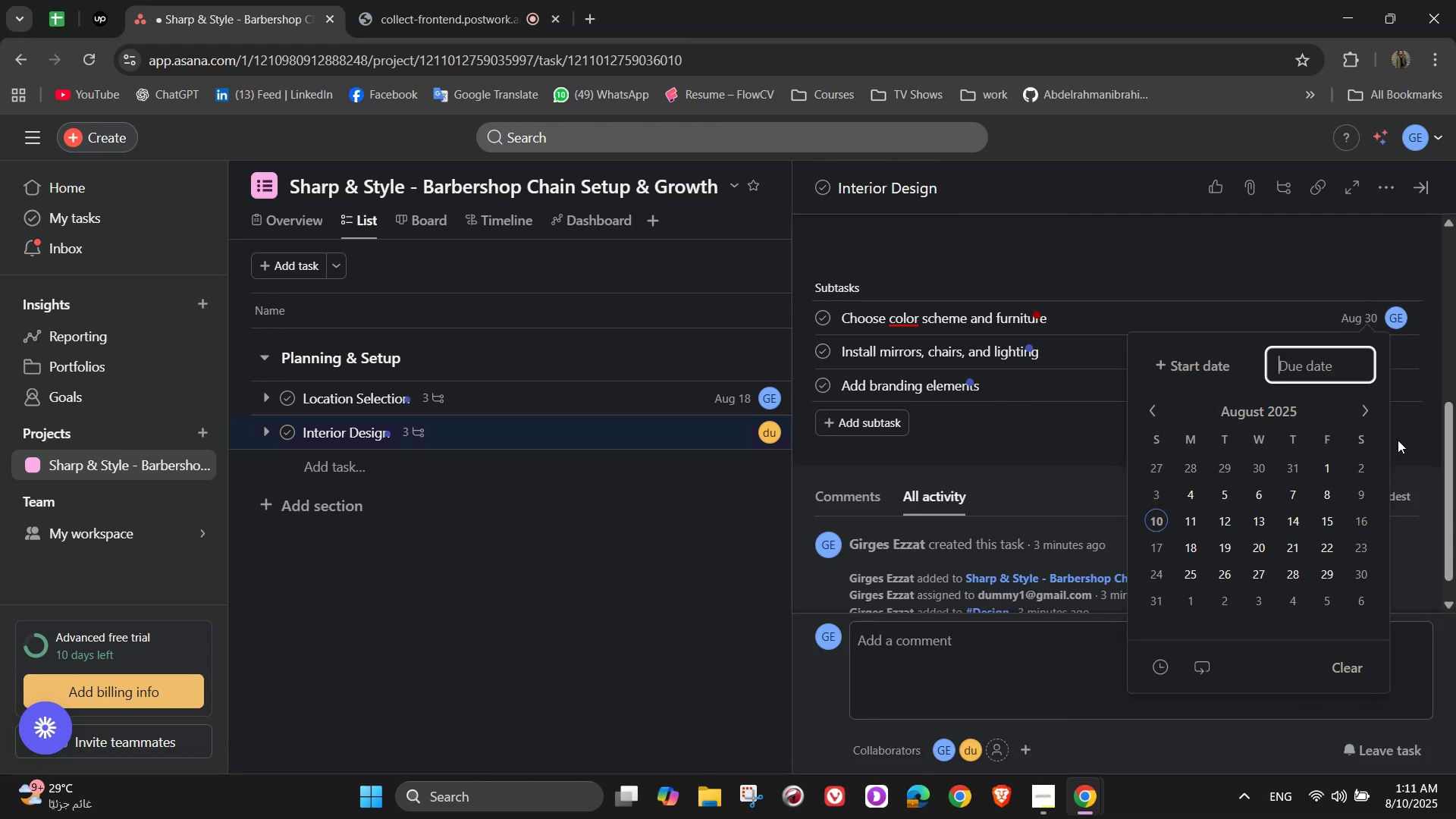 
left_click([1398, 441])
 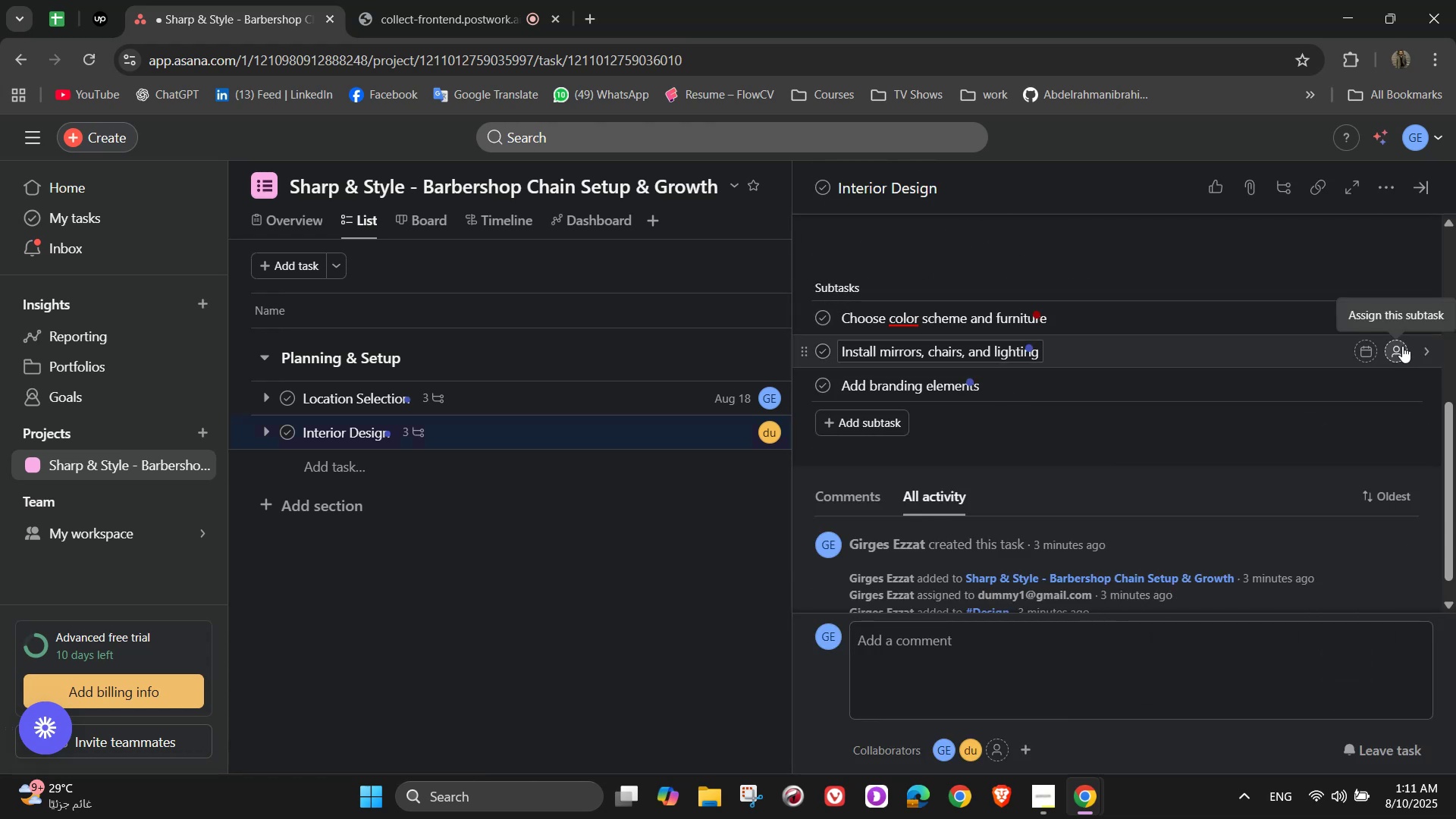 
left_click([1401, 349])
 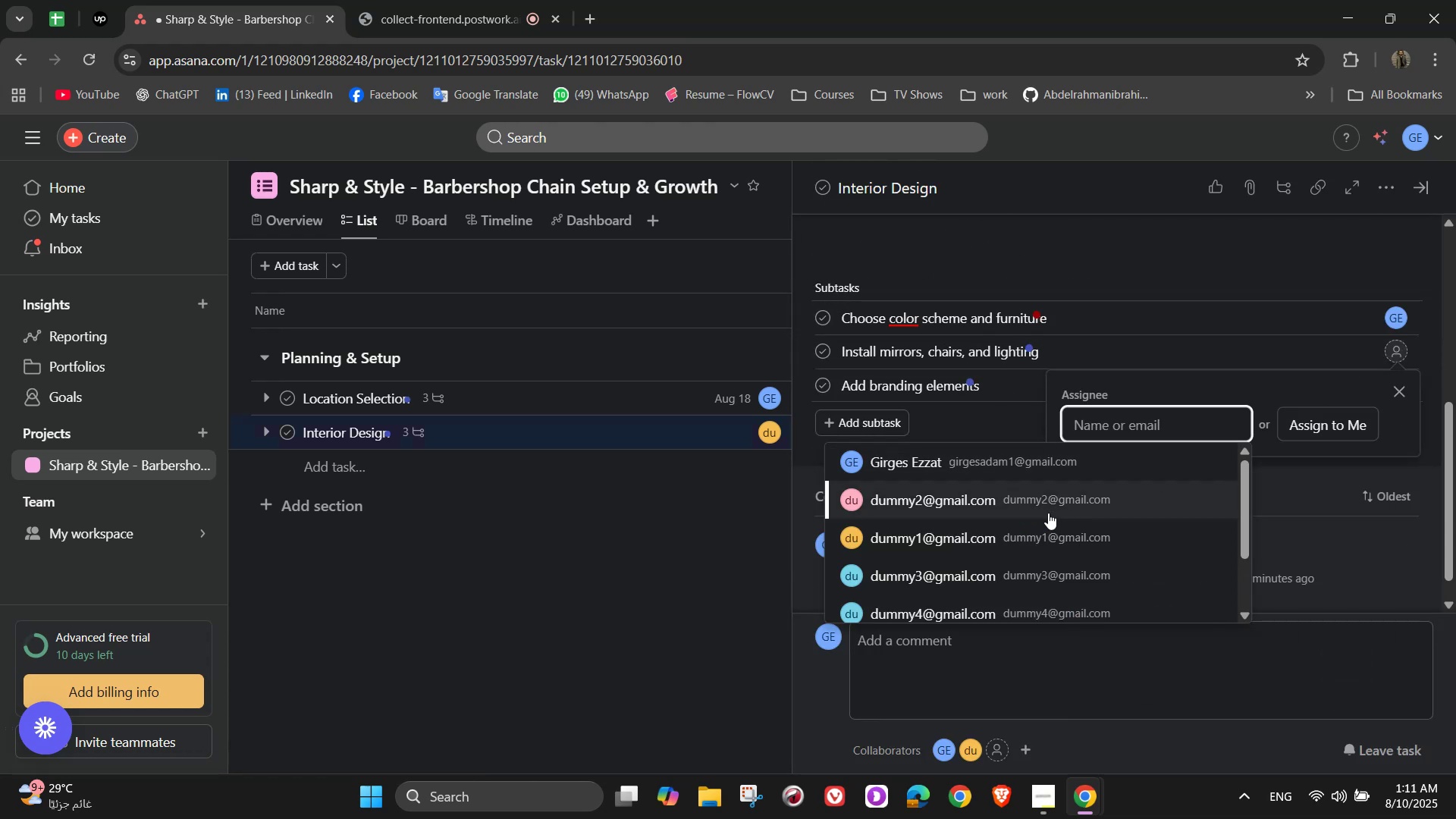 
left_click([1047, 513])
 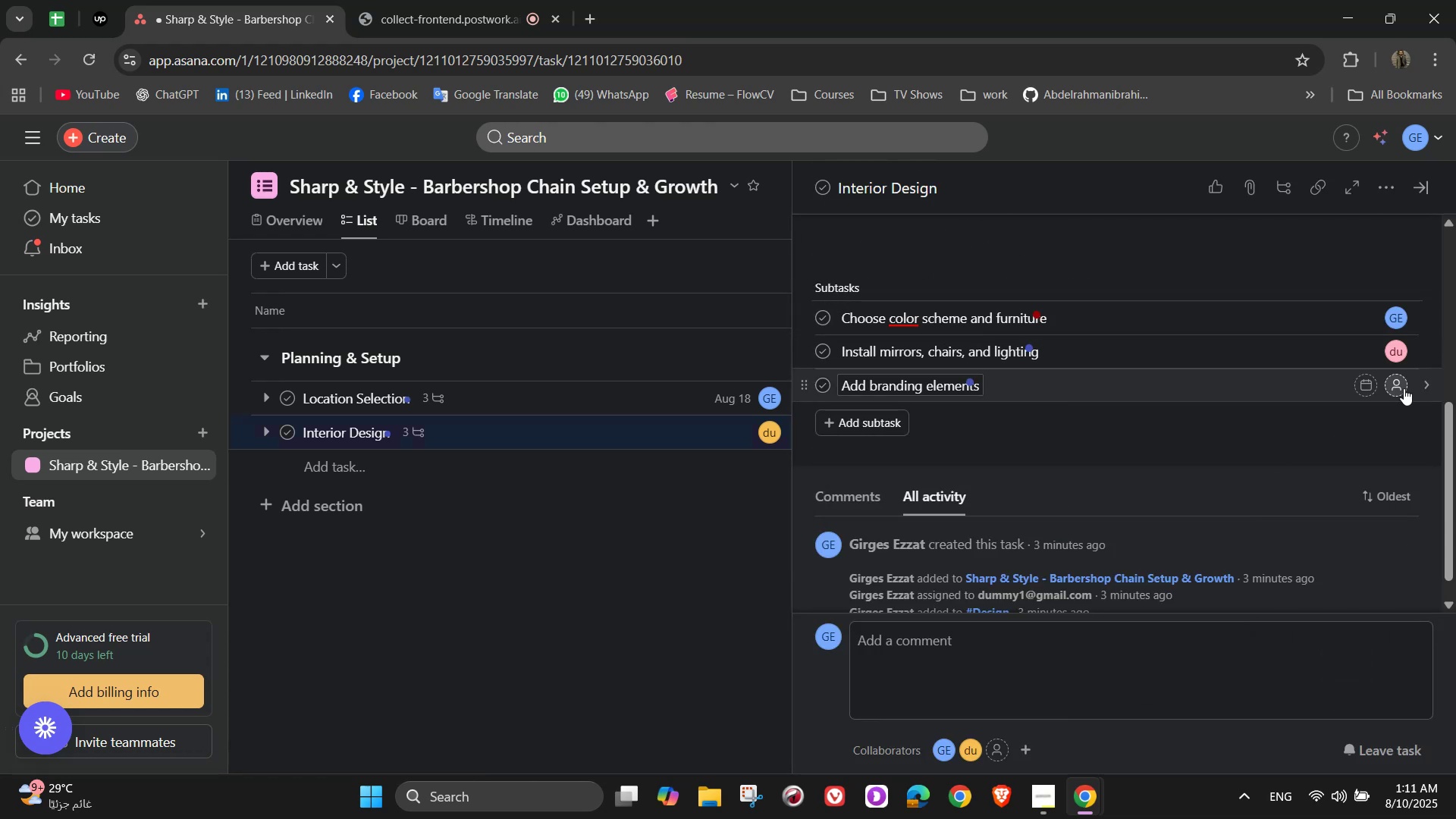 
left_click([1402, 391])
 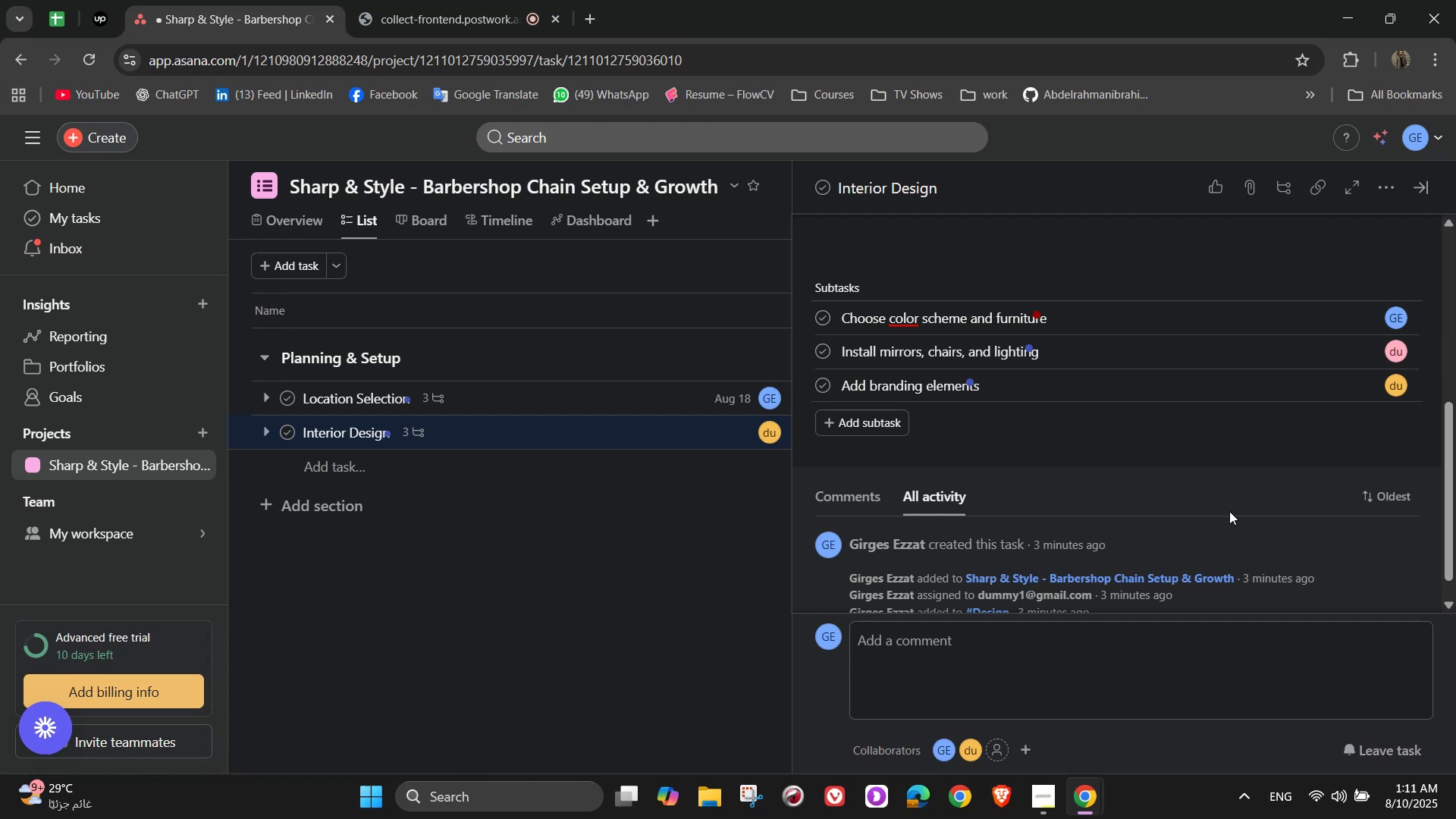 
scroll: coordinate [1258, 421], scroll_direction: up, amount: 6.0
 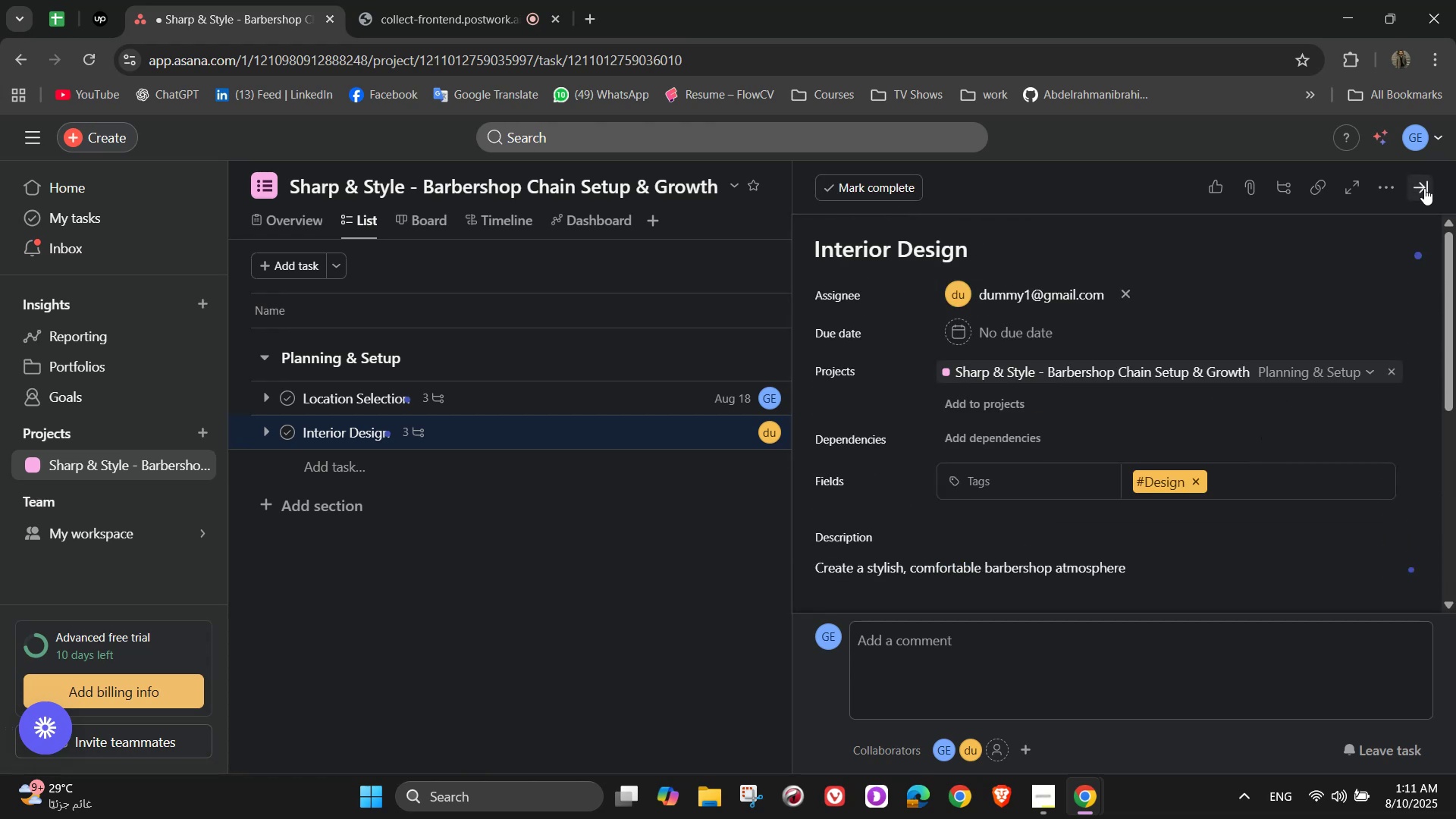 
left_click([1424, 188])
 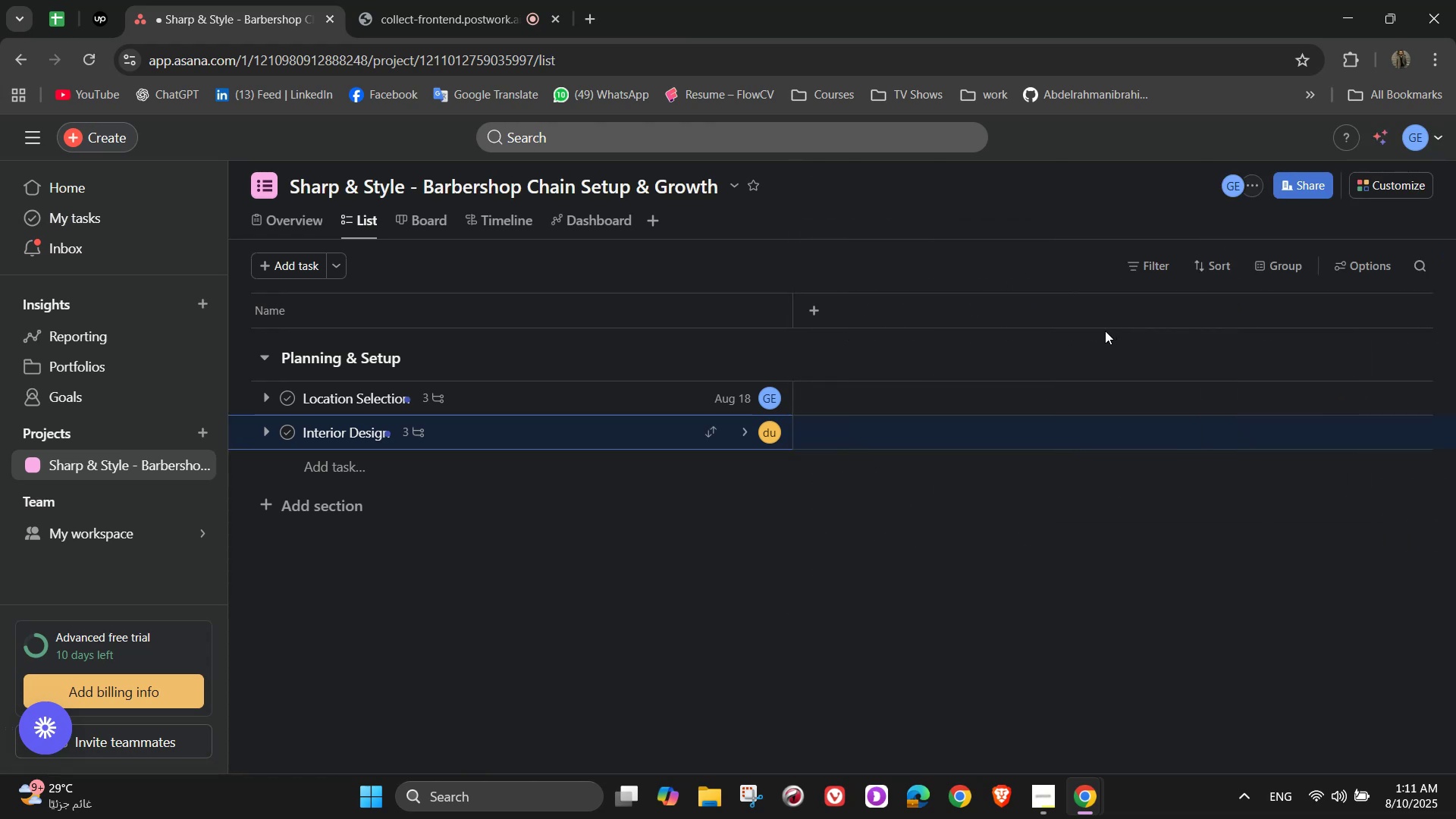 
mouse_move([848, 449])
 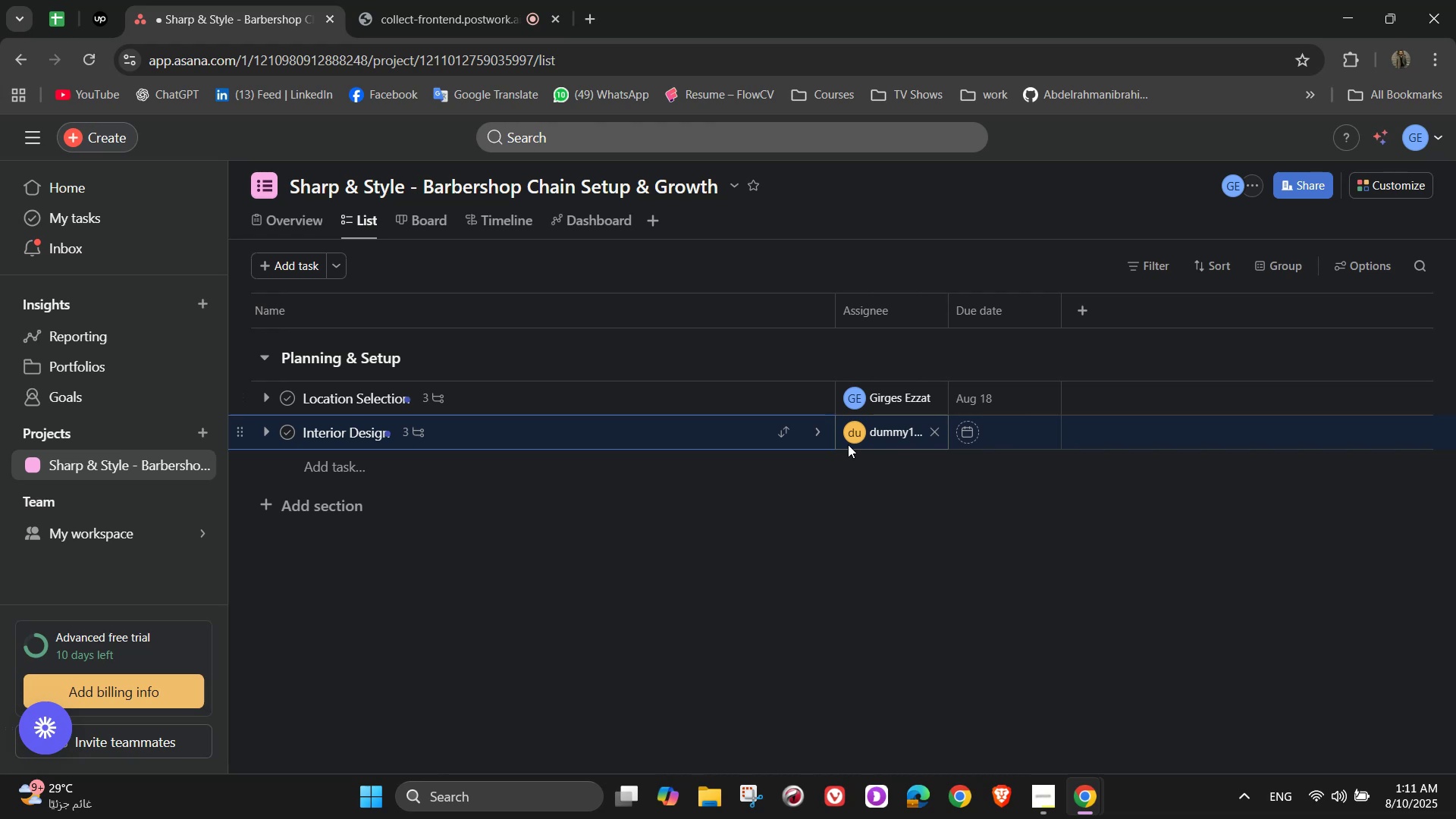 
wait(11.47)
 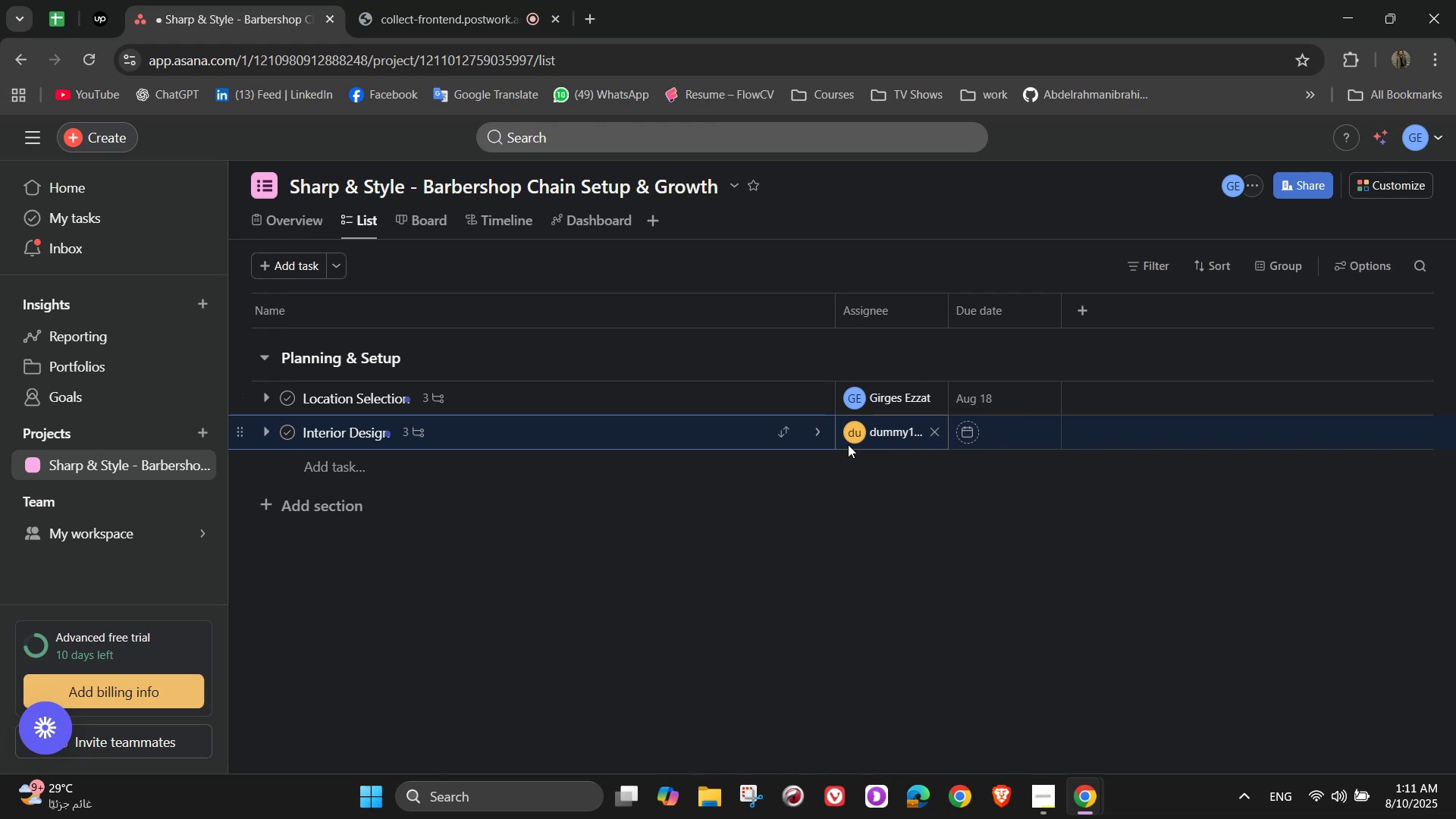 
mouse_move([988, 441])
 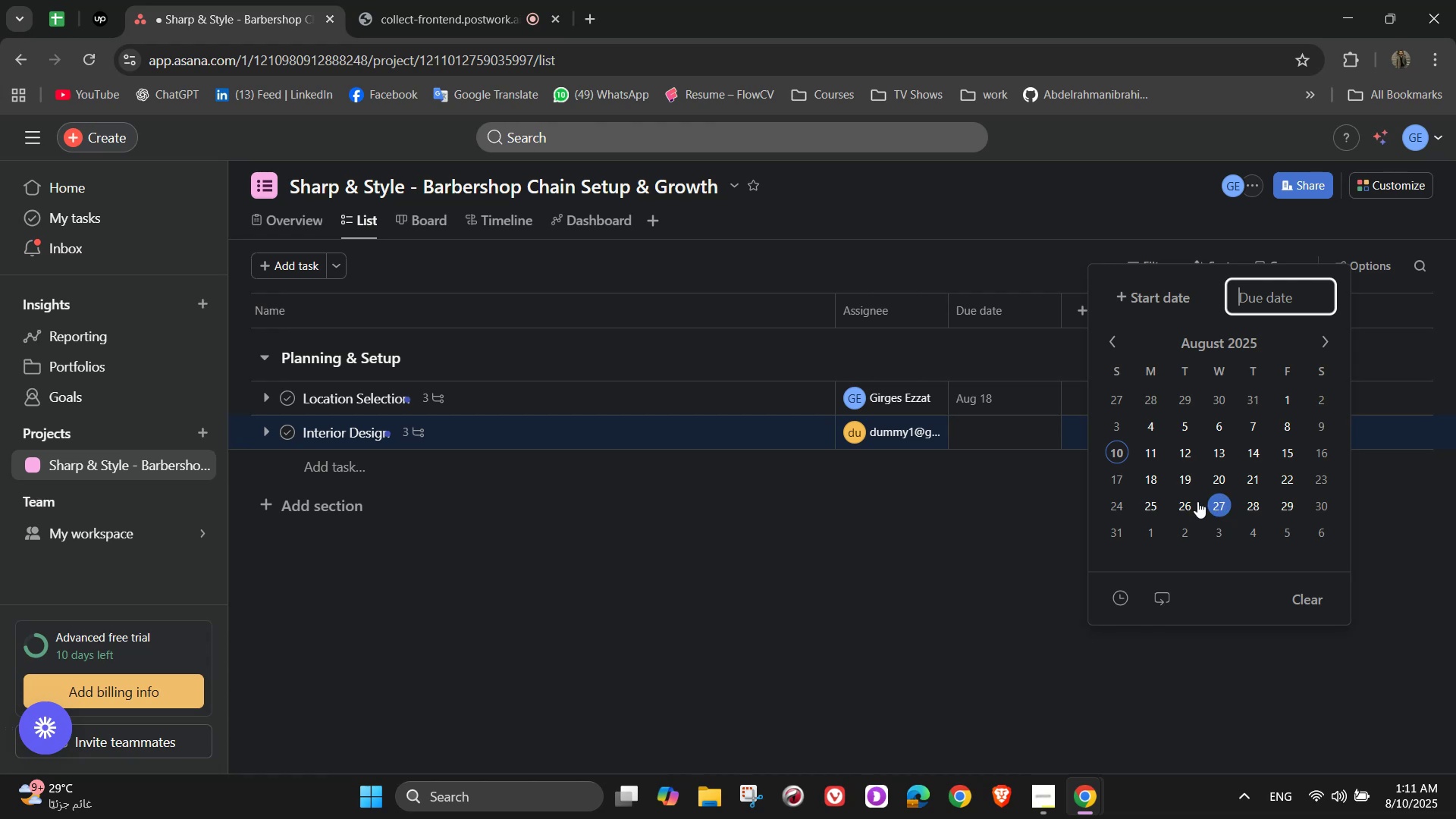 
left_click([1318, 504])
 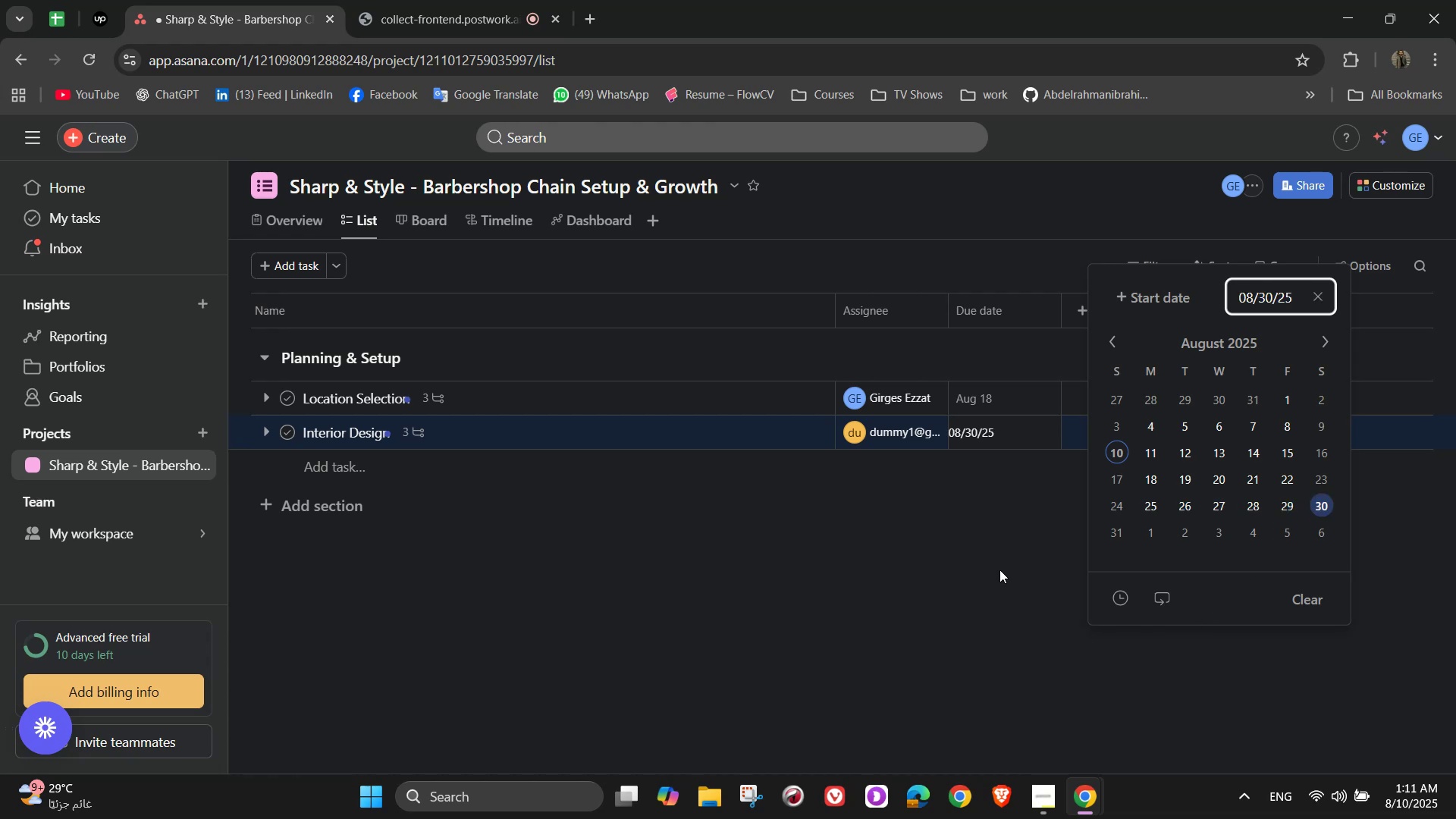 
left_click([999, 569])
 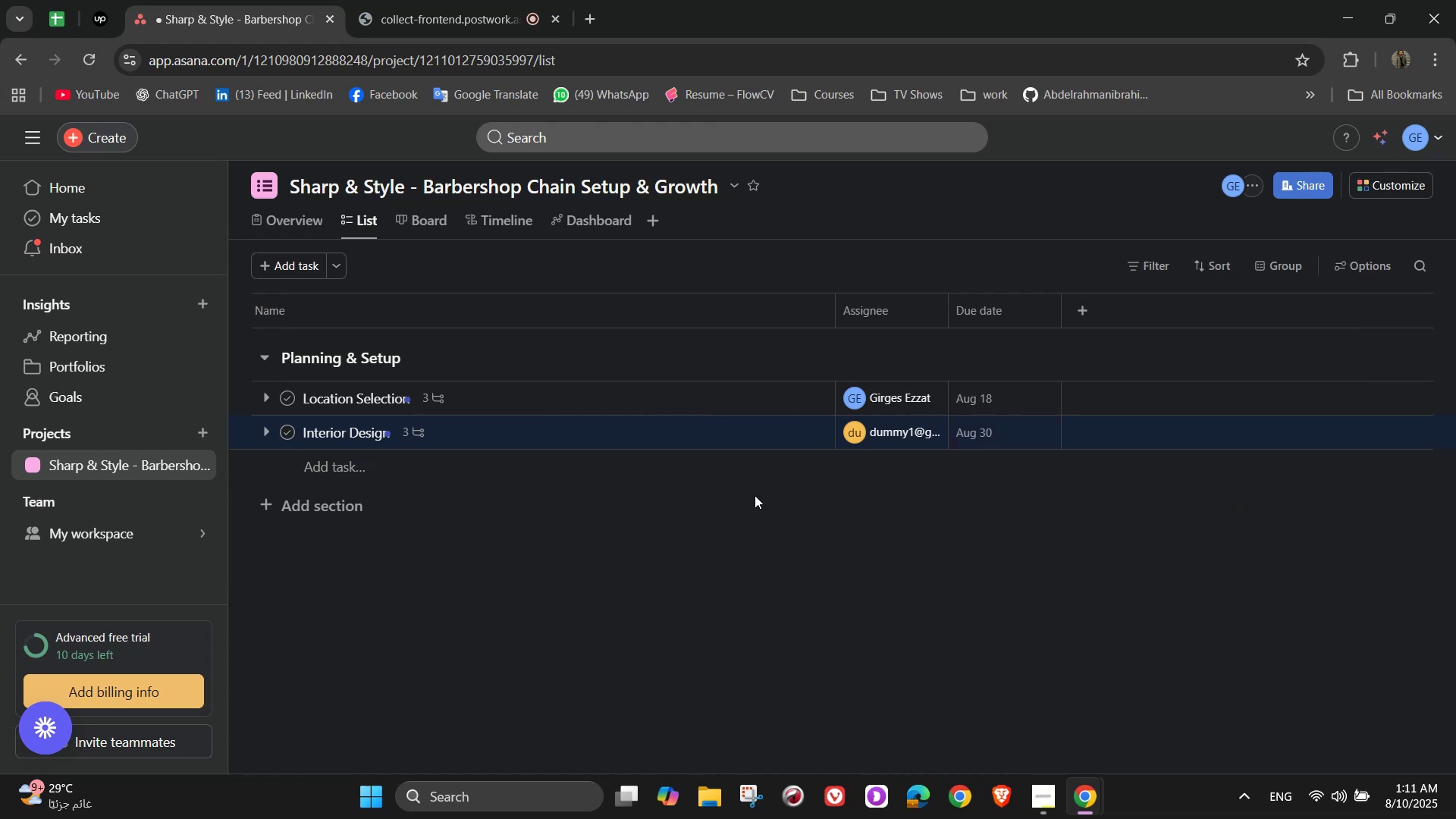 
wait(7.76)
 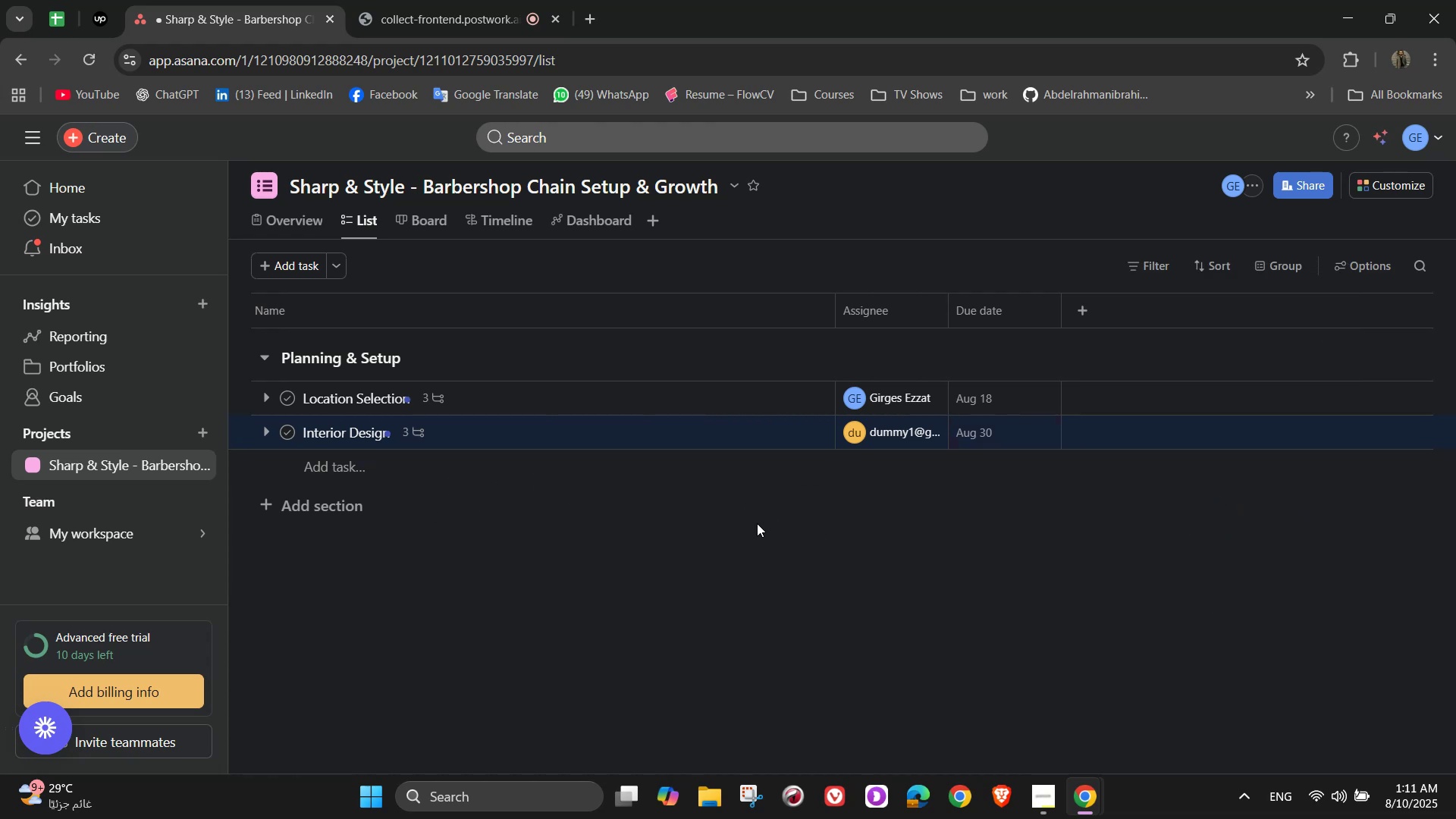 
left_click([337, 508])
 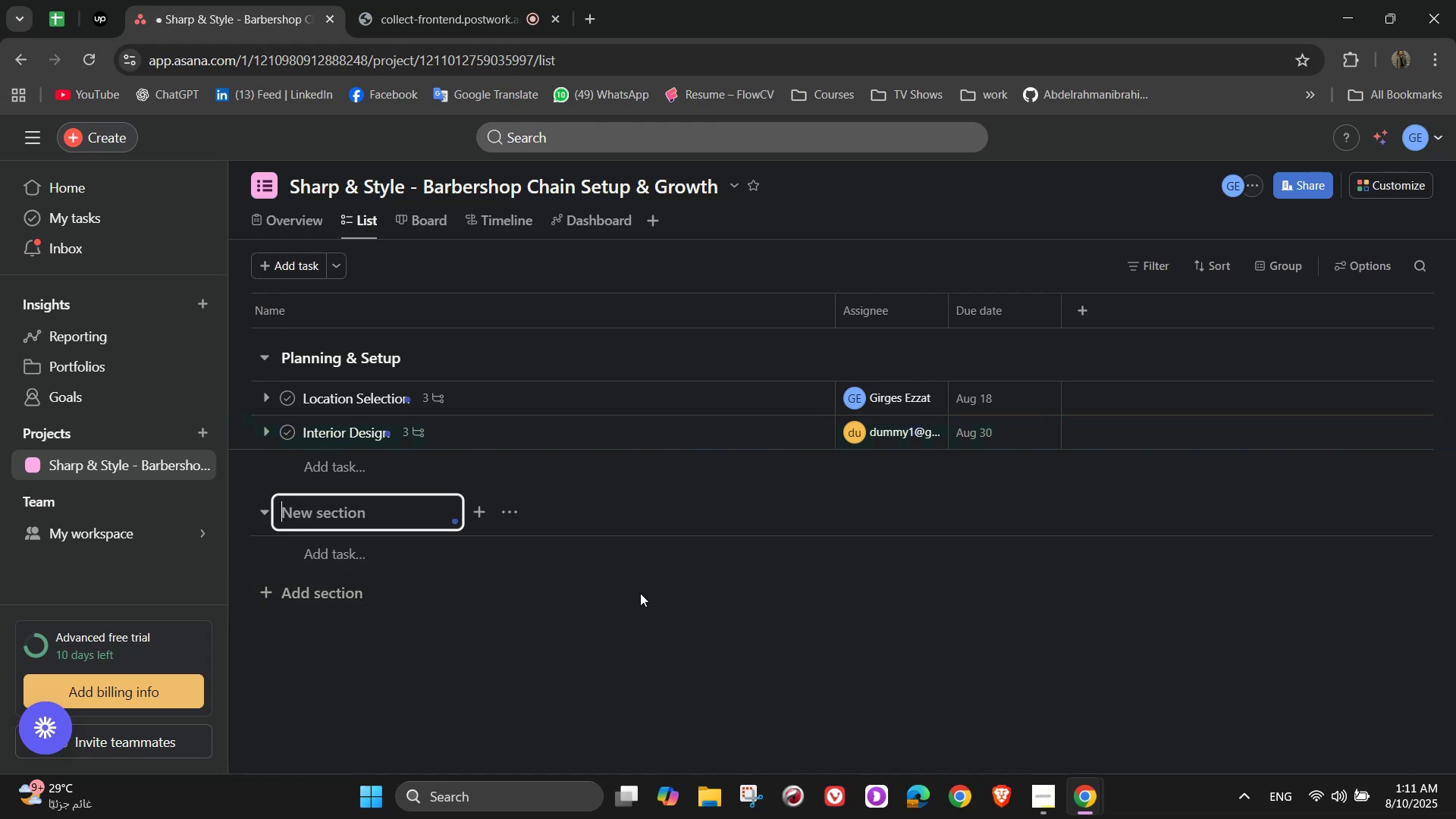 
type(Staffing & Training)
 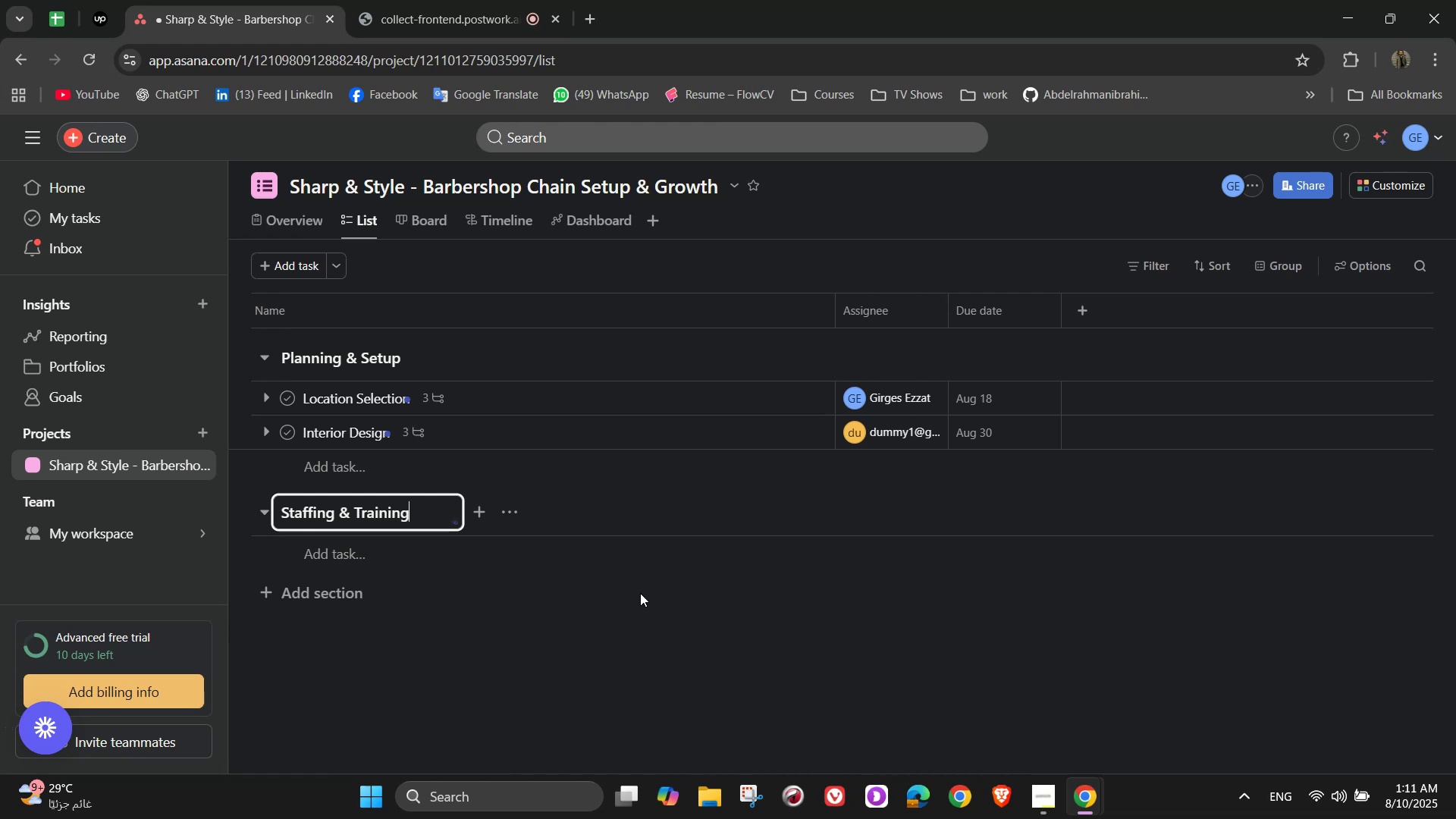 
wait(7.32)
 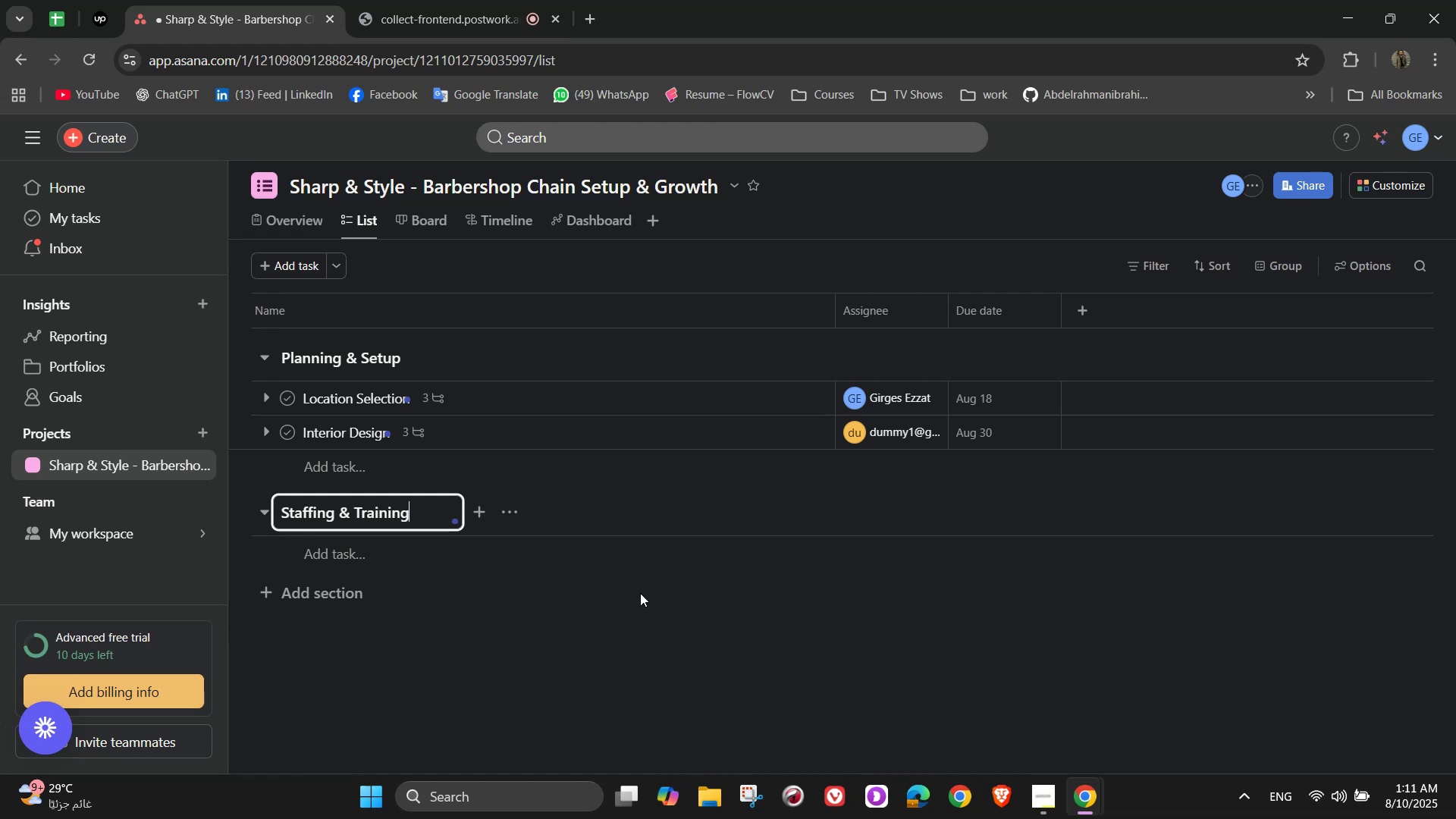 
left_click([560, 549])
 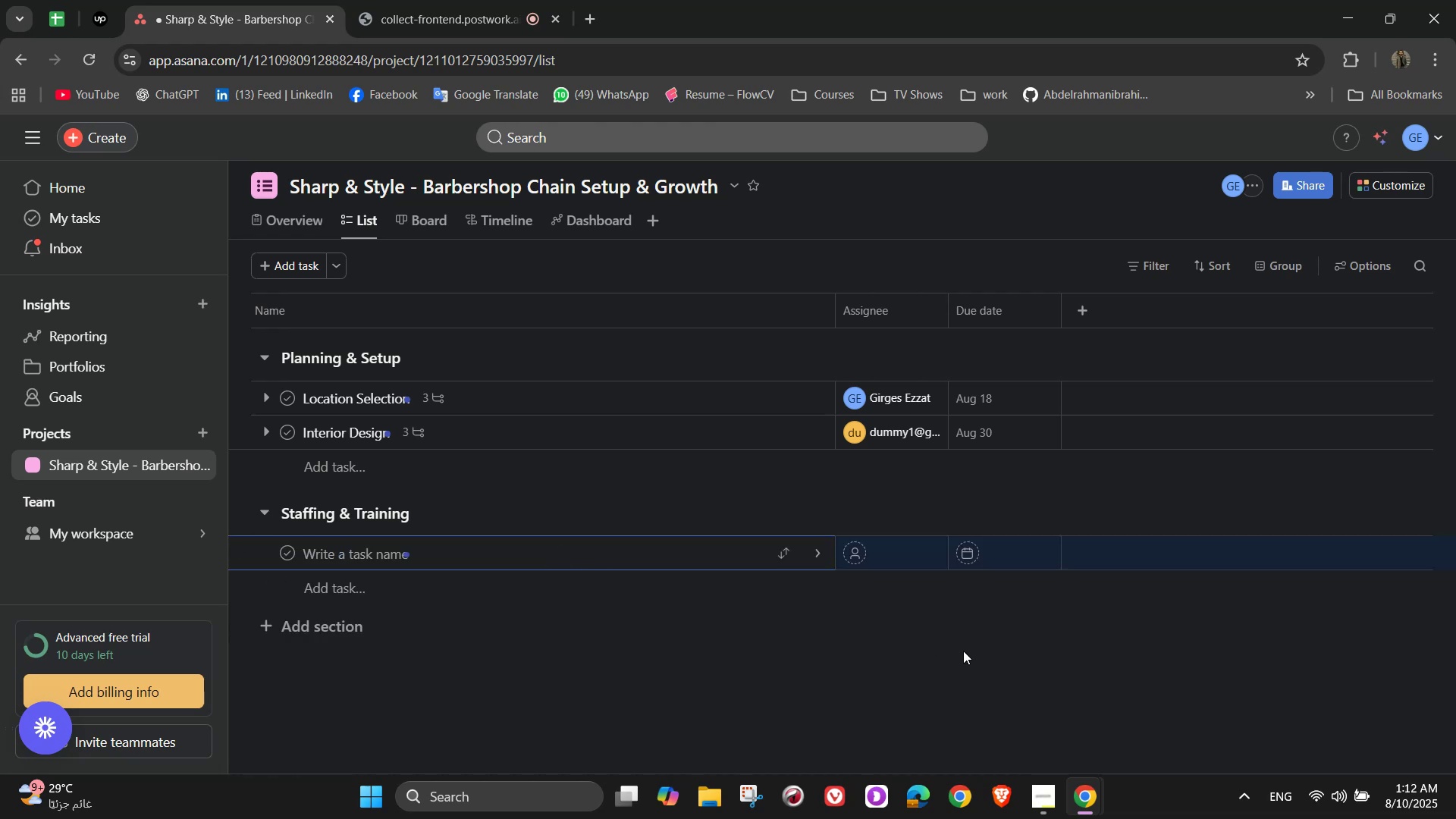 
mouse_move([1037, 548])
 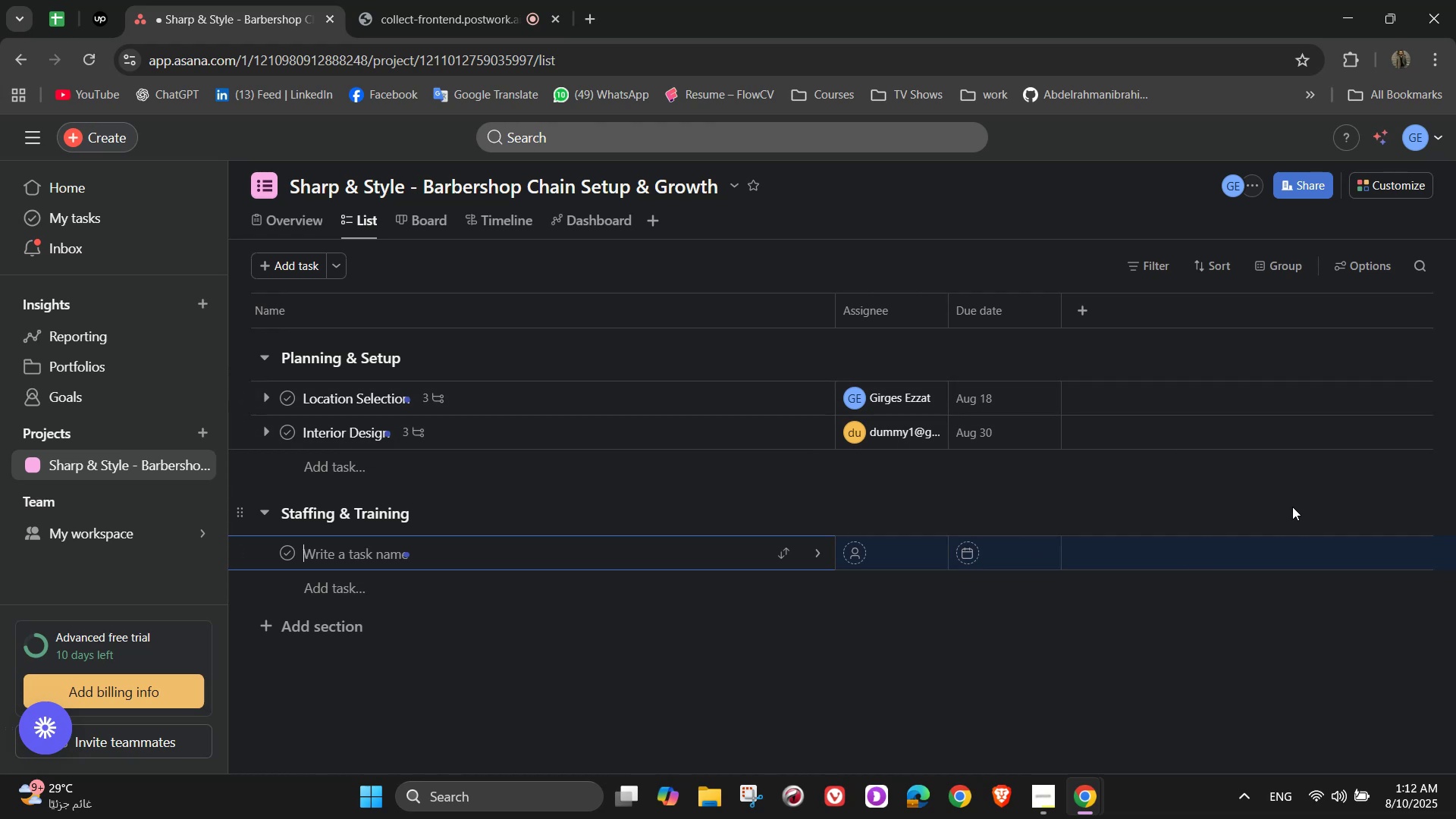 
type(Requ)
 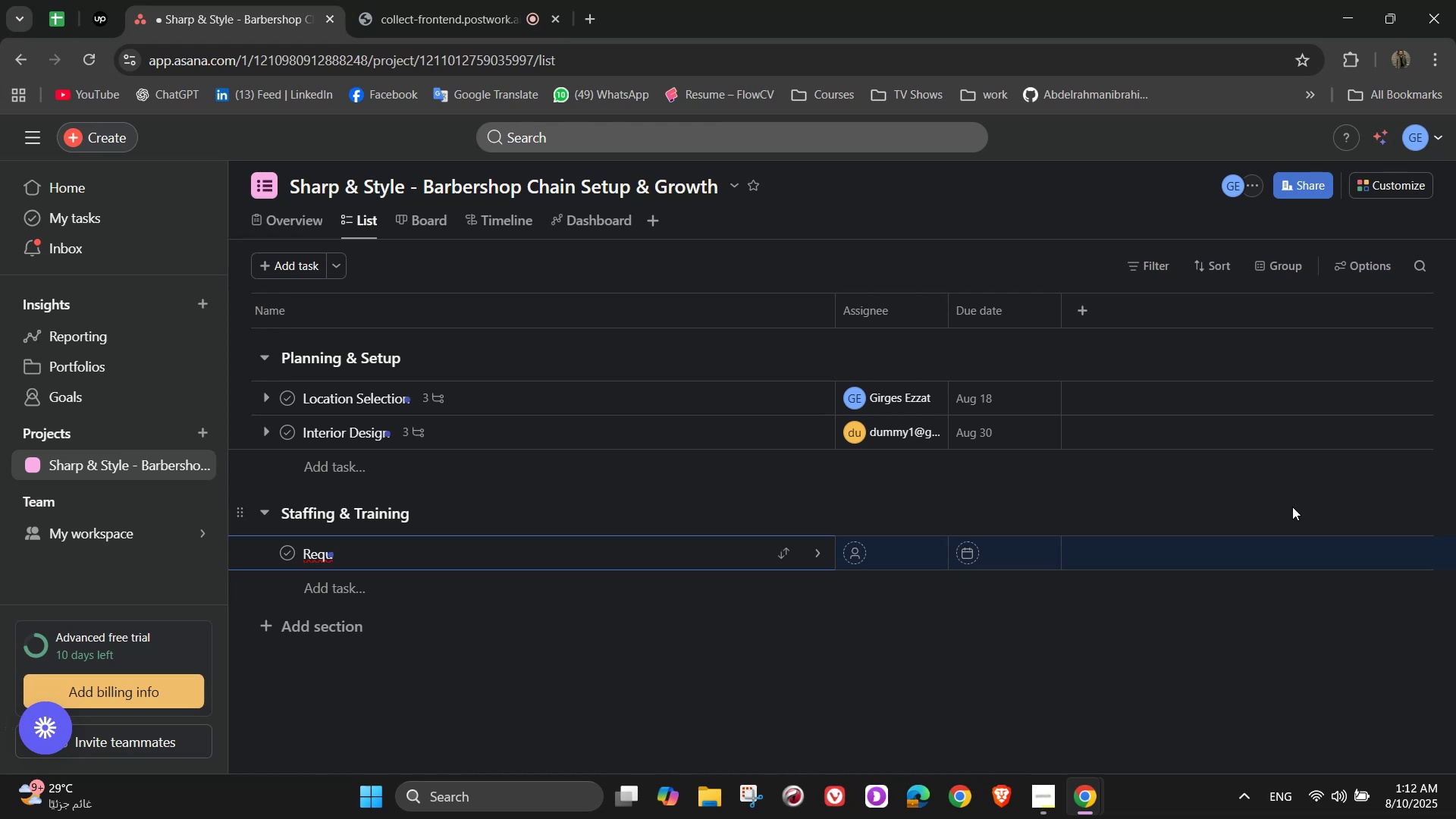 
key(Backspace)
key(Backspace)
type(cruitment)
 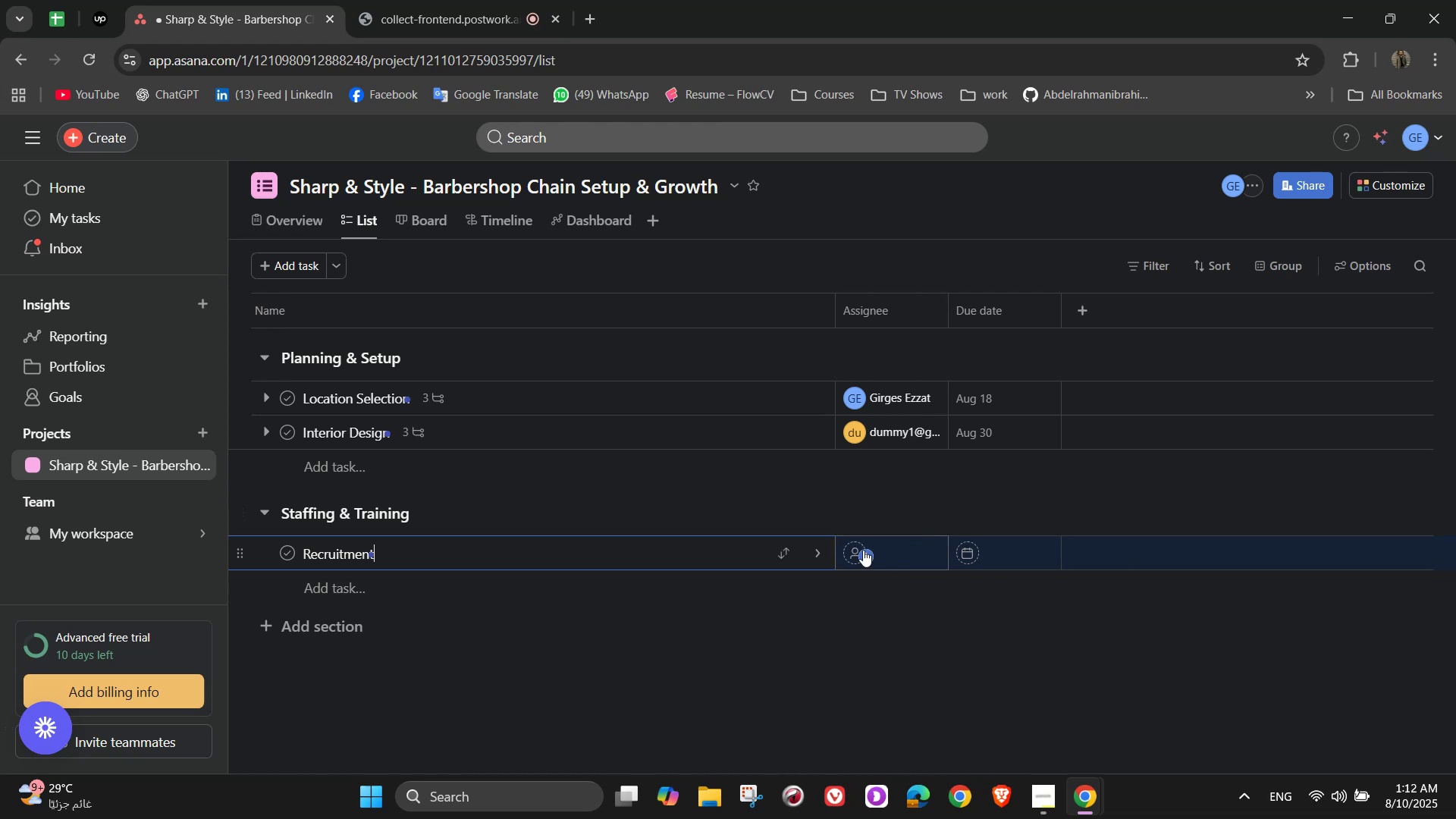 
wait(5.12)
 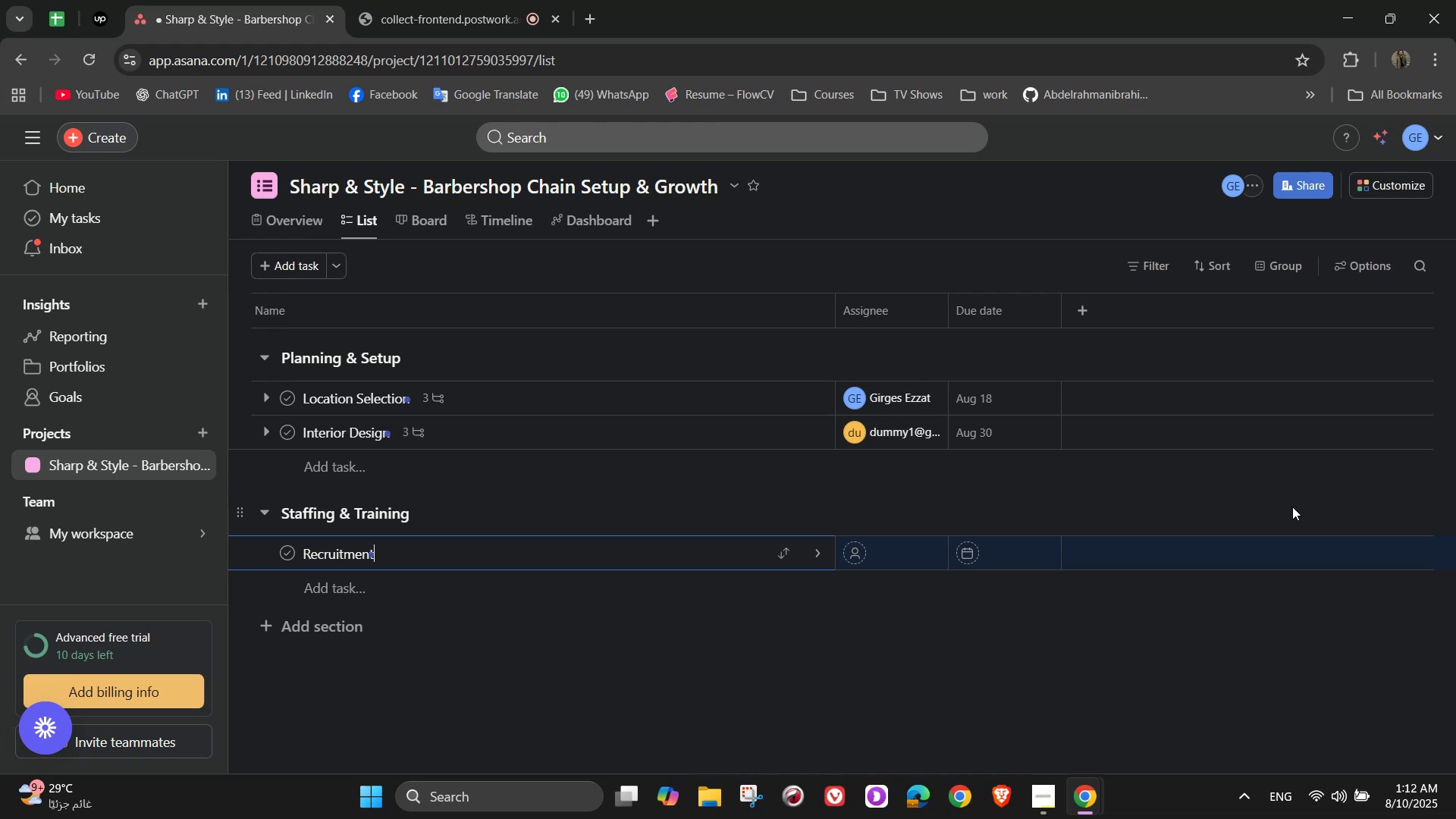 
left_click([837, 551])
 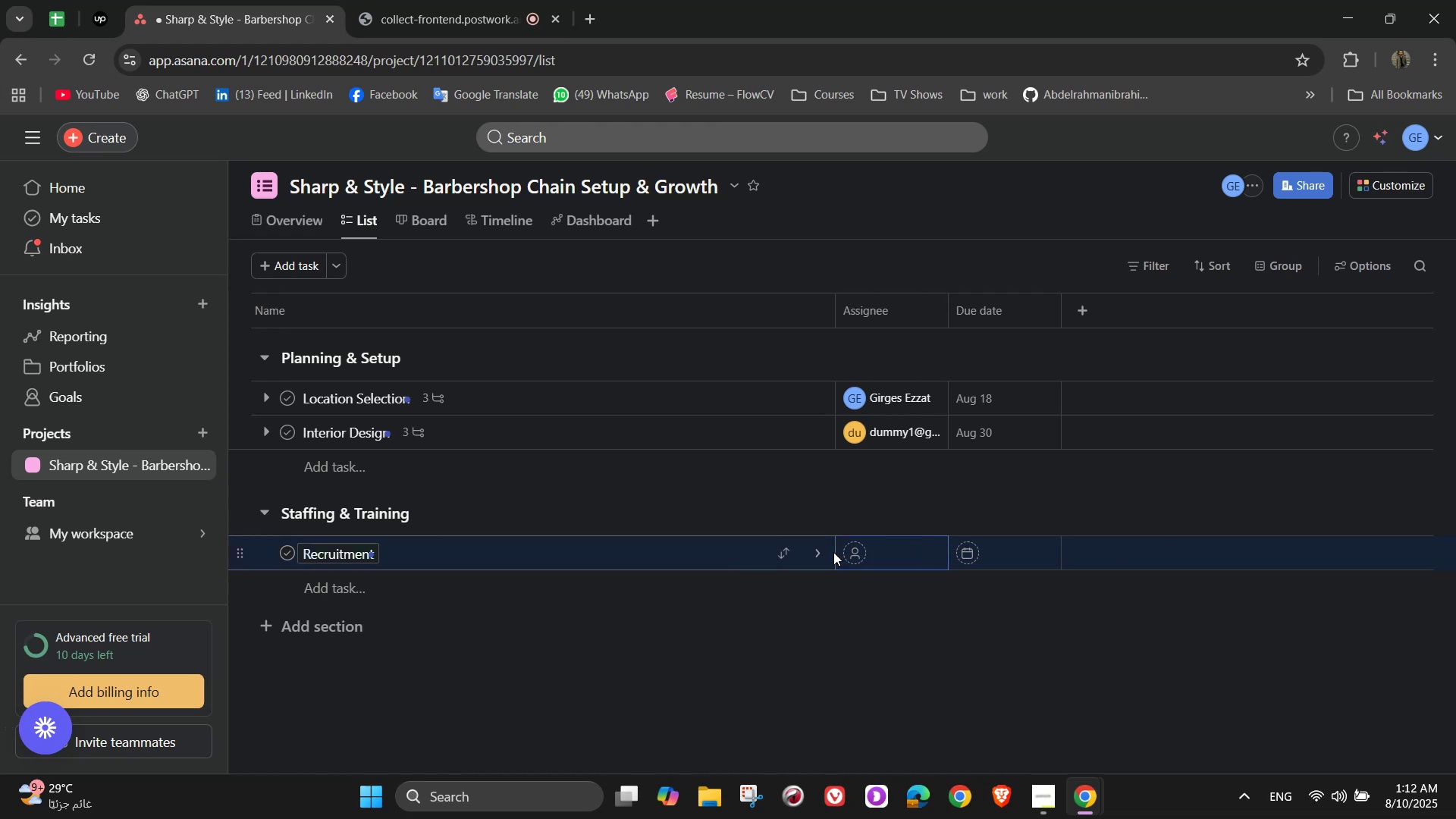 
left_click([830, 552])
 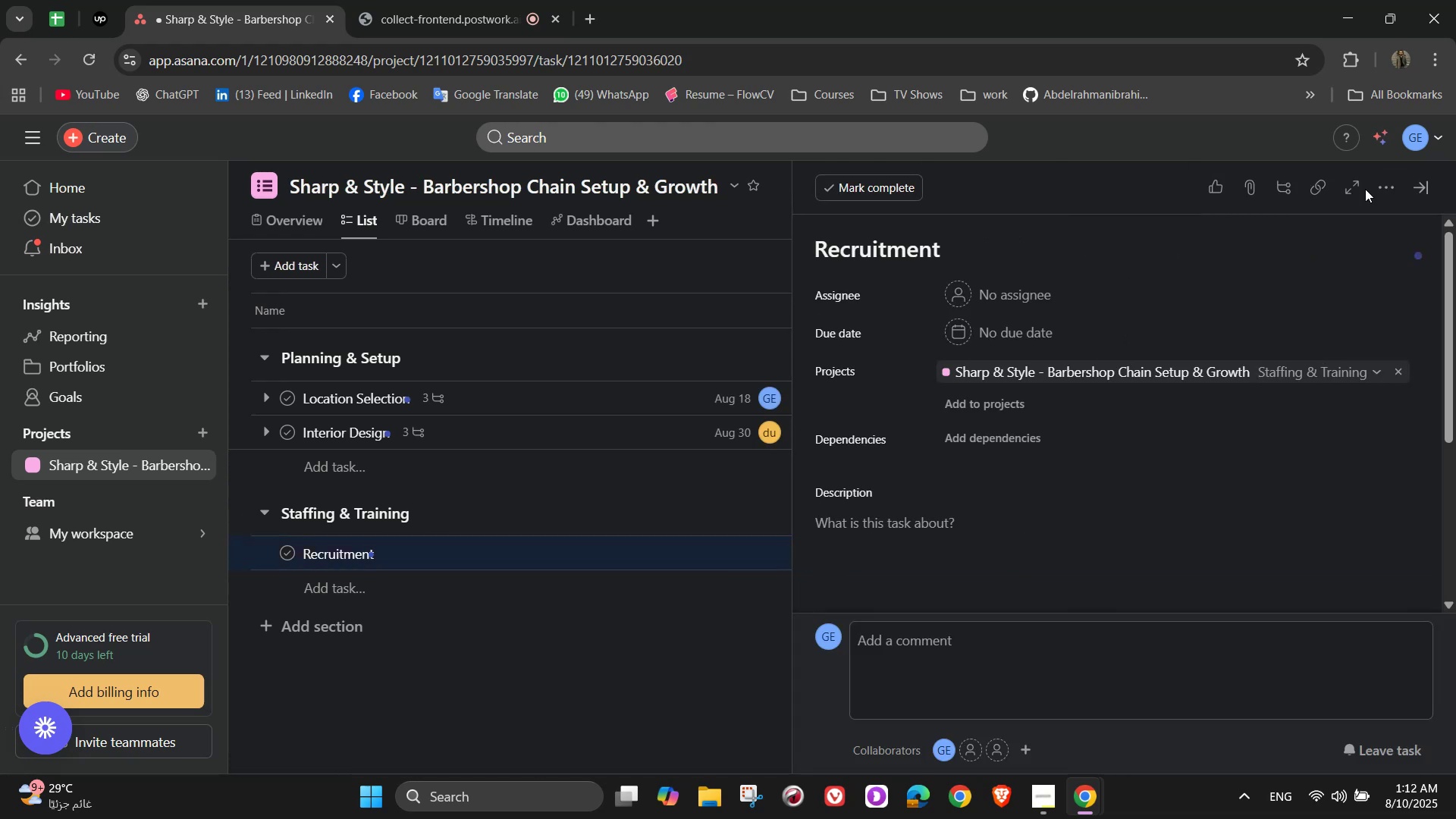 
left_click([982, 292])
 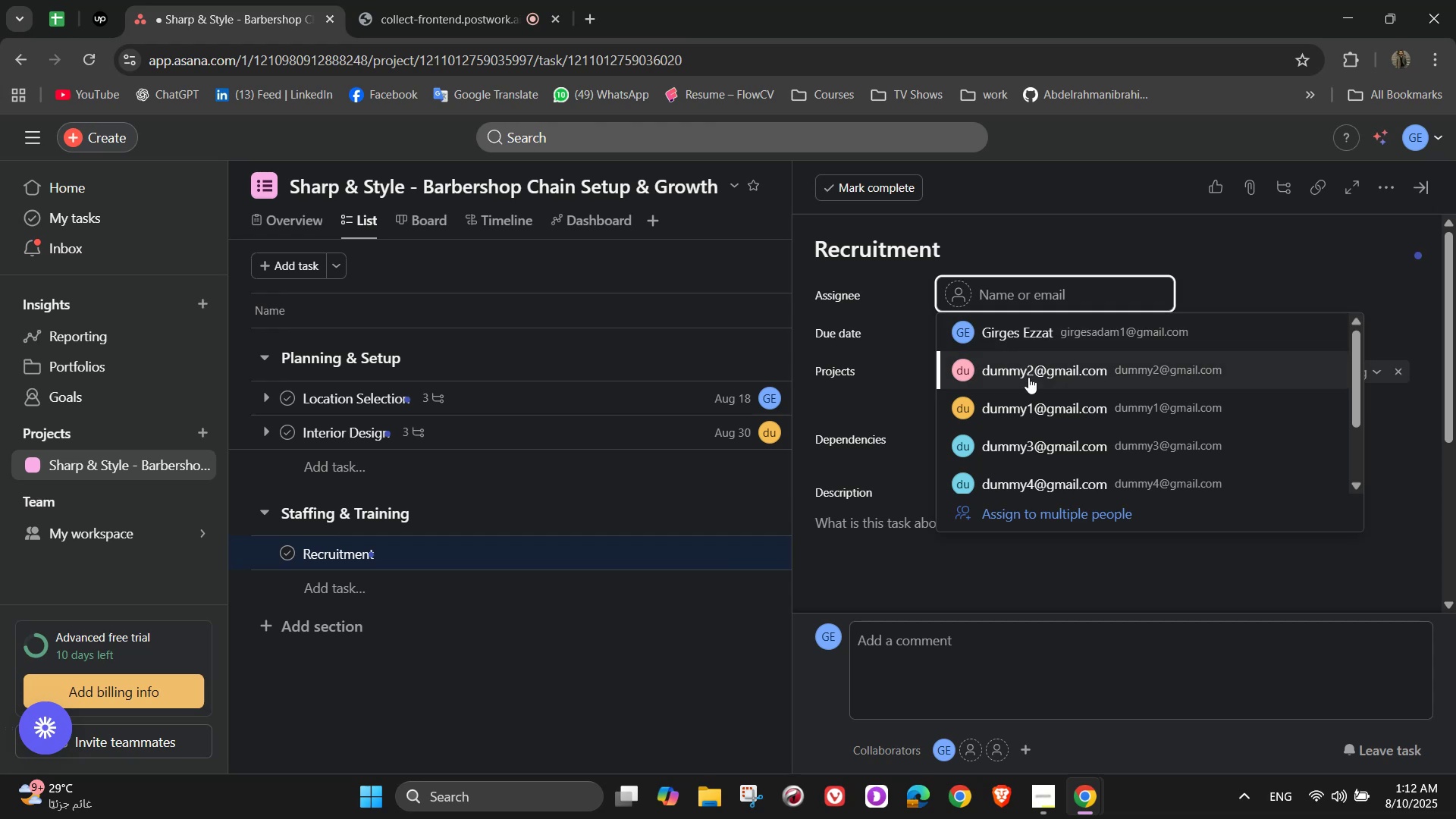 
left_click([1028, 378])
 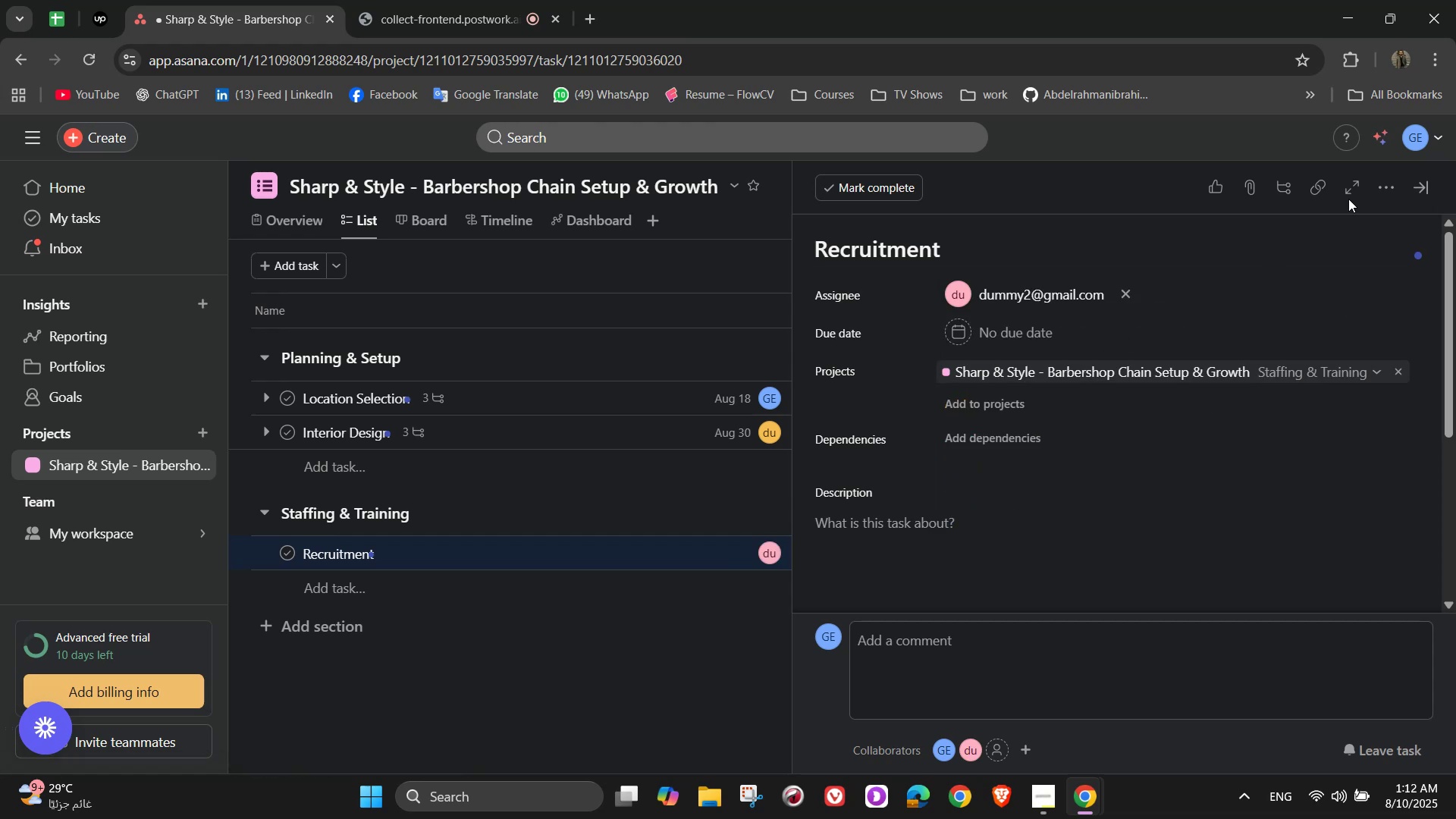 
left_click([1379, 187])
 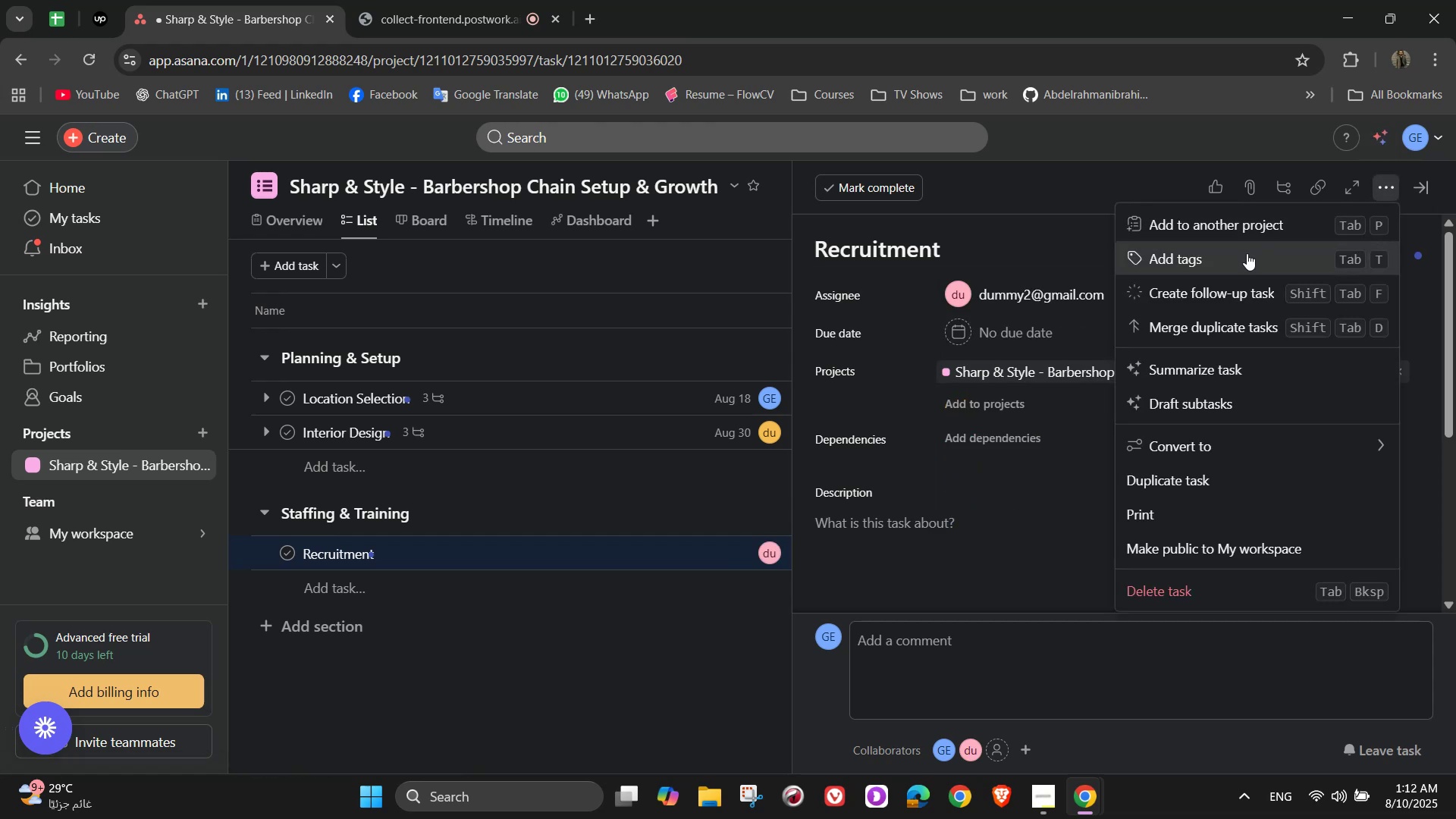 
left_click([1243, 257])
 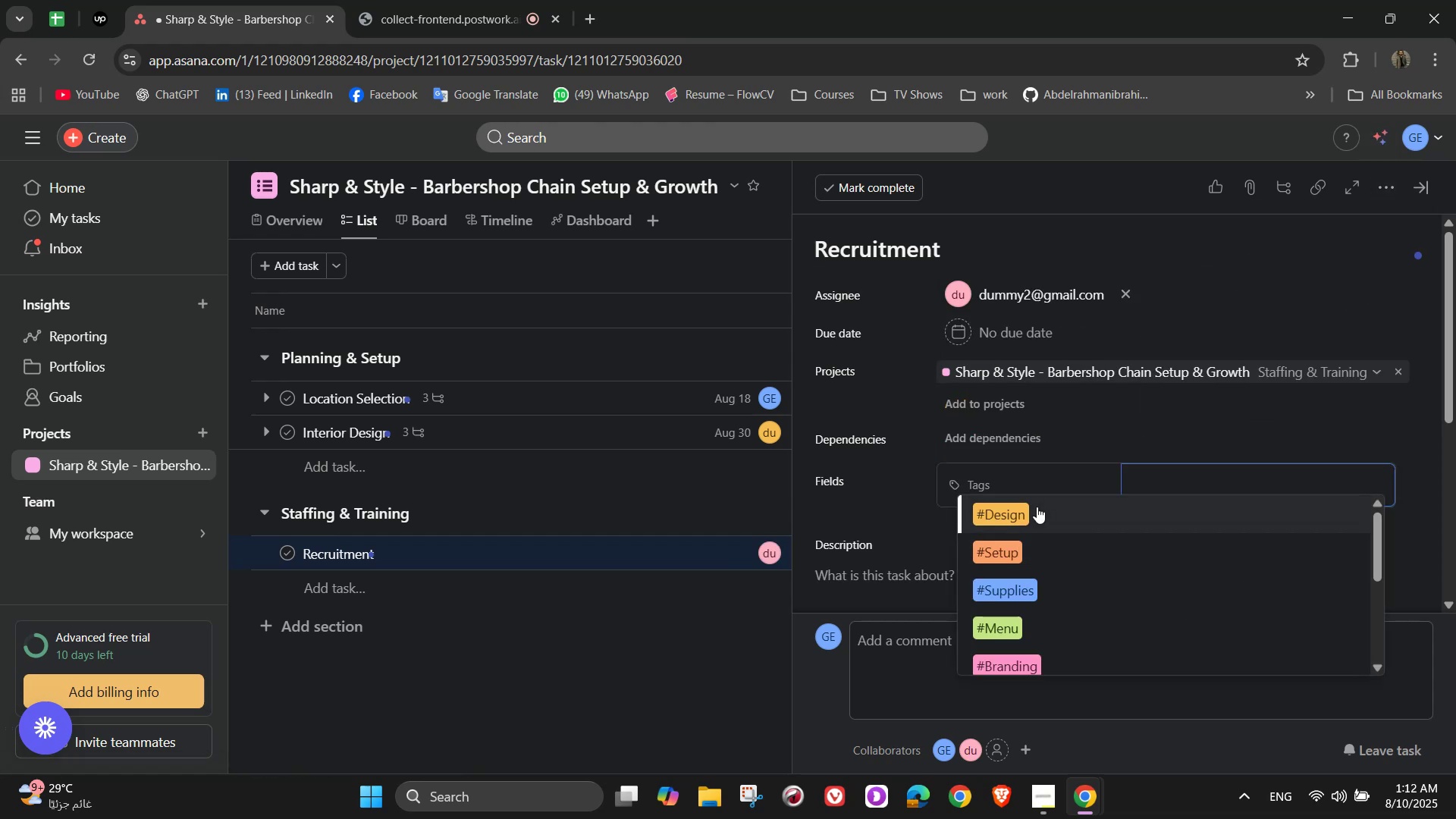 
key(H)
 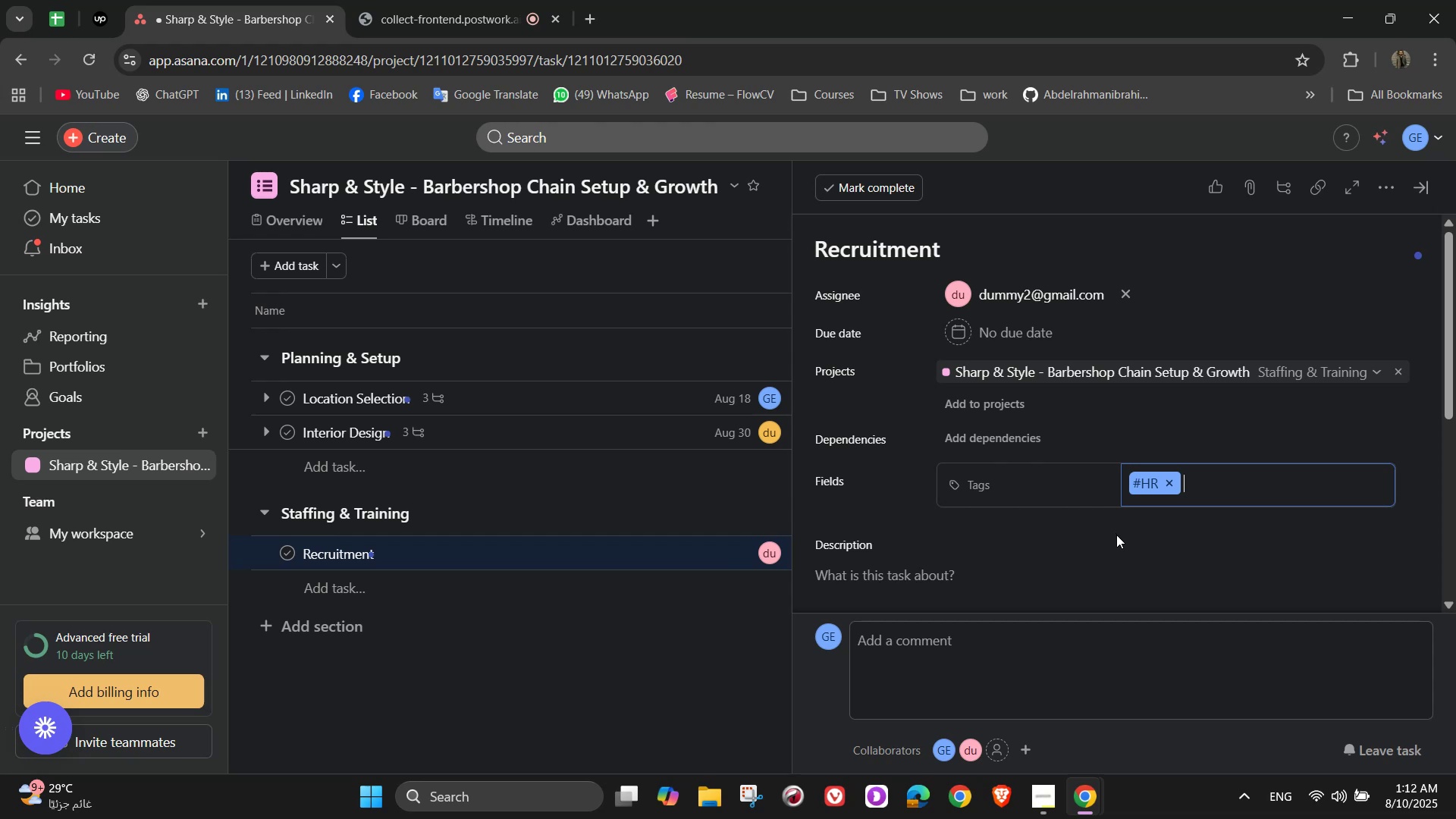 
wait(5.79)
 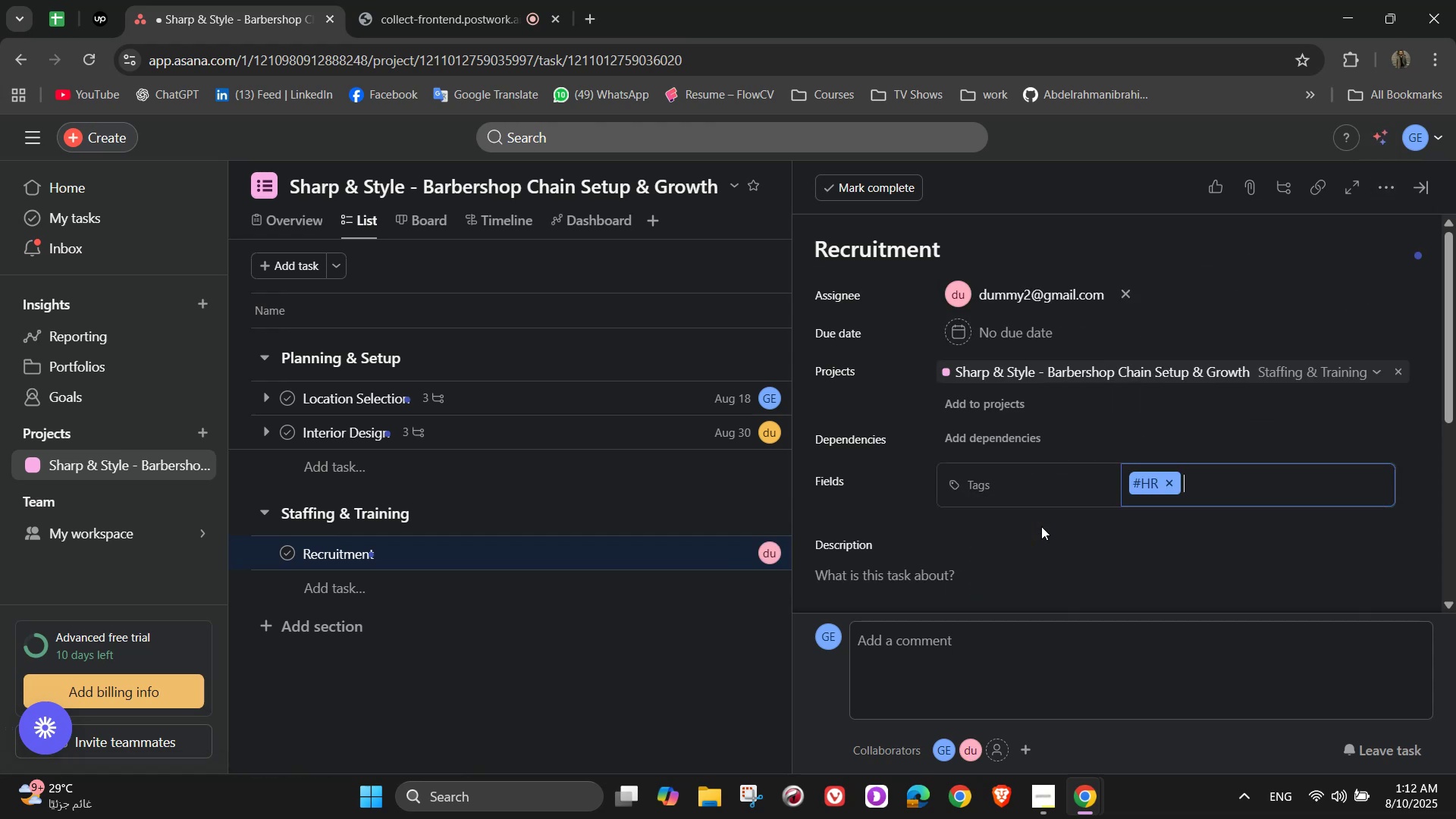 
scroll: coordinate [1125, 460], scroll_direction: down, amount: 2.0
 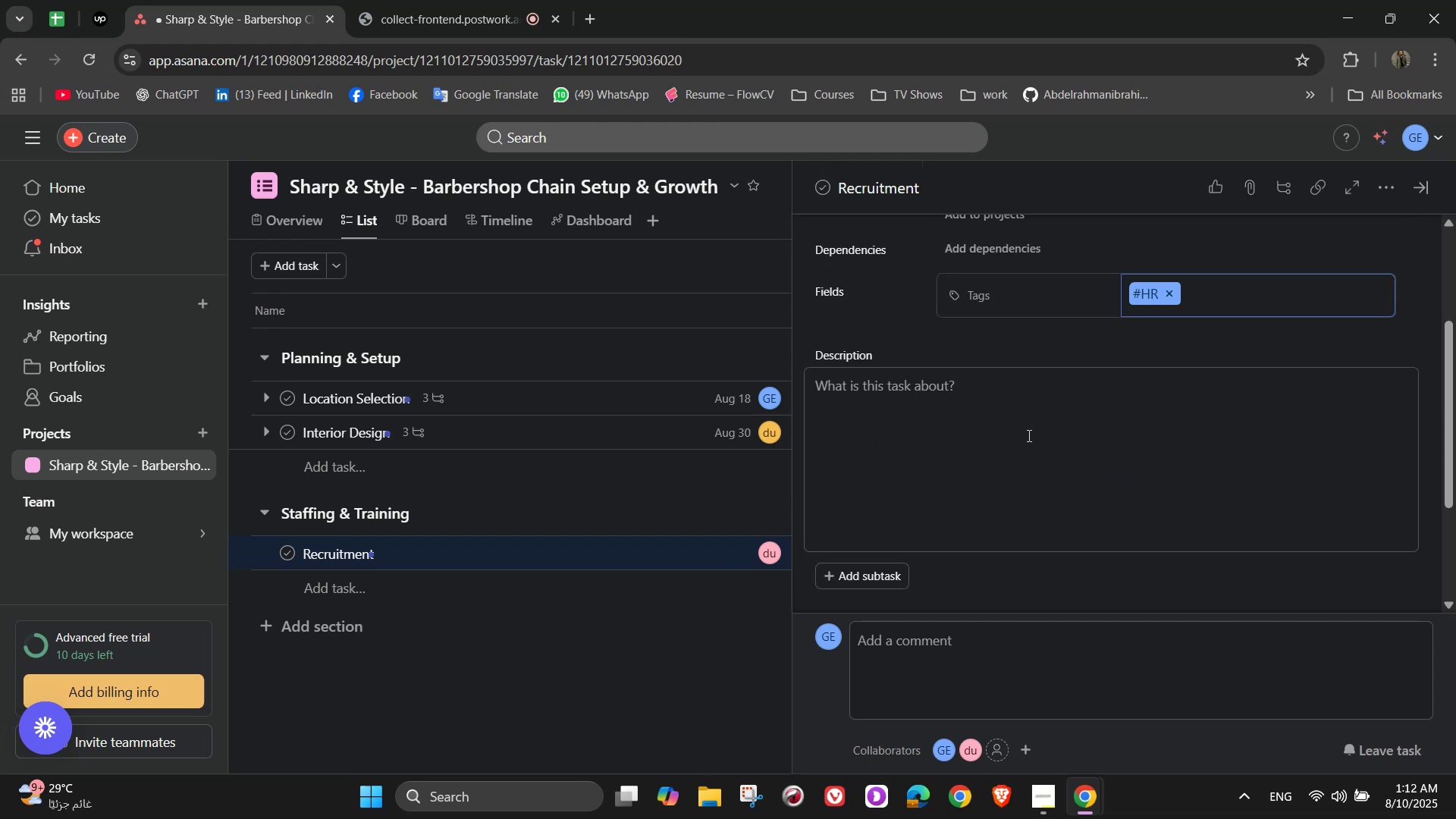 
left_click([1028, 435])
 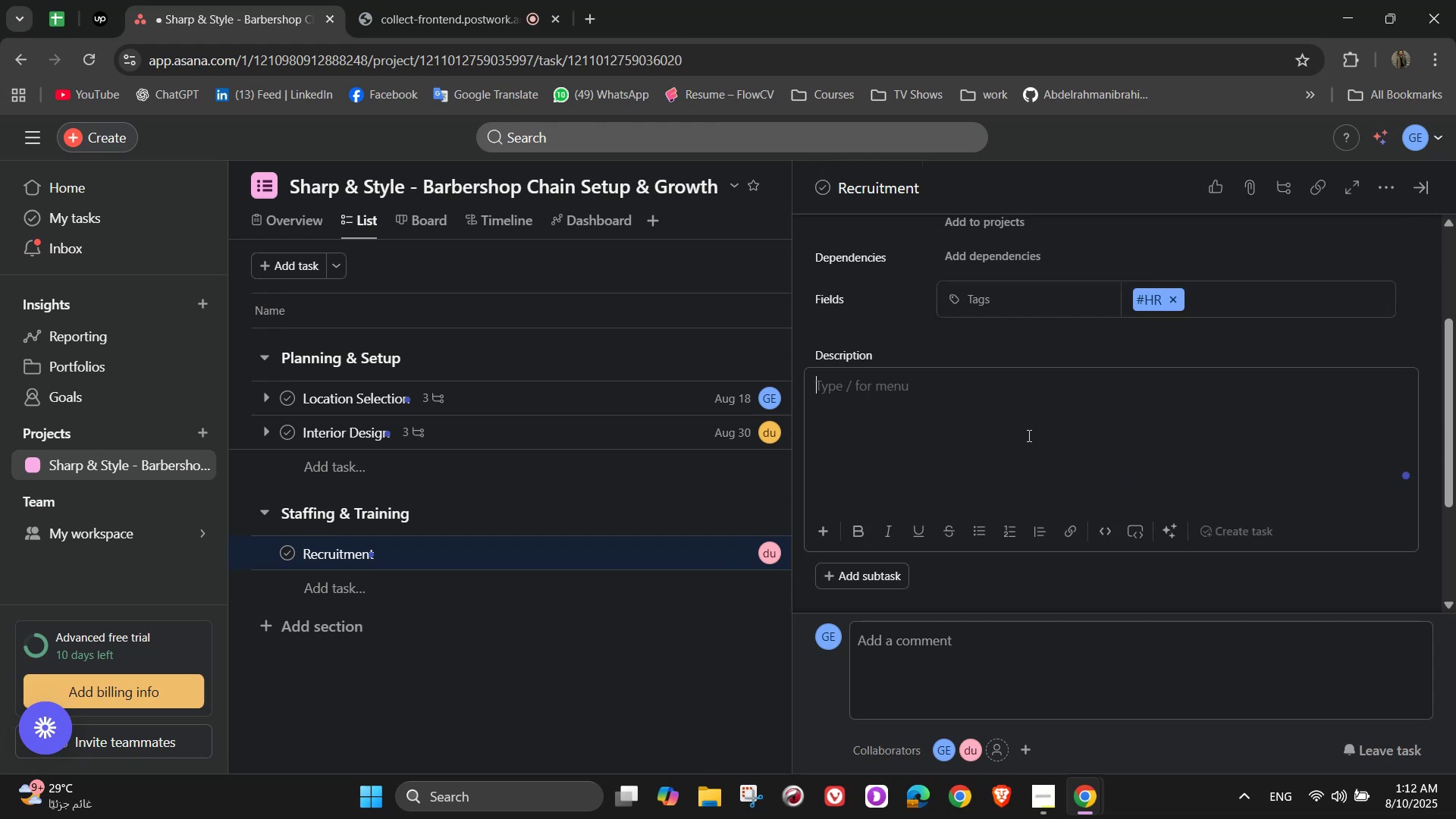 
type(Hire skilled bare)
key(Backspace)
type(bers and receptionists)
 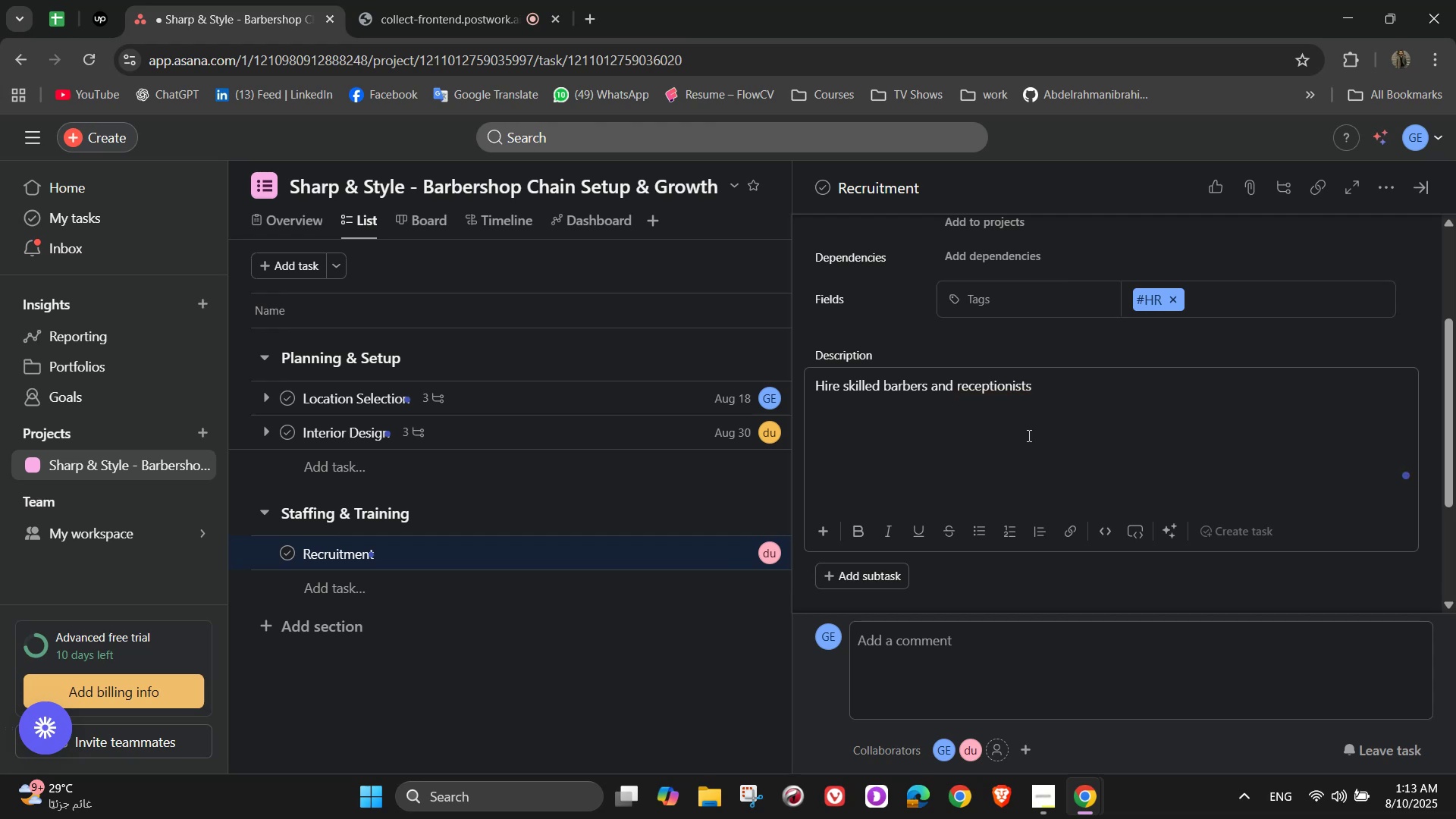 
scroll: coordinate [1025, 444], scroll_direction: down, amount: 3.0
 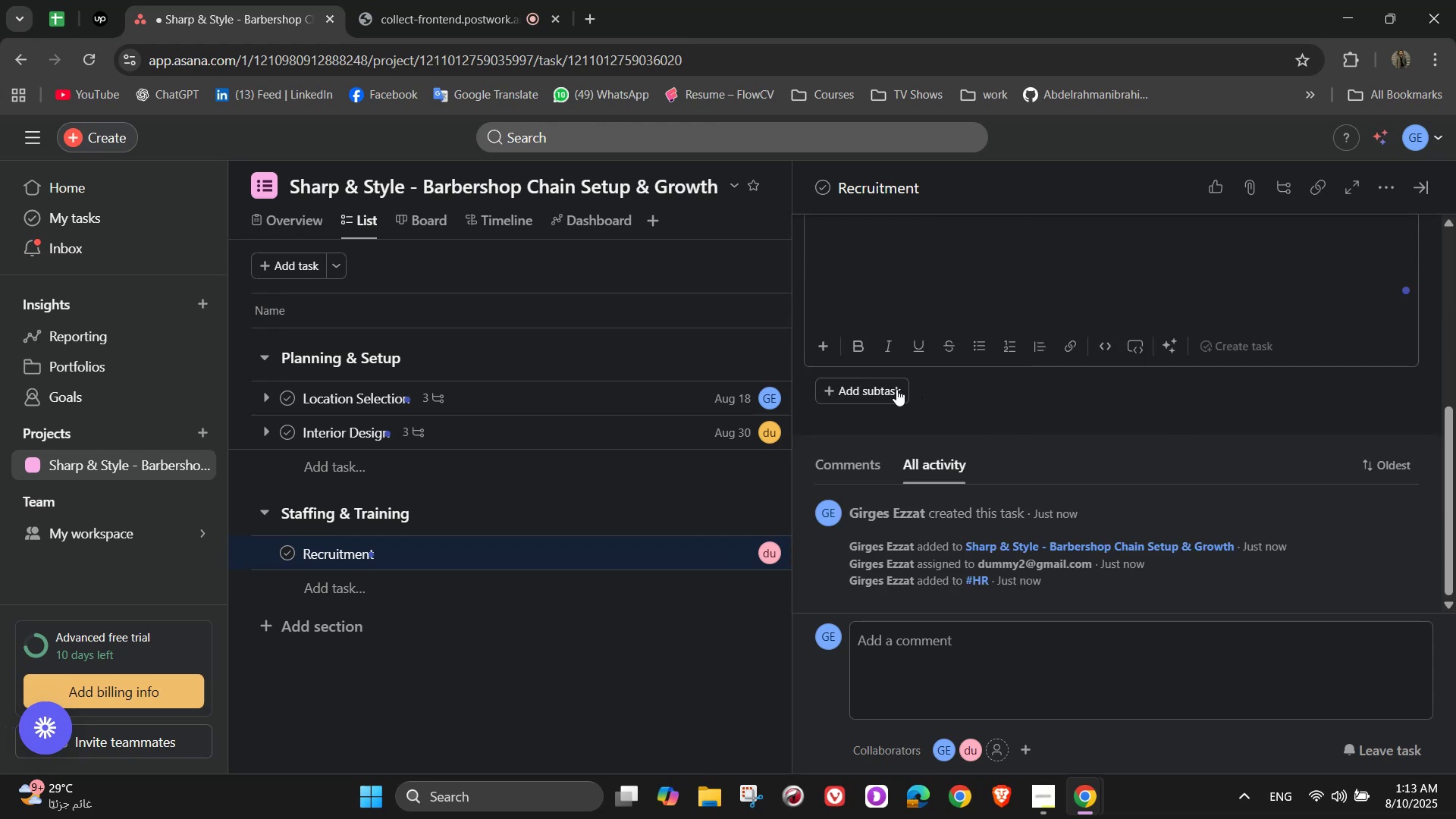 
left_click([879, 389])
 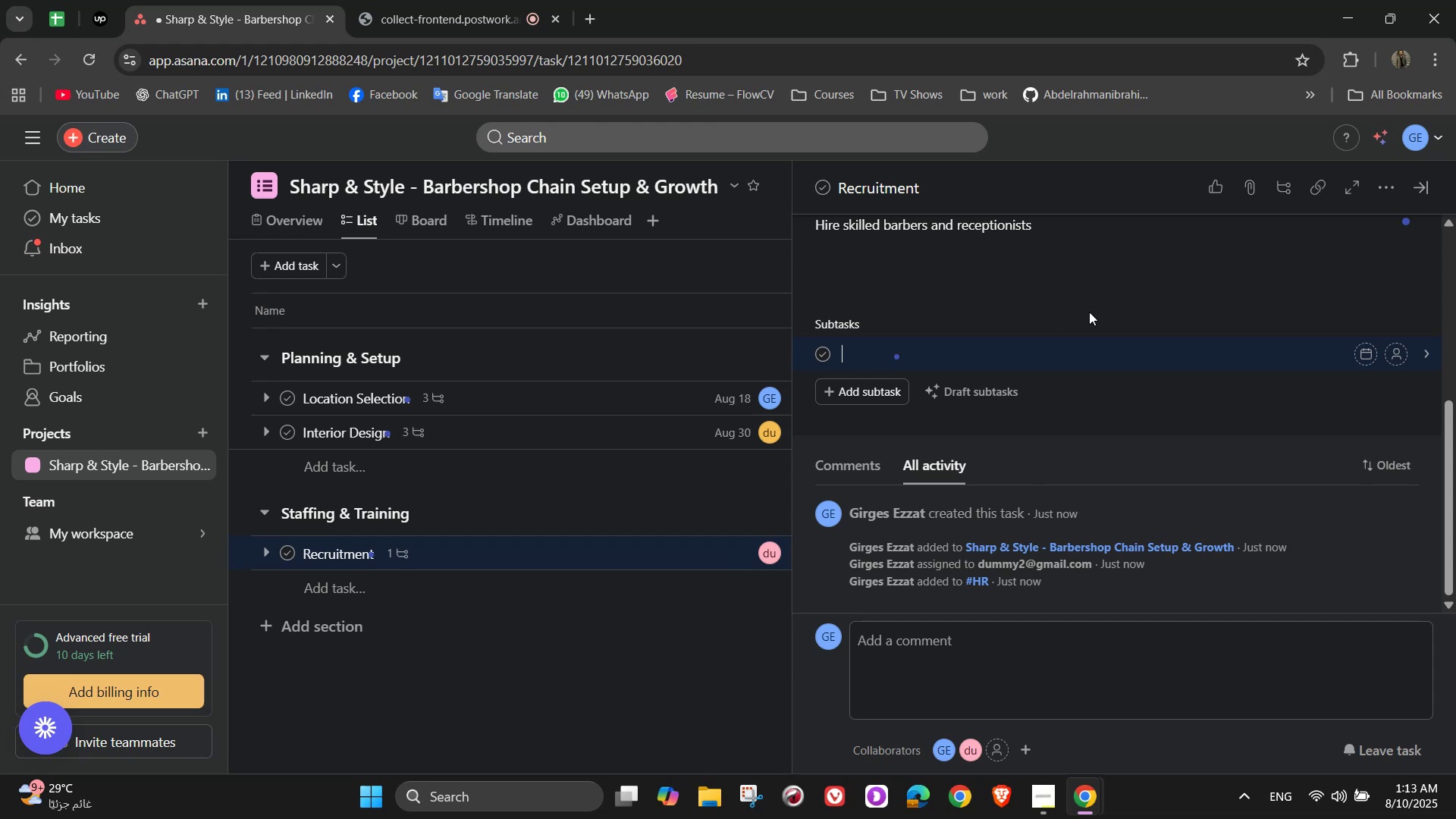 
type(Post job listings)
 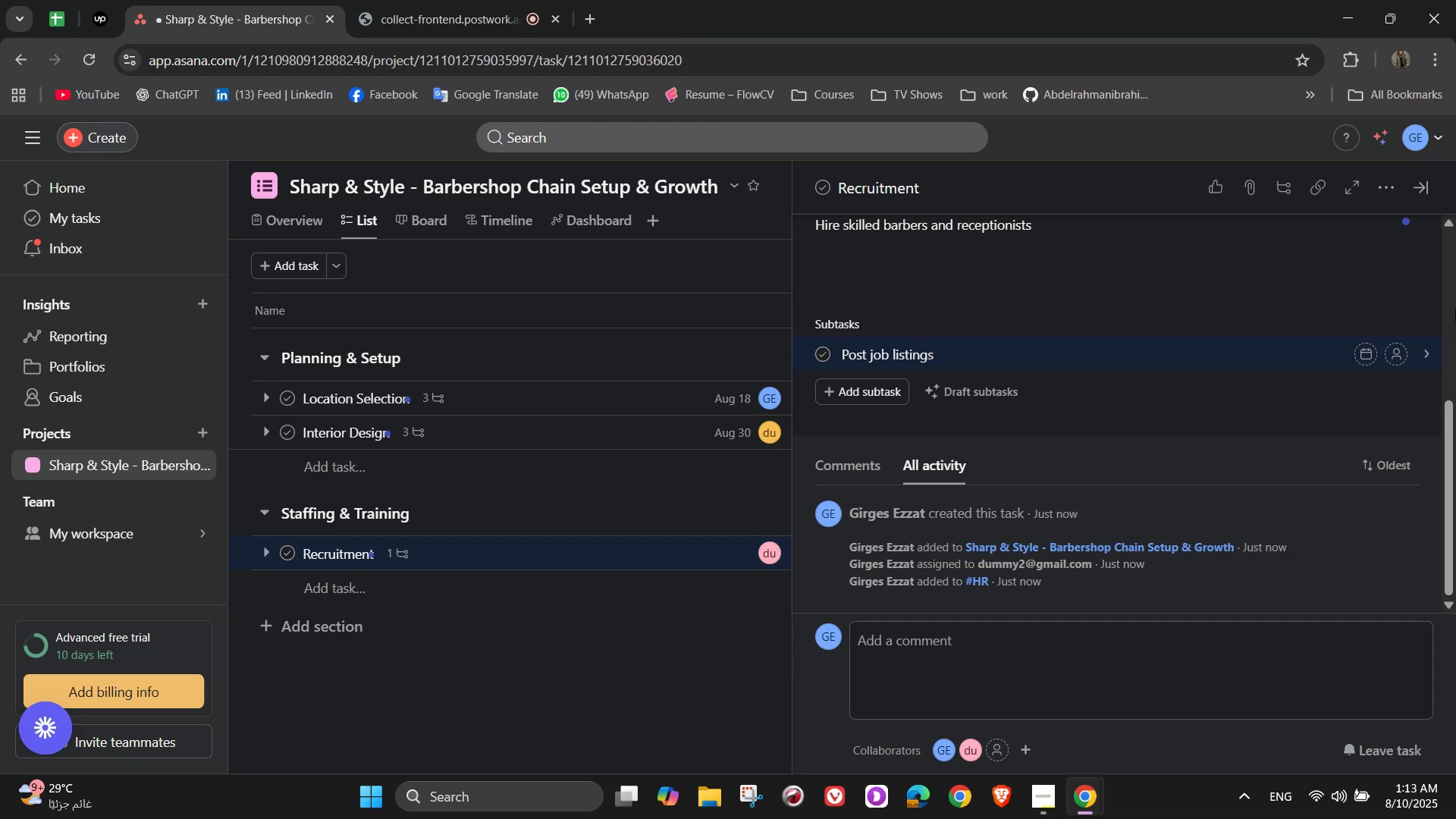 
key(Enter)
 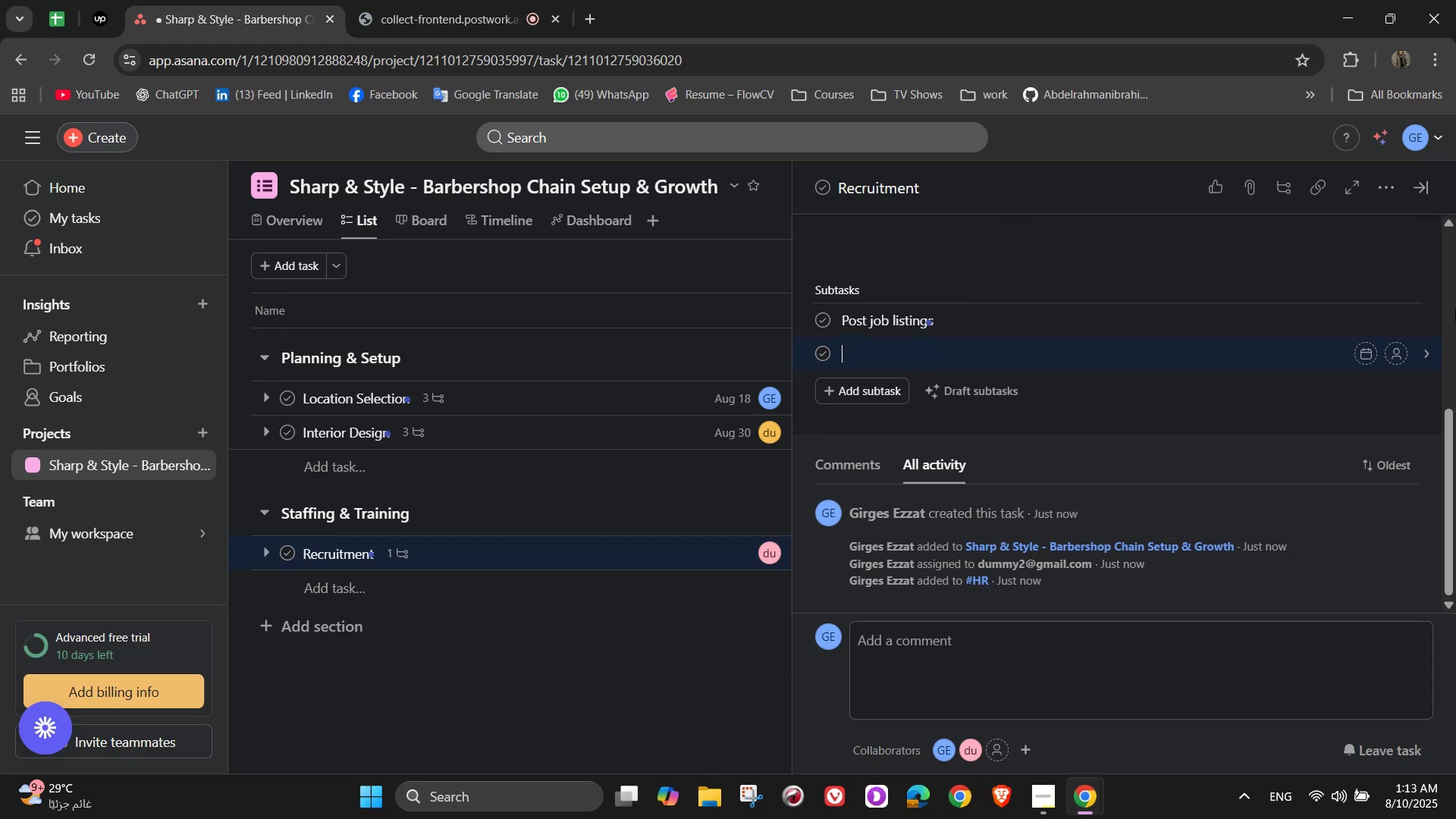 
type(Conduct interviews)
 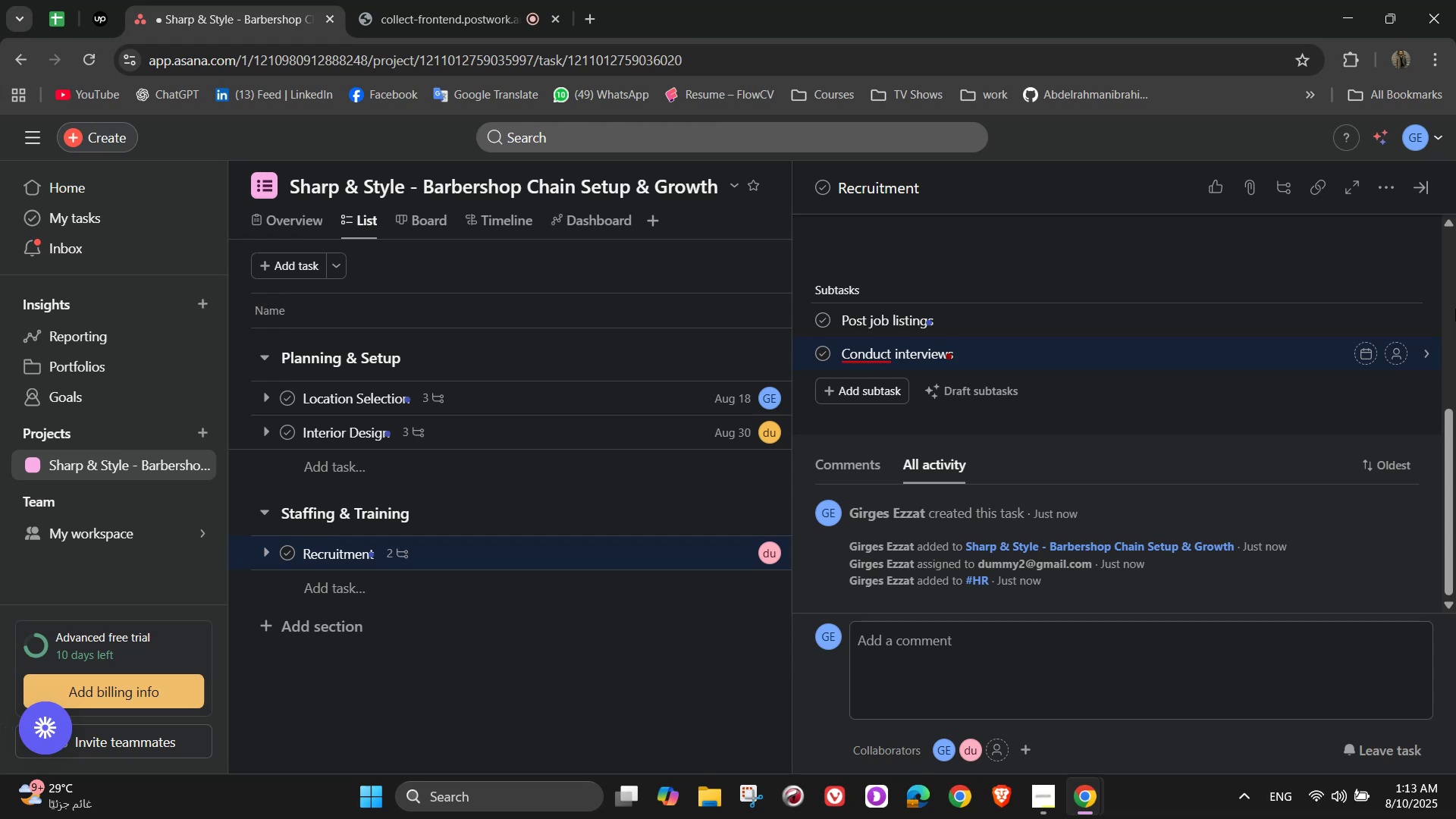 
key(Enter)
 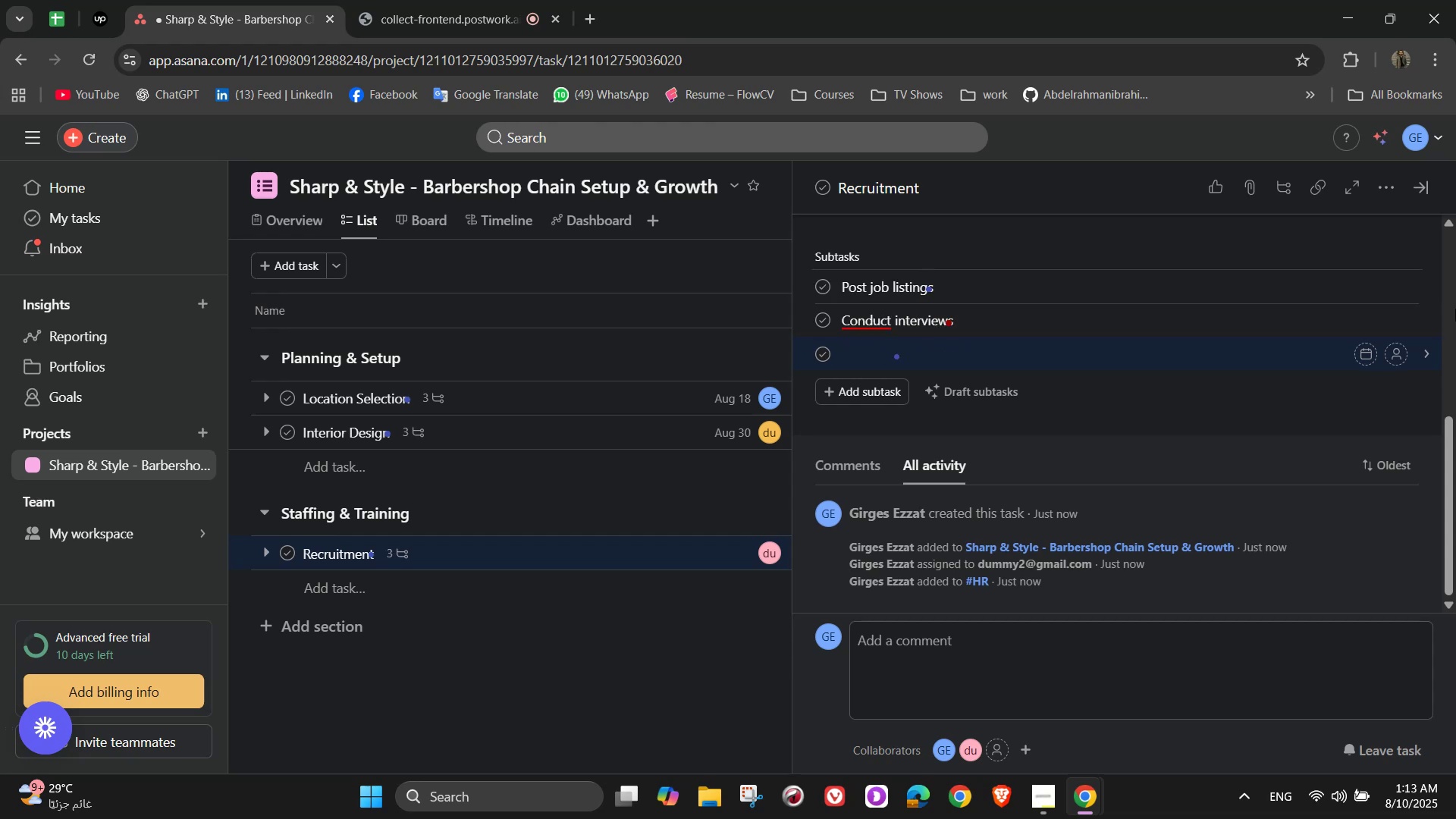 
type(Verify skill level)
 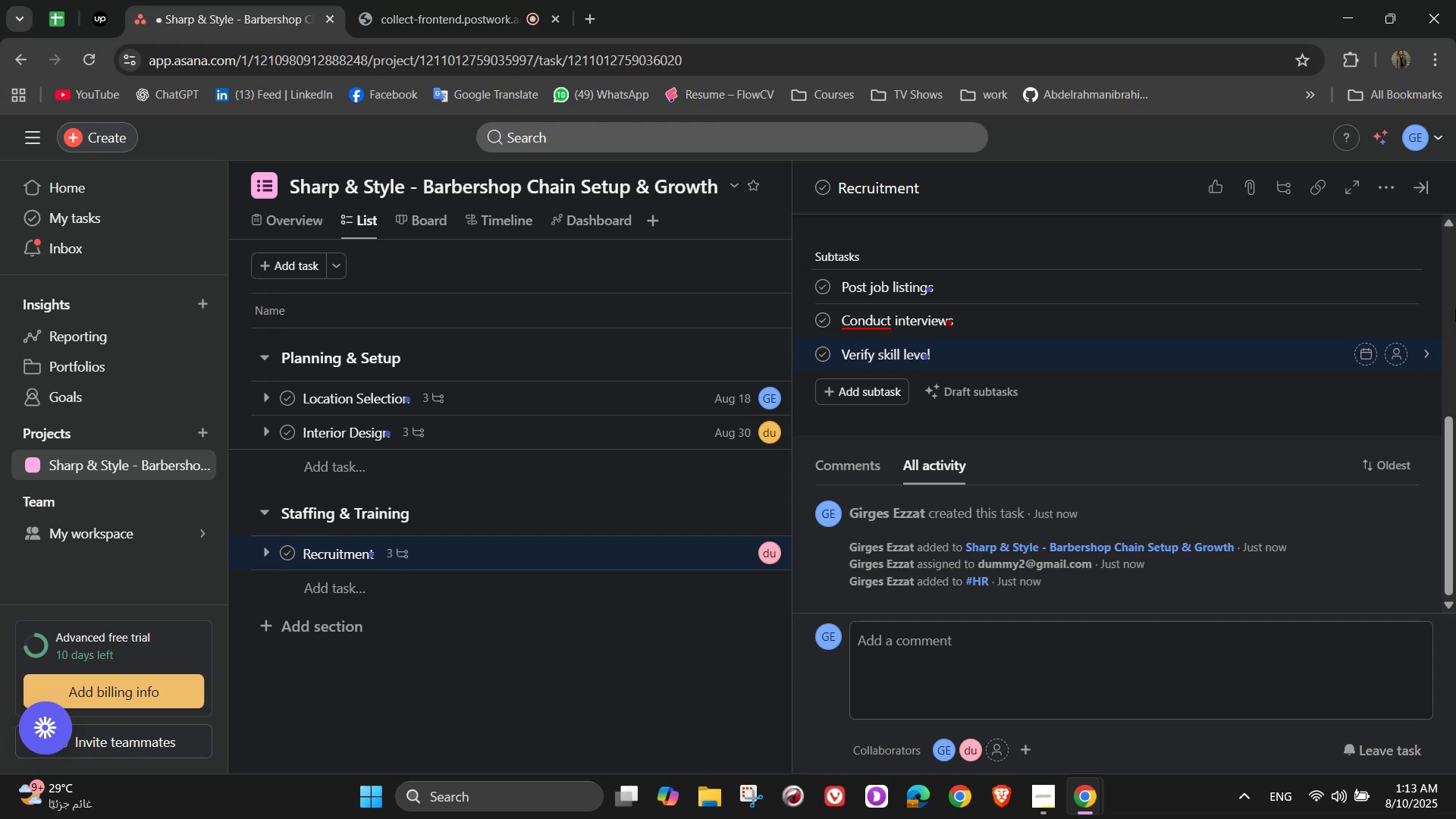 
wait(8.01)
 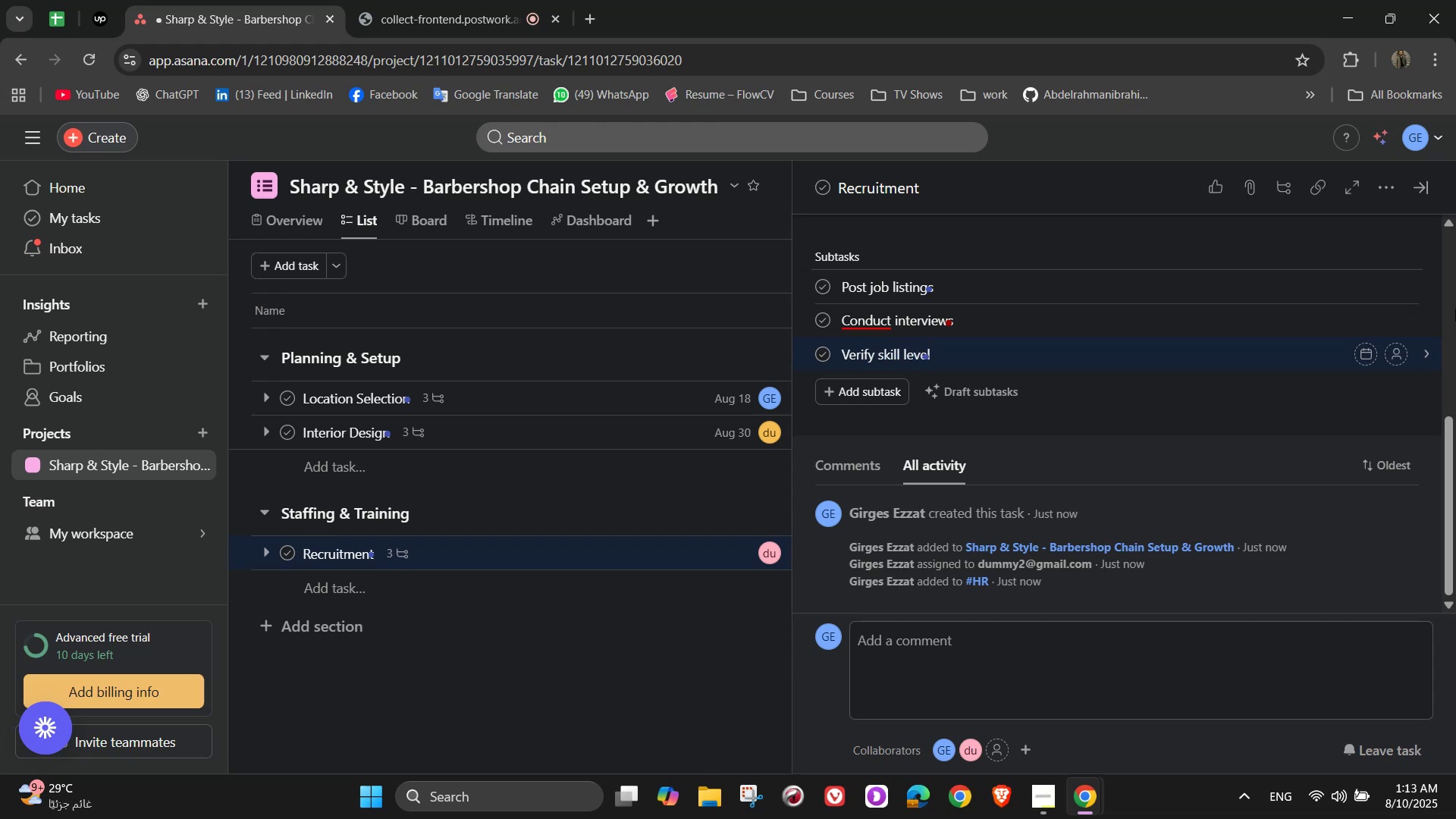 
left_click([1397, 285])
 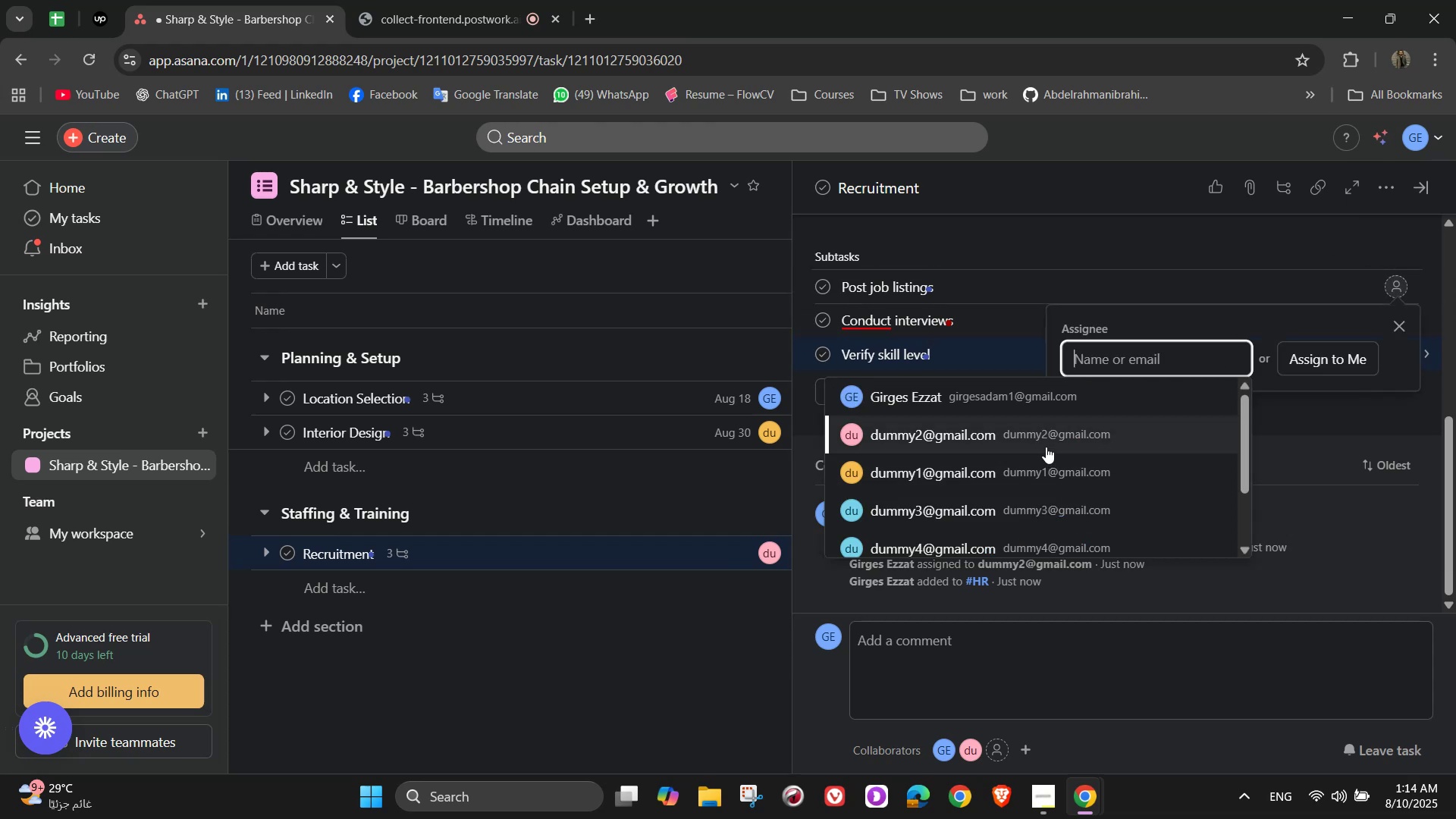 
left_click([1046, 435])
 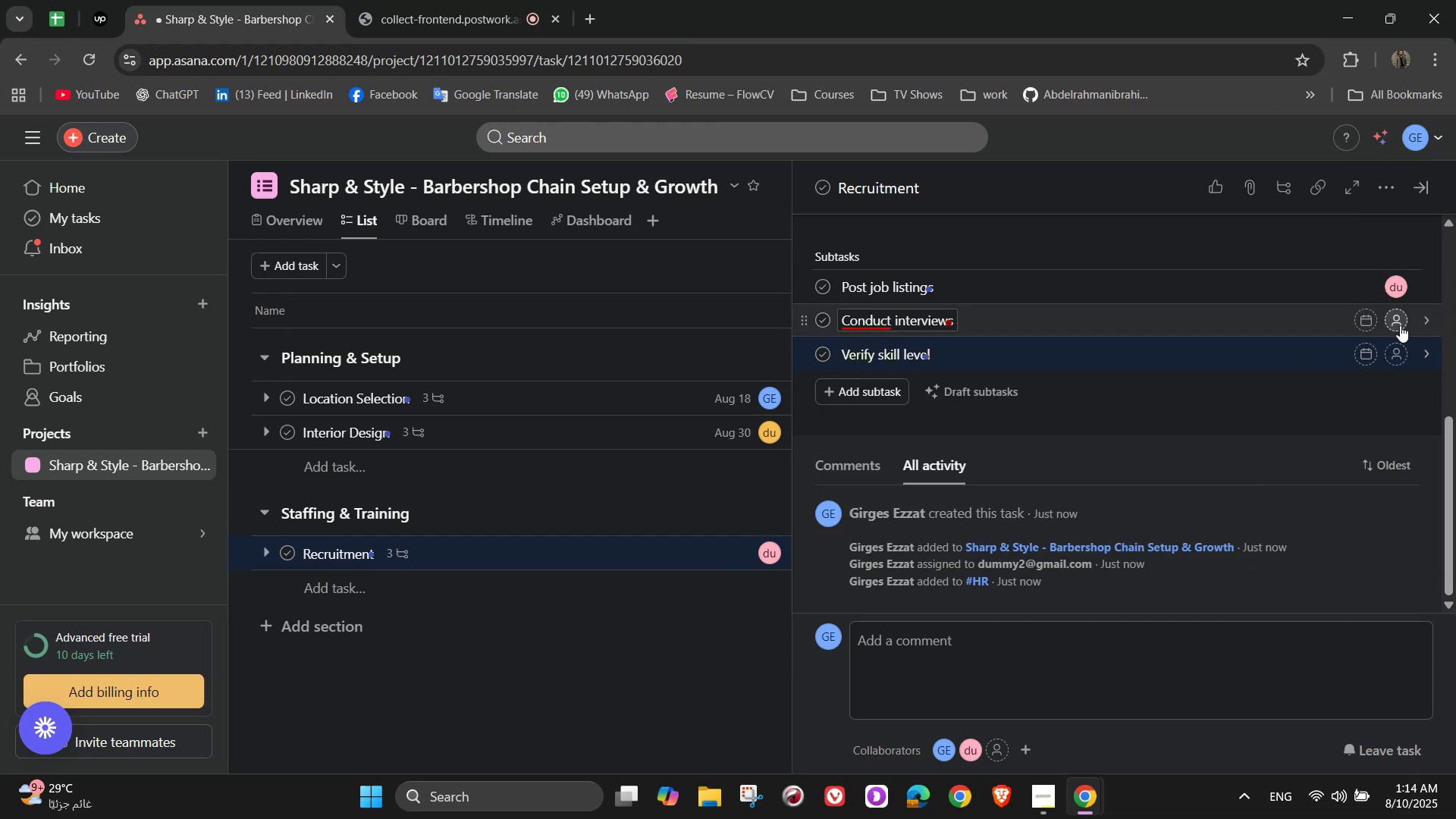 
left_click([1400, 325])
 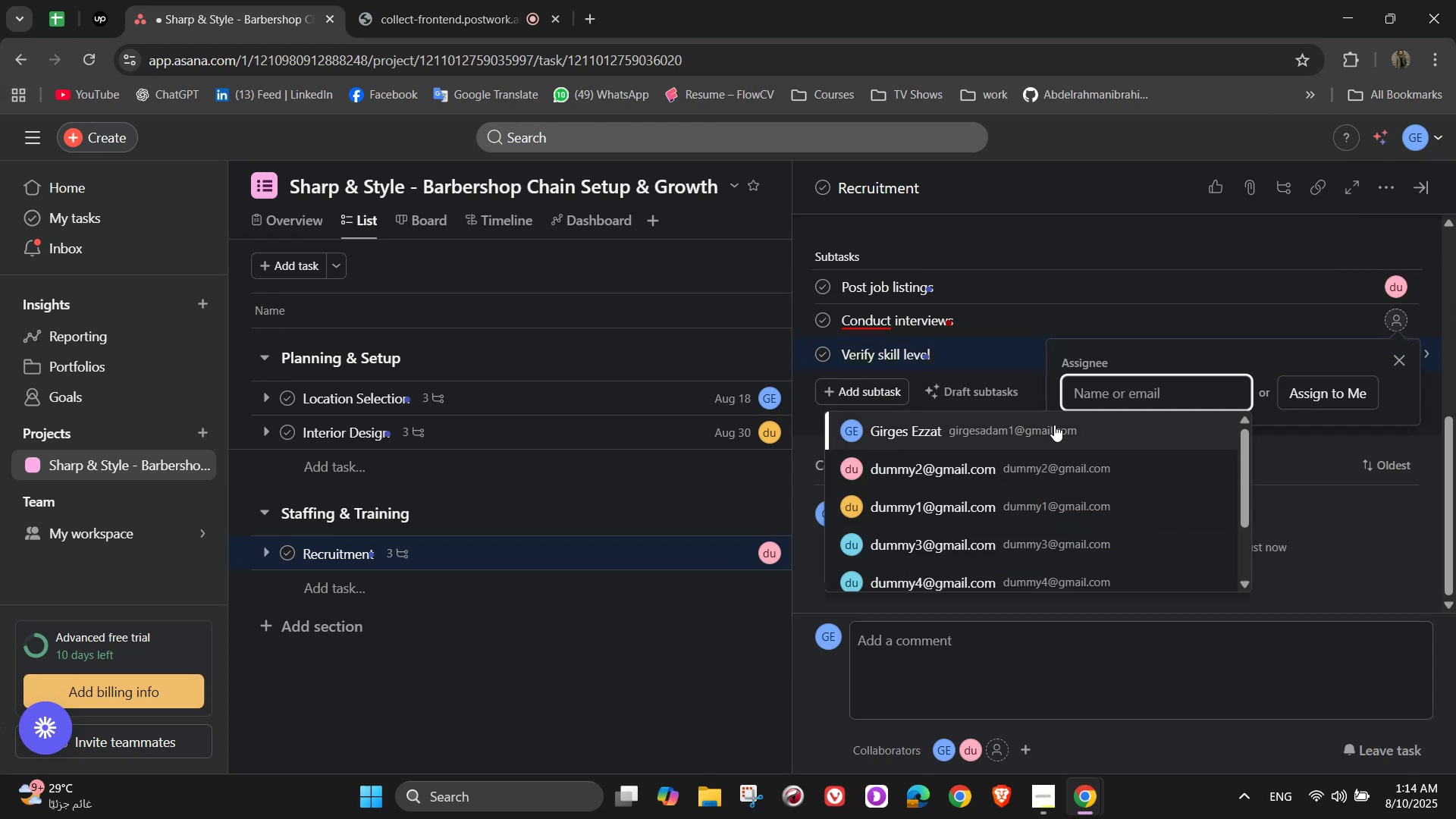 
left_click([1056, 433])
 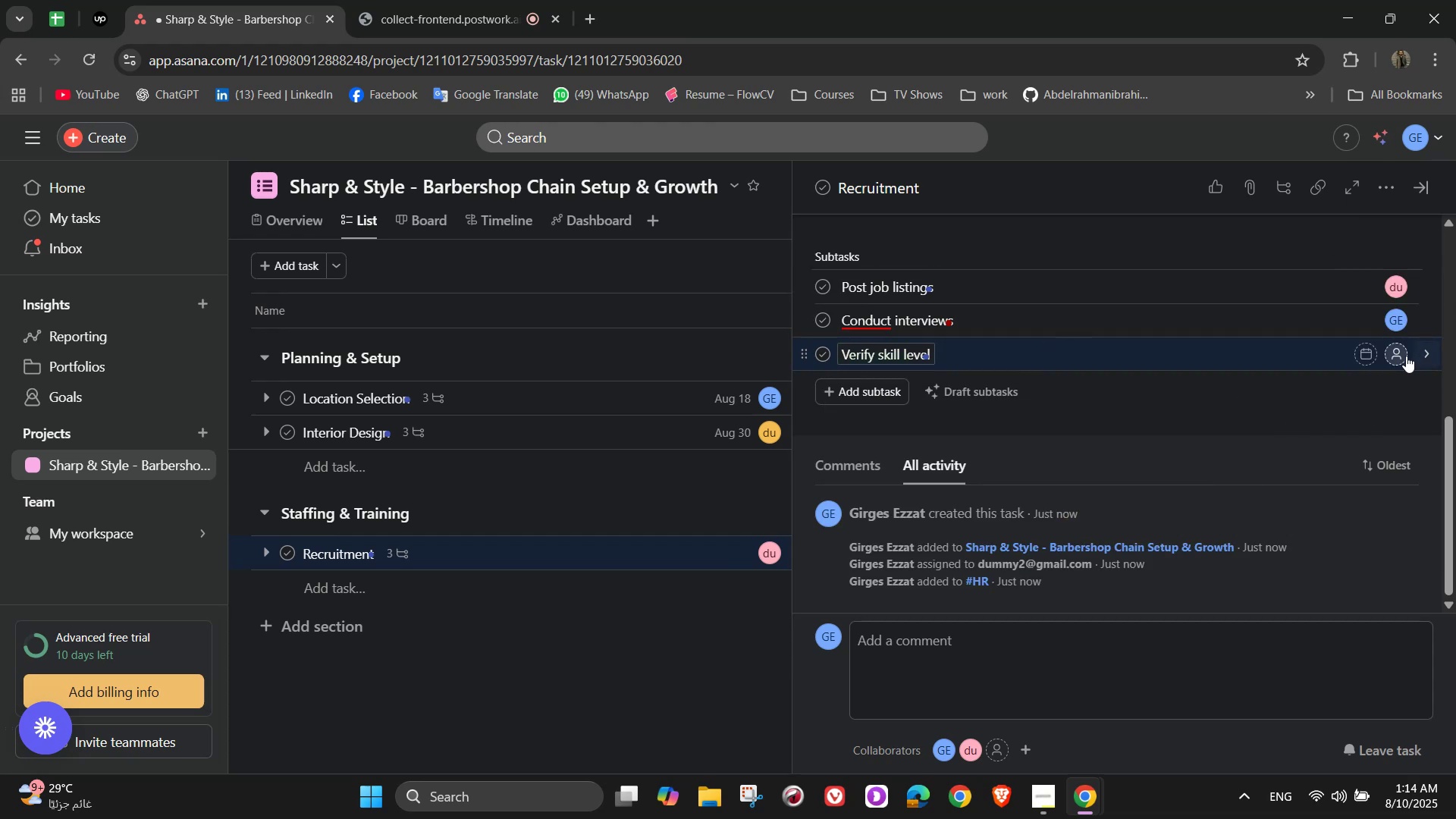 
left_click([1399, 356])
 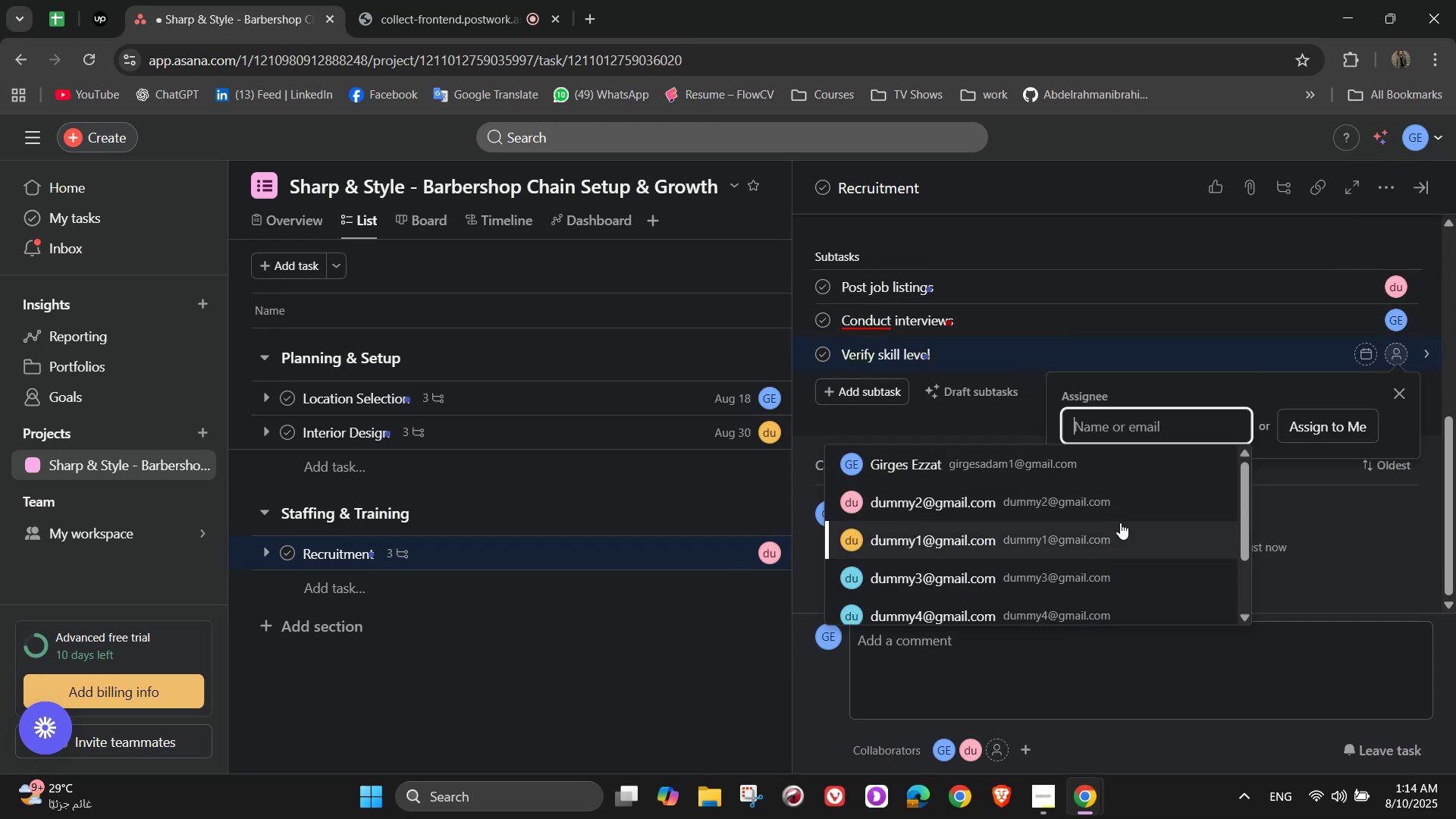 
left_click([1117, 538])
 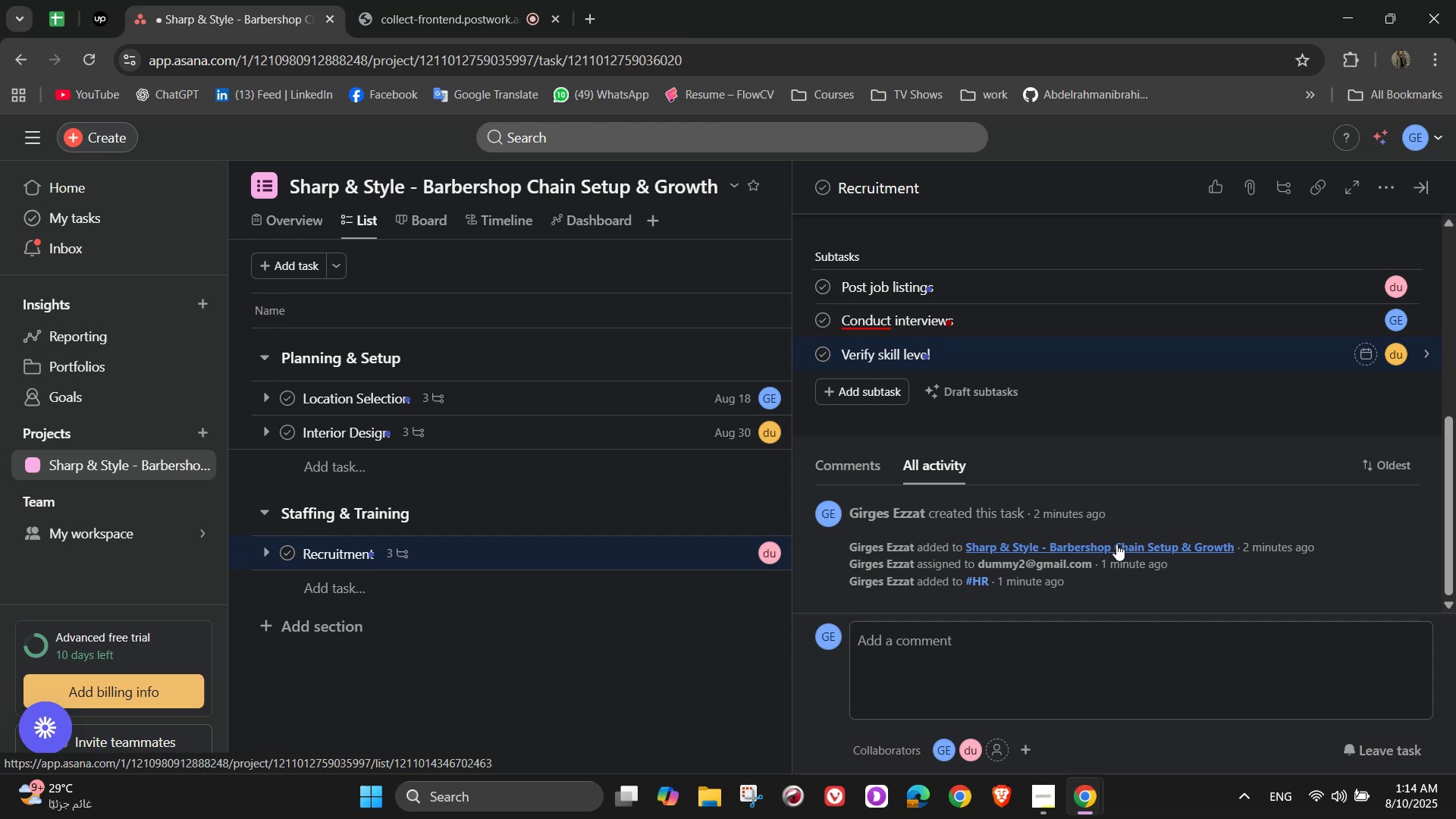 
scroll: coordinate [1144, 535], scroll_direction: up, amount: 5.0
 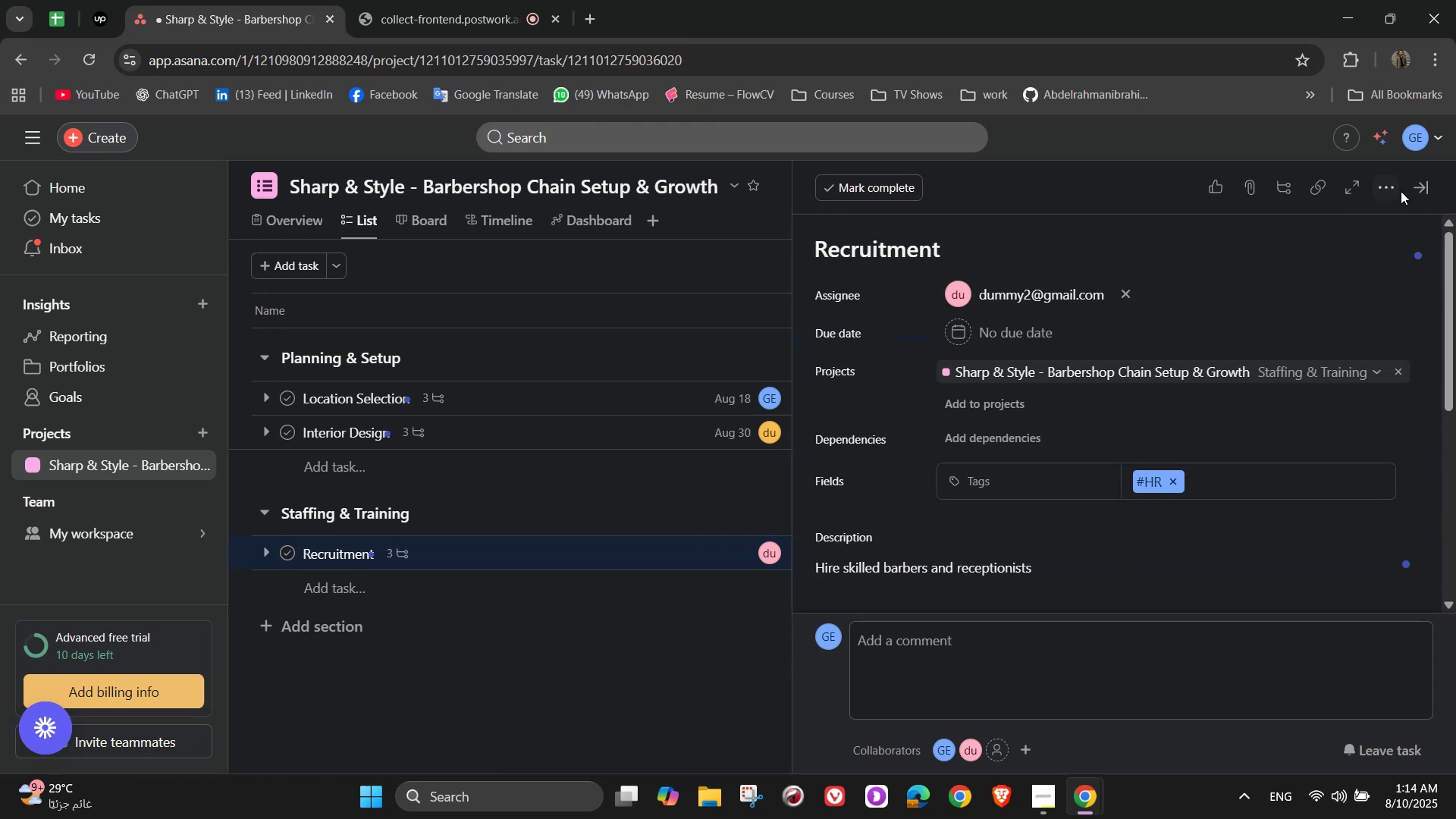 
mouse_move([1407, 214])
 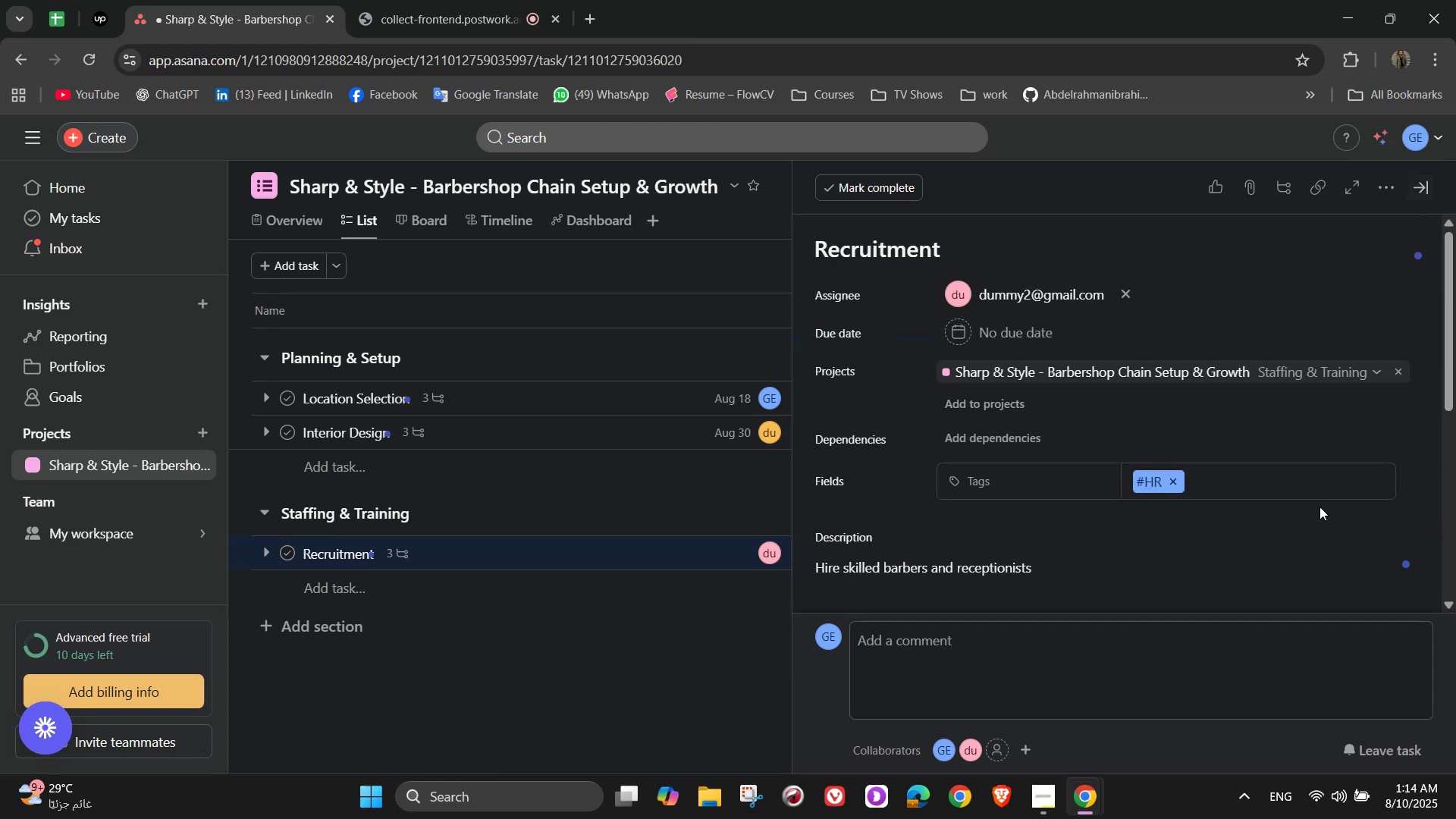 
scroll: coordinate [1320, 510], scroll_direction: up, amount: 3.0
 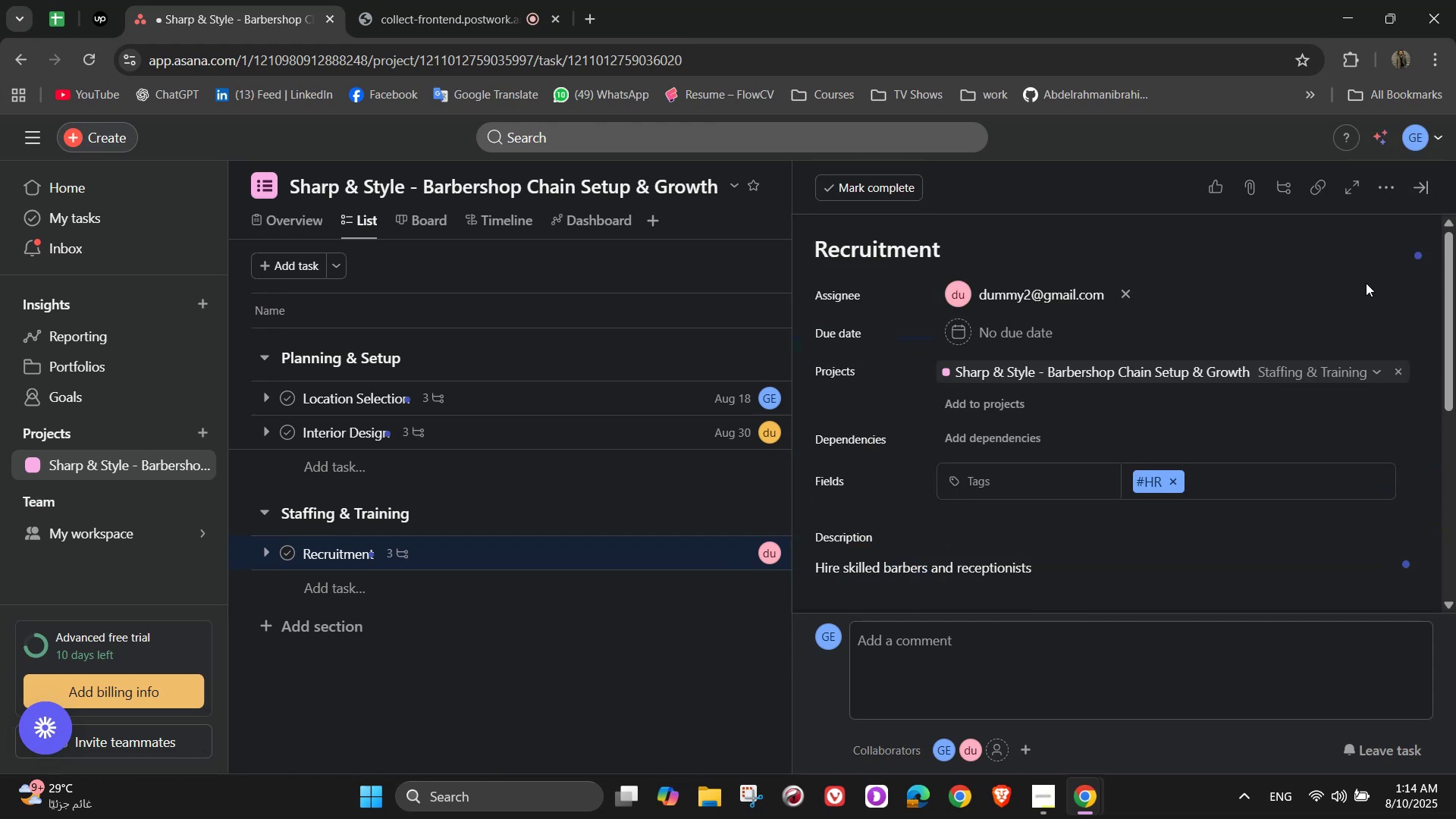 
scroll: coordinate [1348, 350], scroll_direction: down, amount: 2.0
 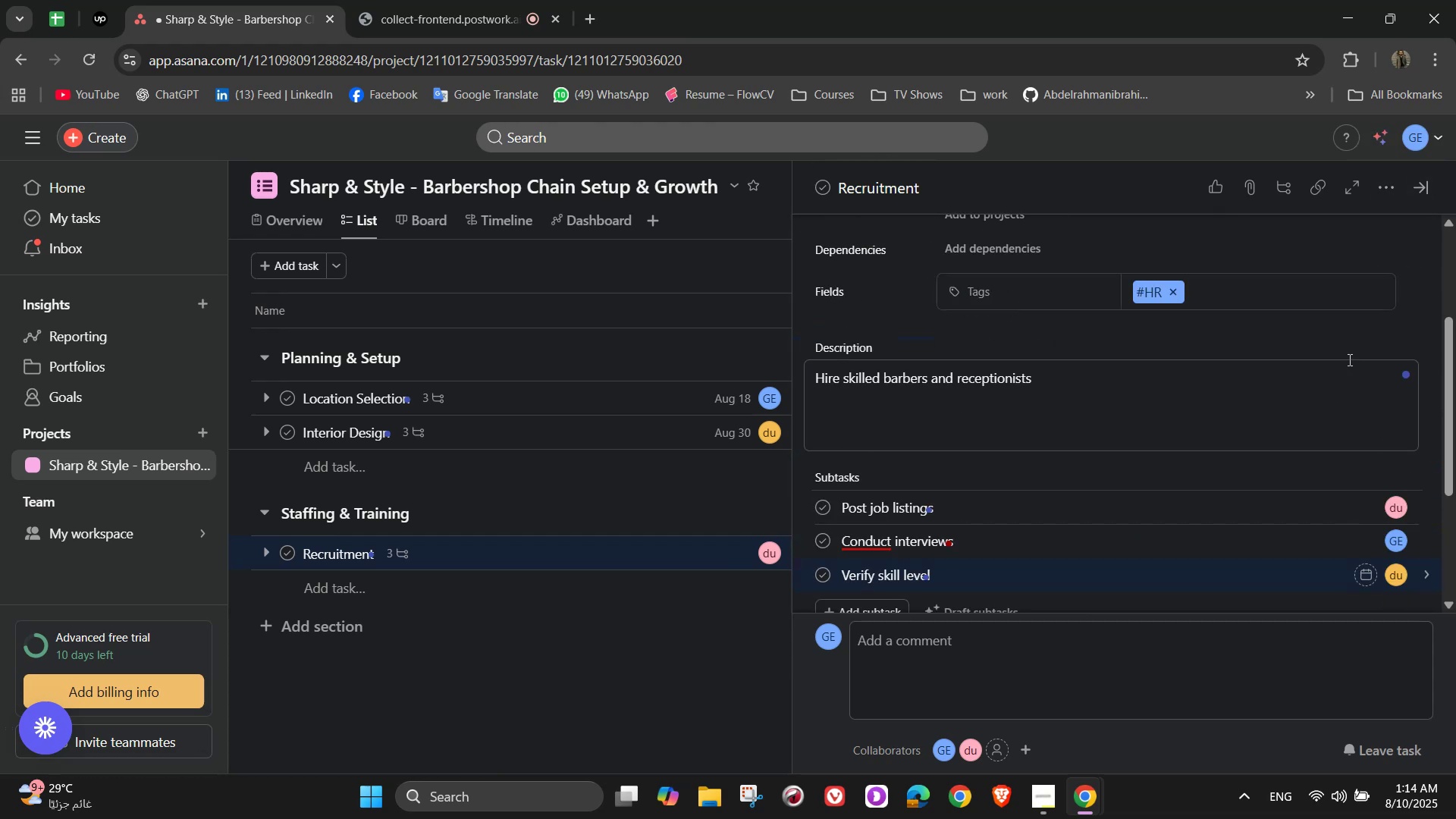 
scroll: coordinate [1348, 359], scroll_direction: up, amount: 2.0
 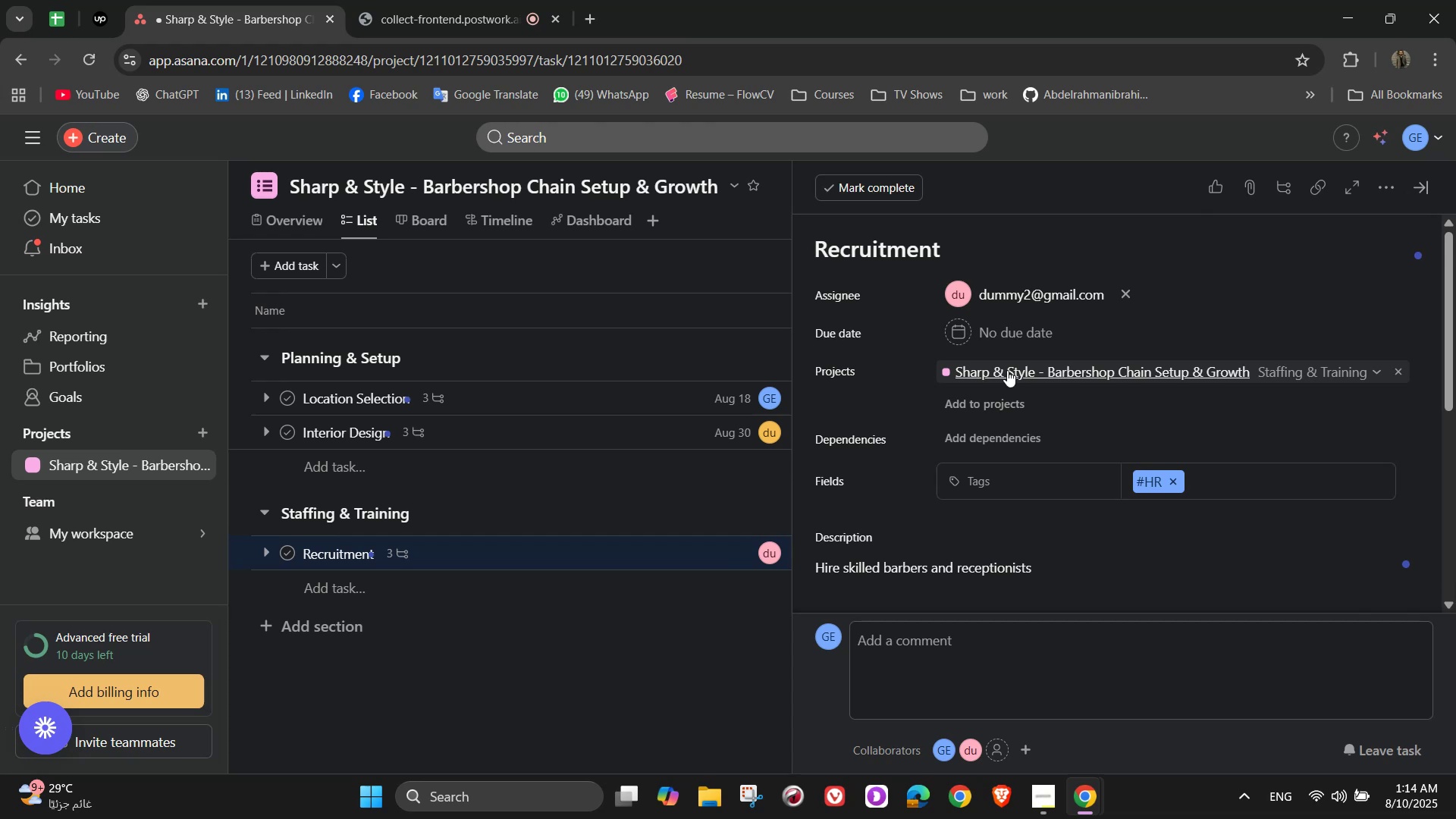 
left_click([990, 334])
 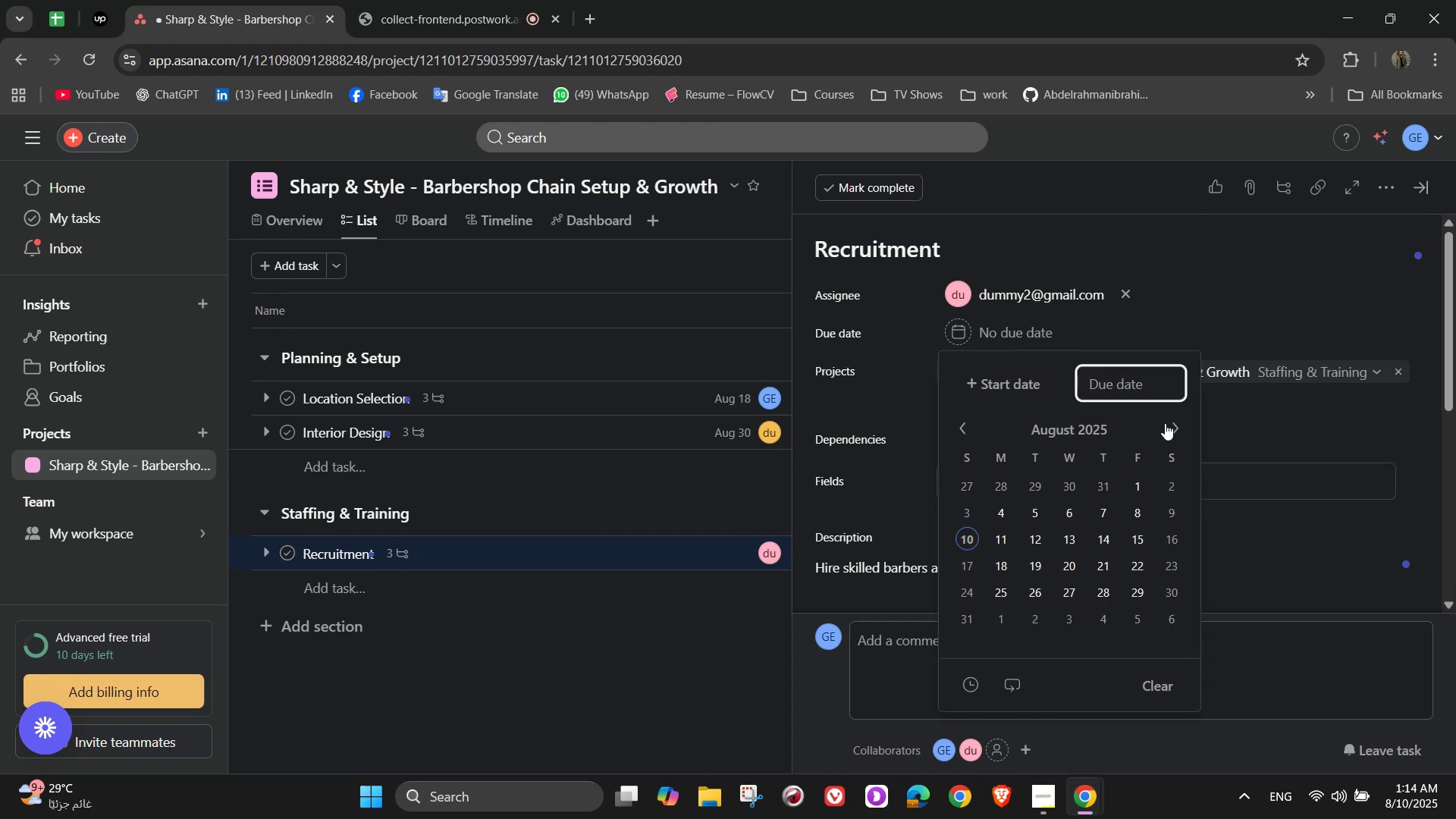 
left_click([1169, 426])
 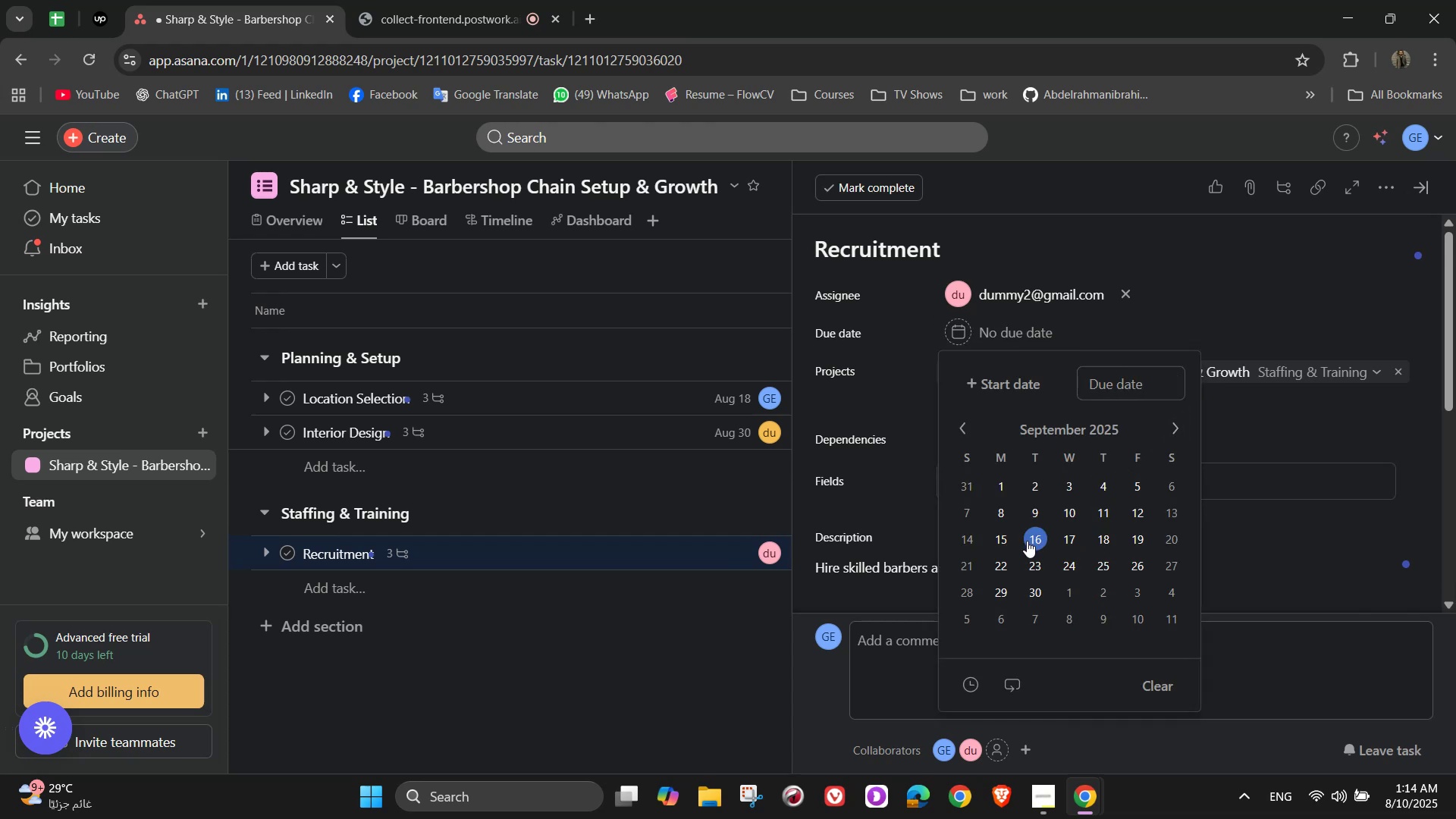 
left_click([1008, 542])
 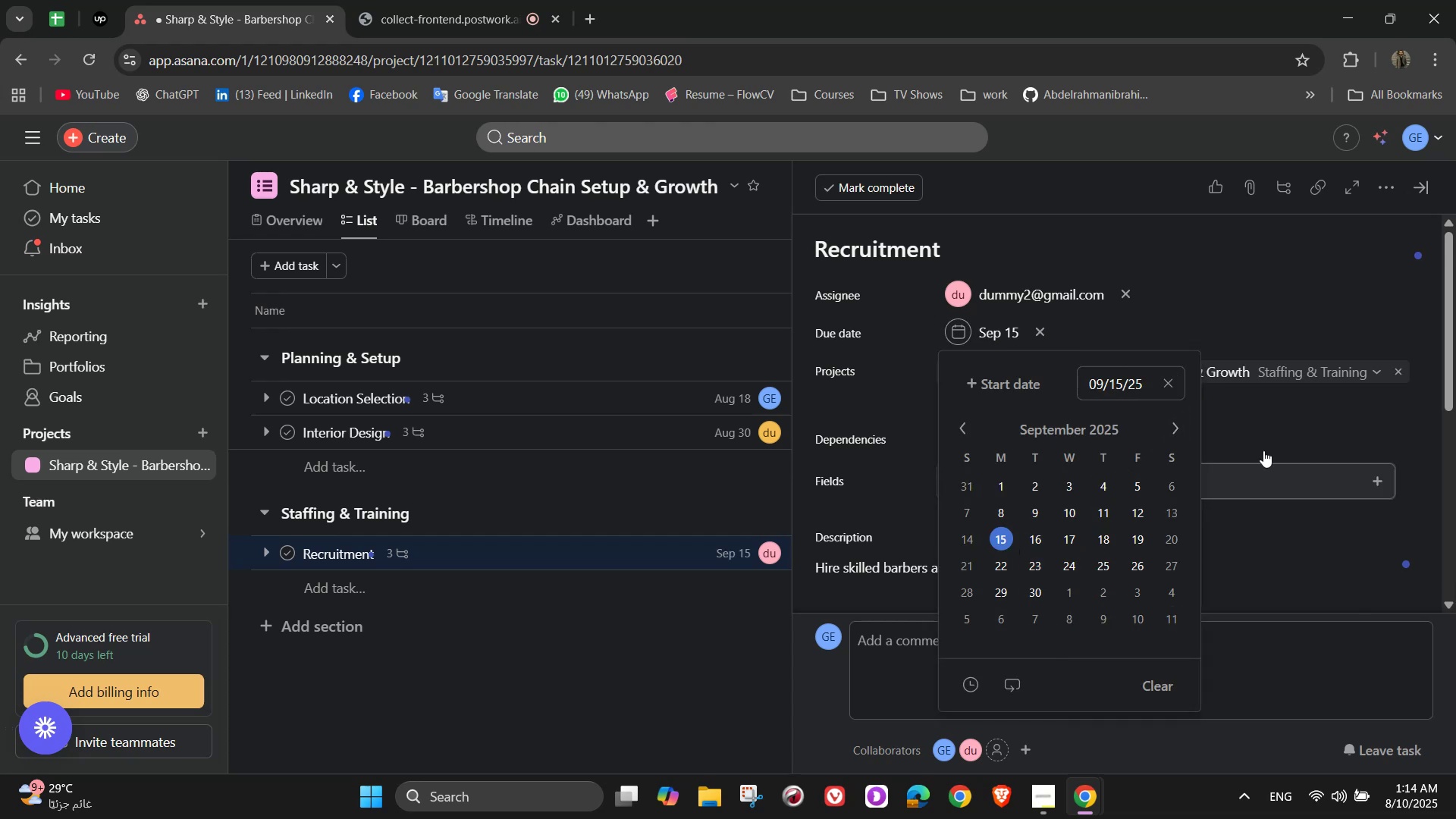 
left_click([1275, 419])
 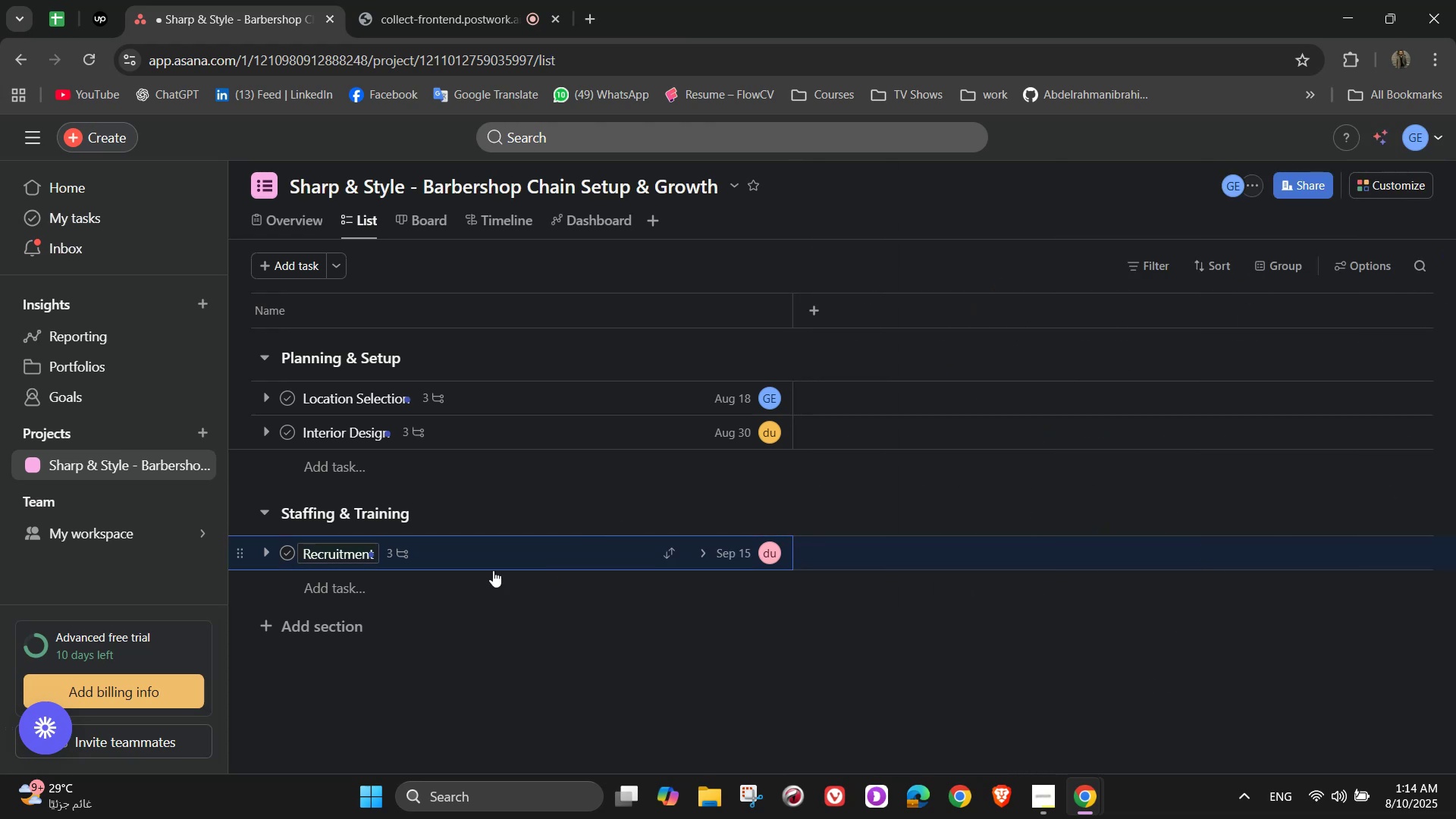 
left_click([354, 596])
 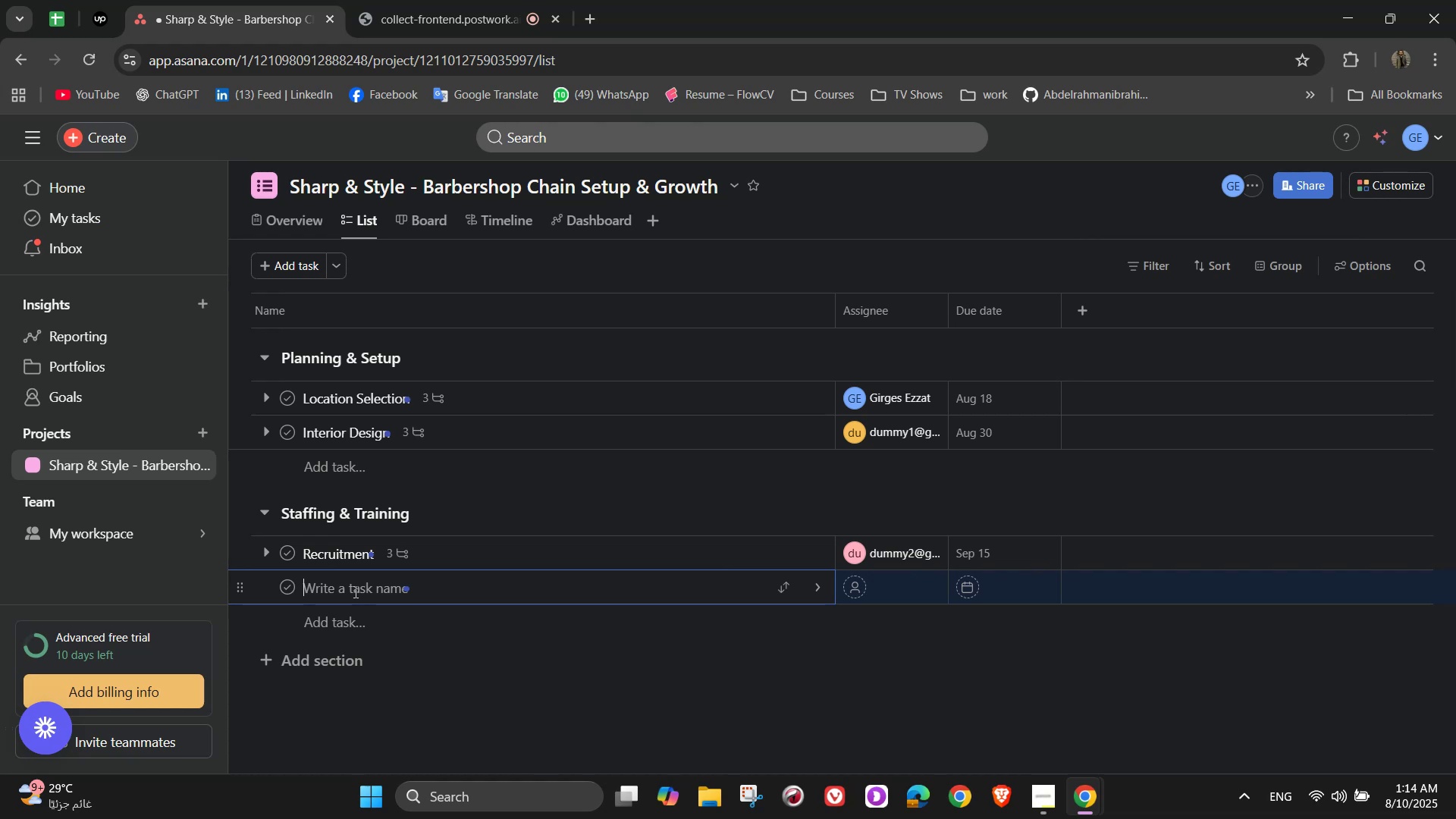 
wait(7.73)
 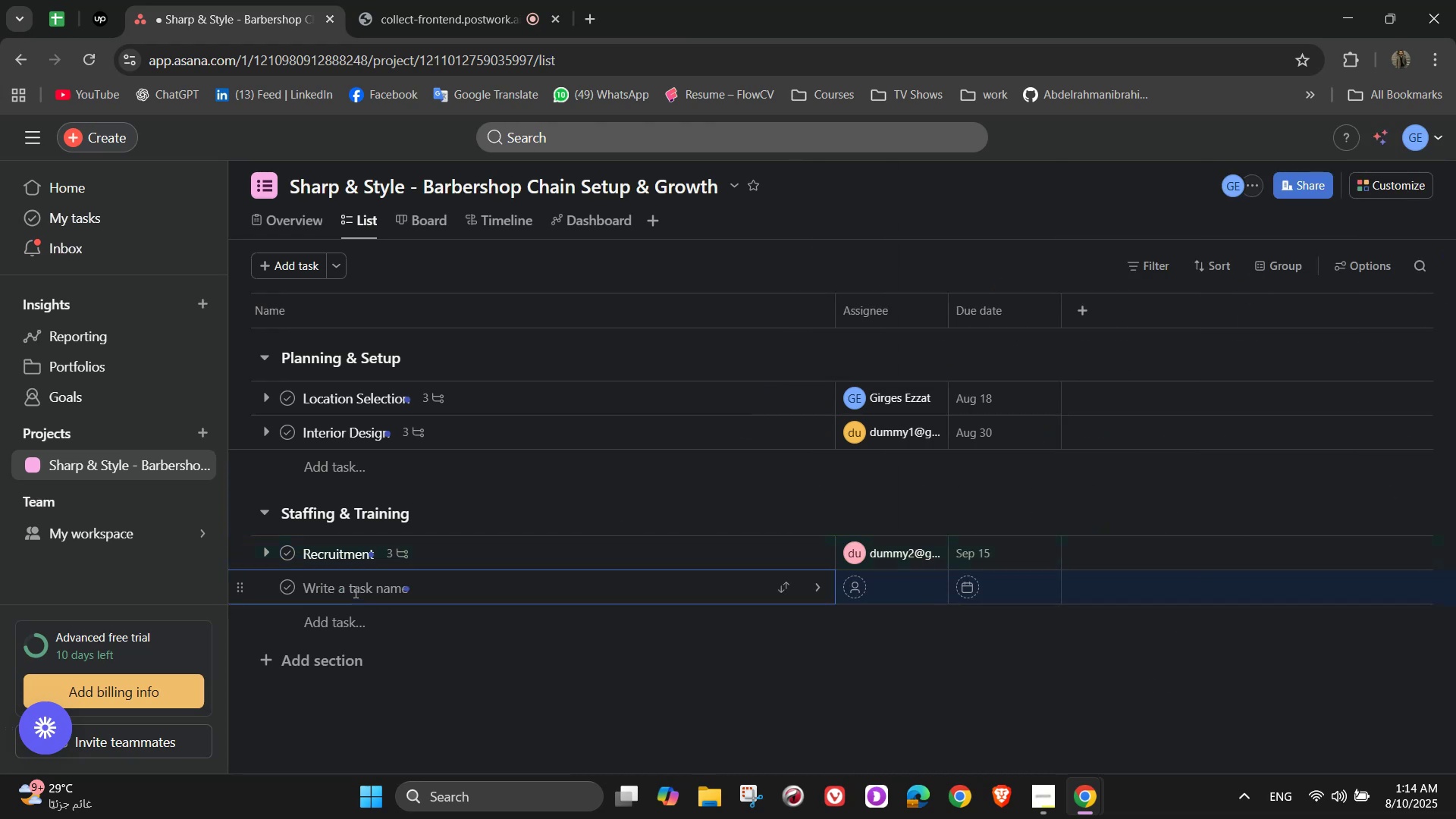 
type(Training Program)
 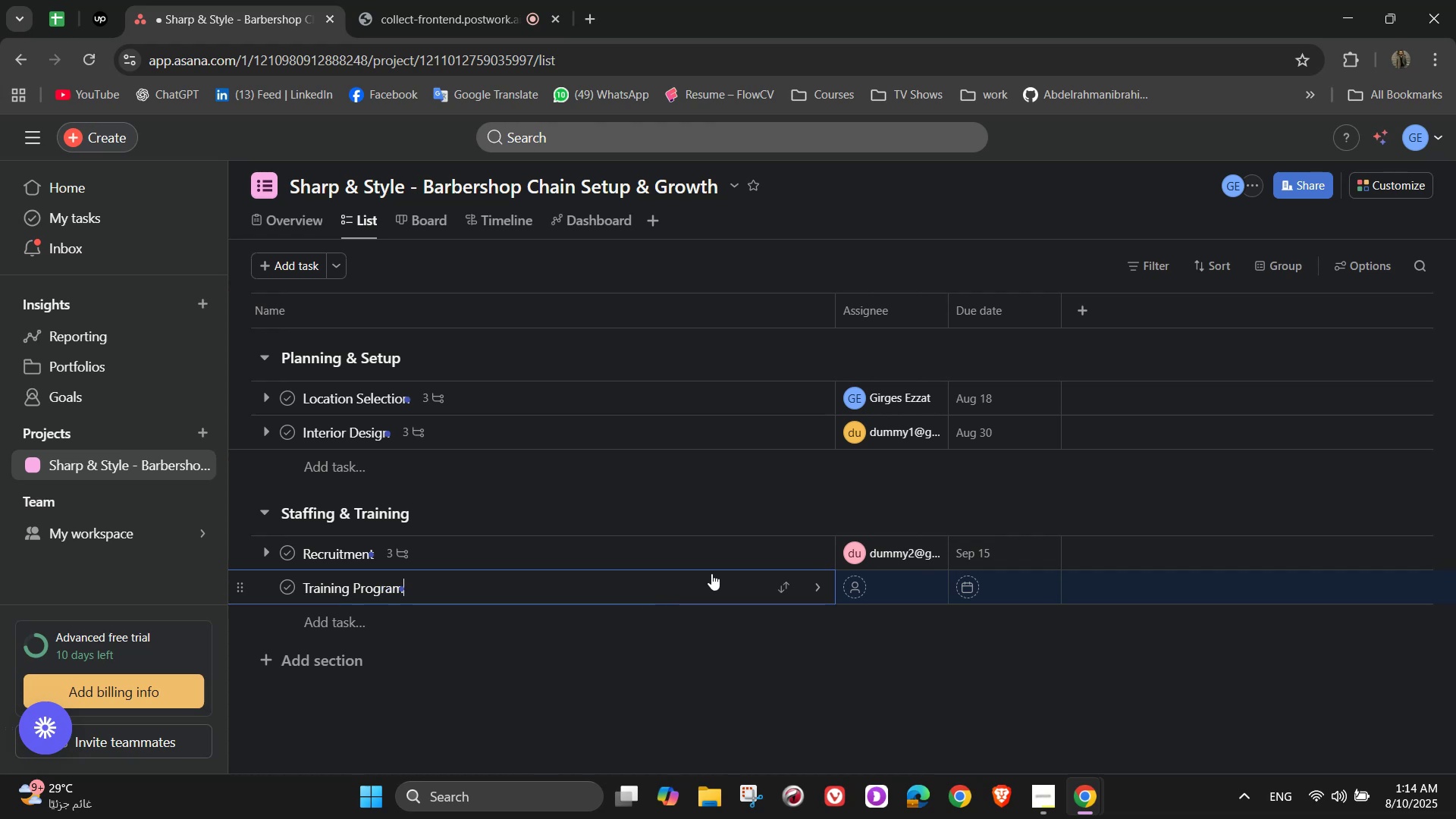 
left_click([821, 589])
 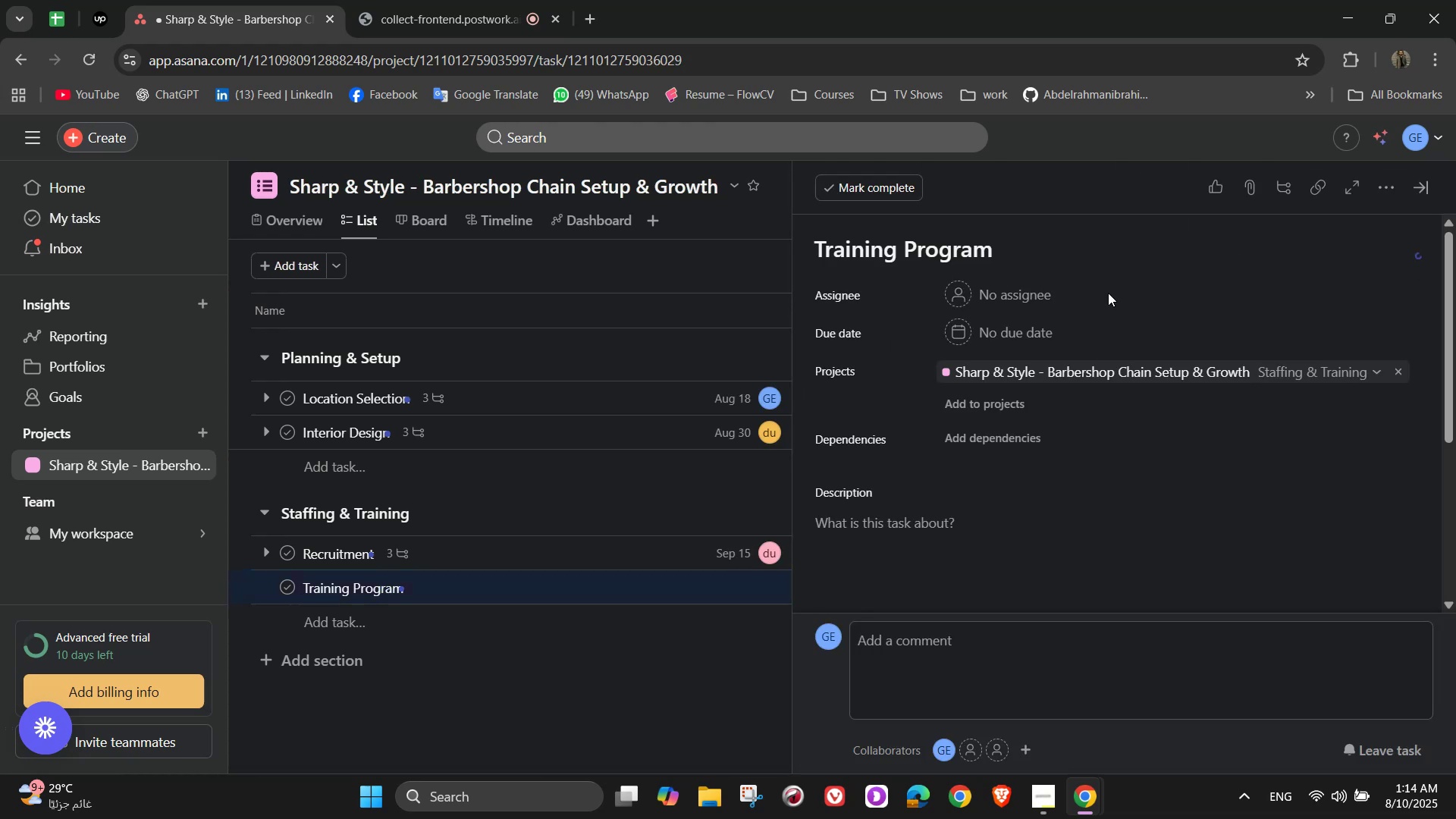 
left_click([1009, 297])
 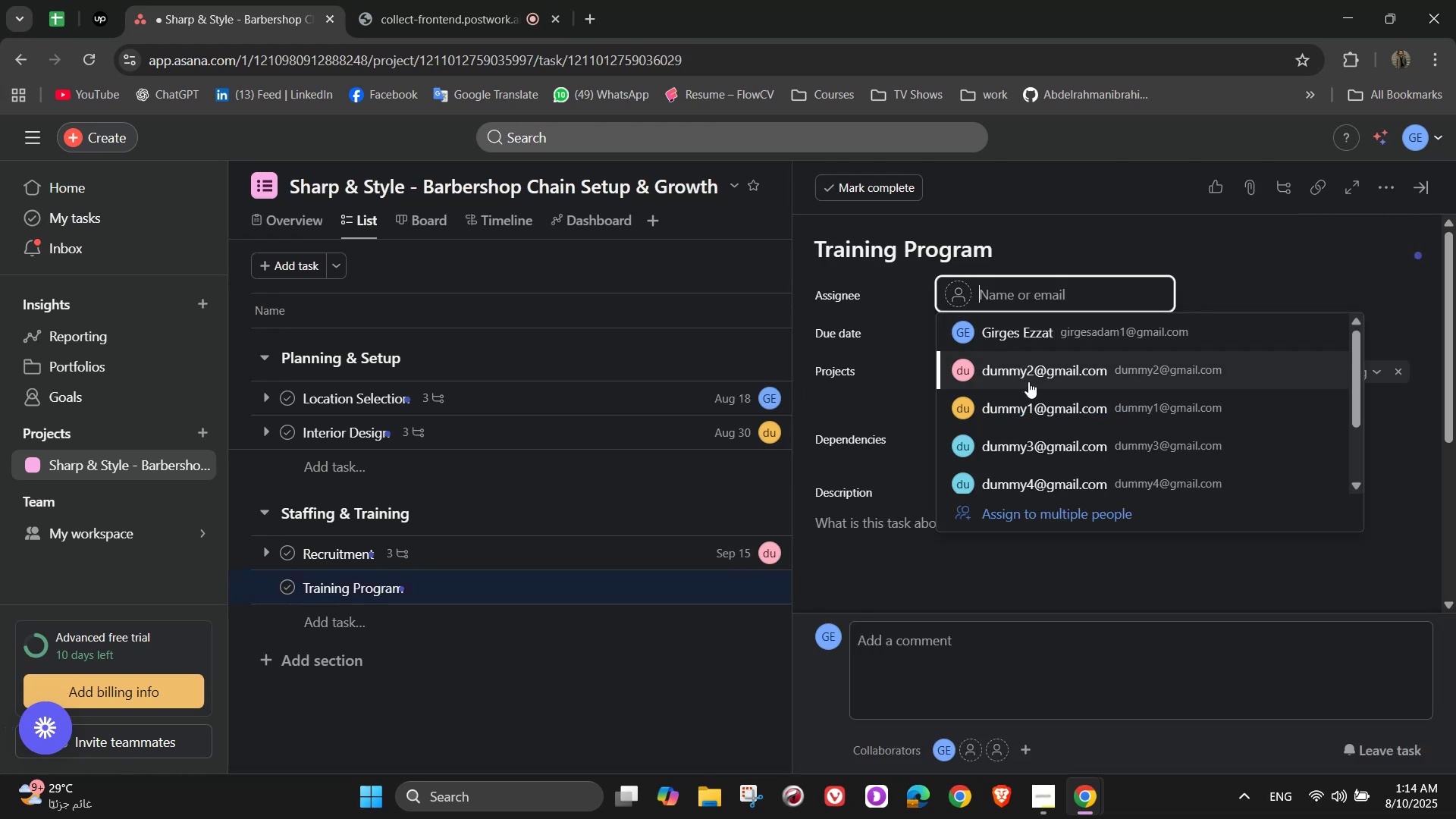 
left_click([1026, 413])
 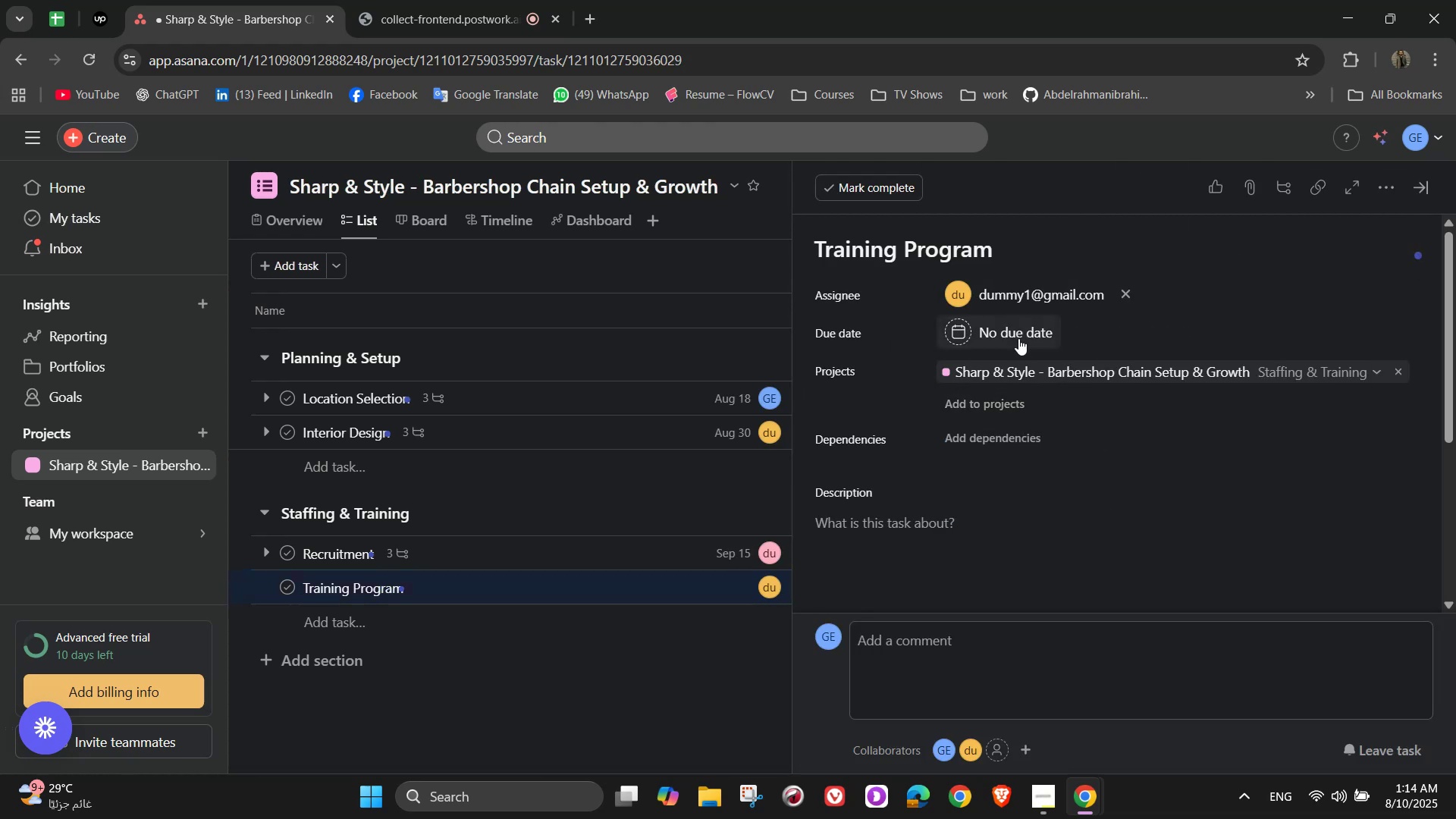 
left_click([1018, 337])
 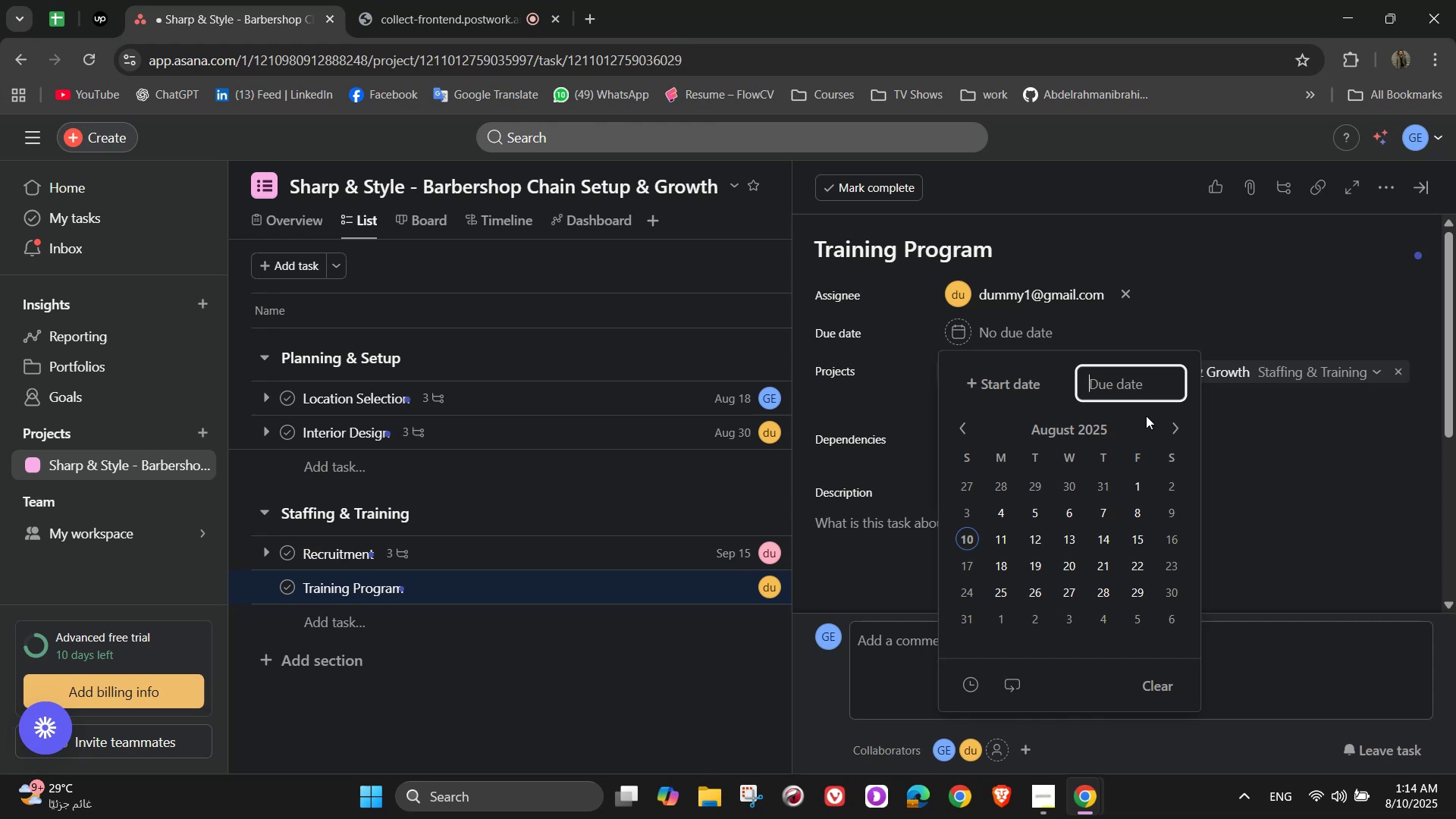 
left_click([1173, 431])
 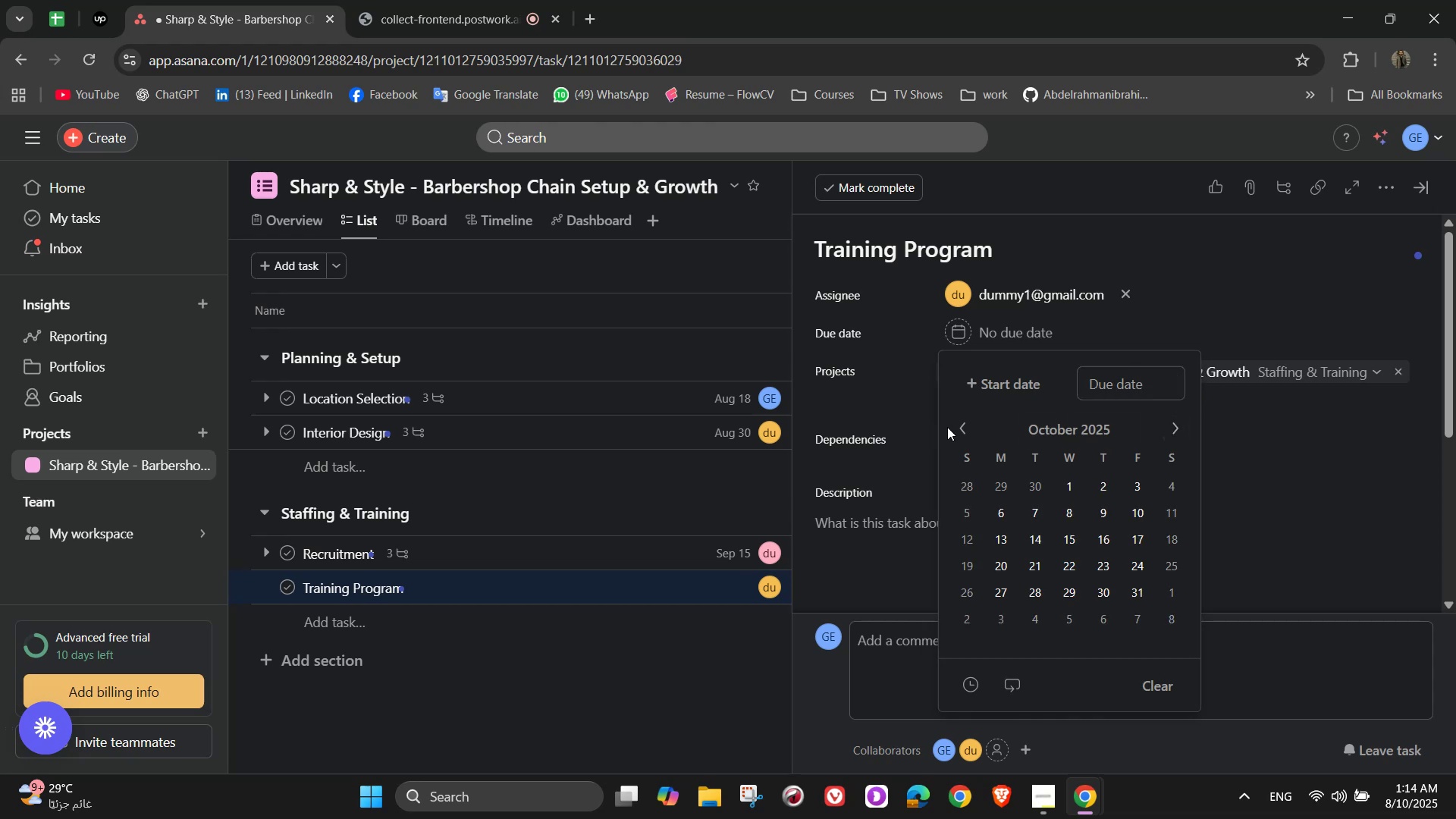 
left_click([973, 427])
 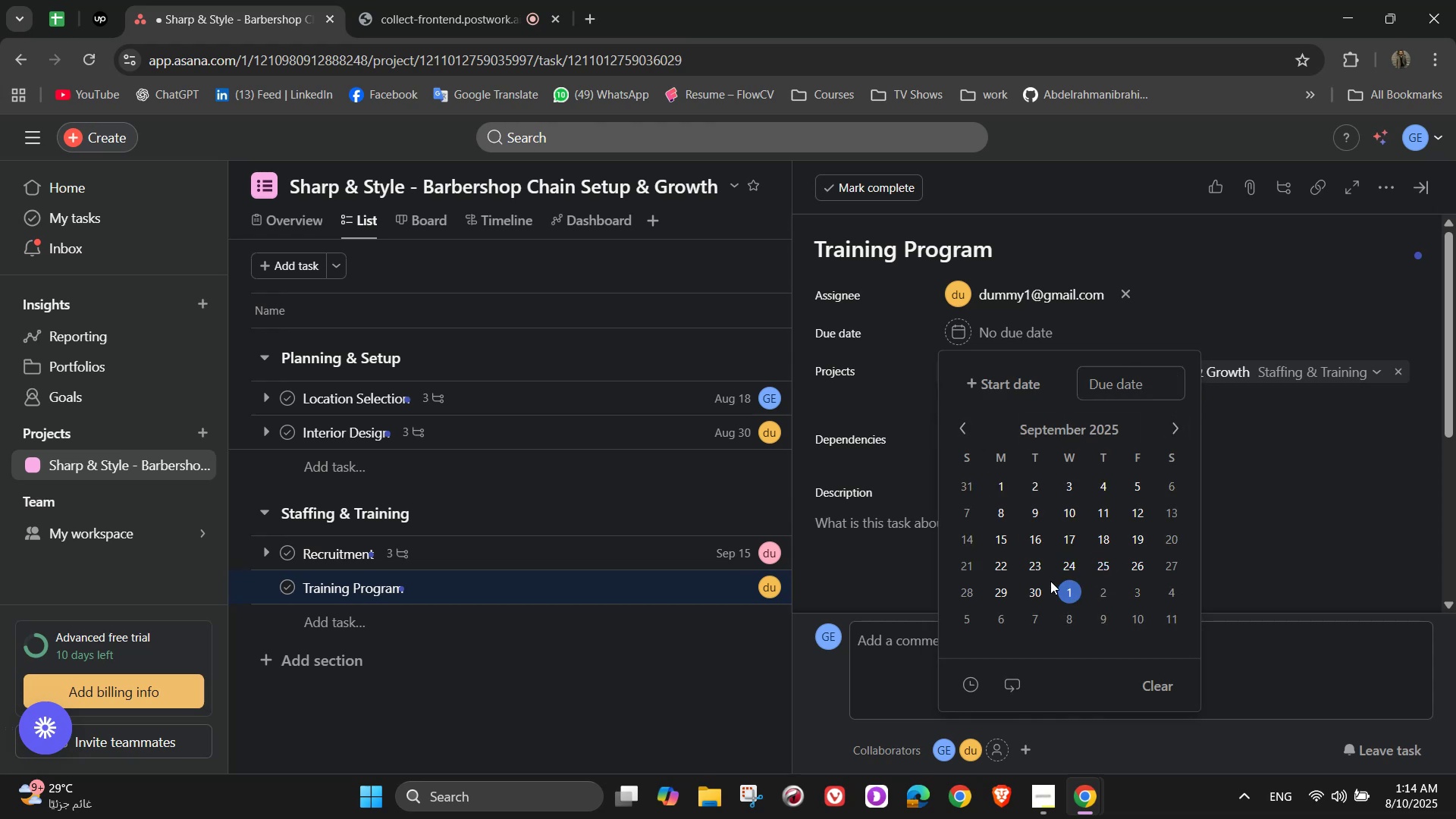 
left_click([1037, 581])
 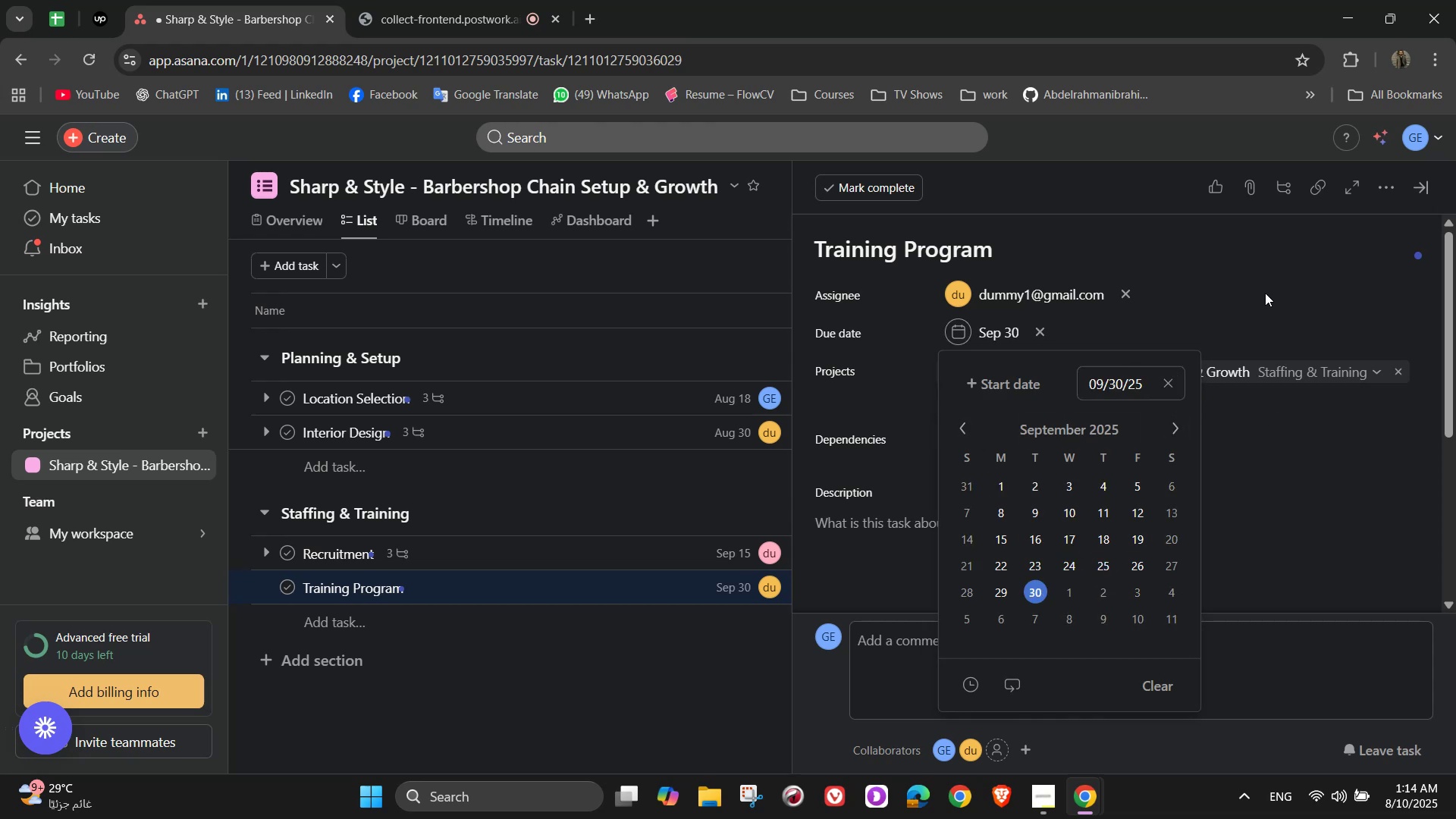 
left_click([1261, 280])
 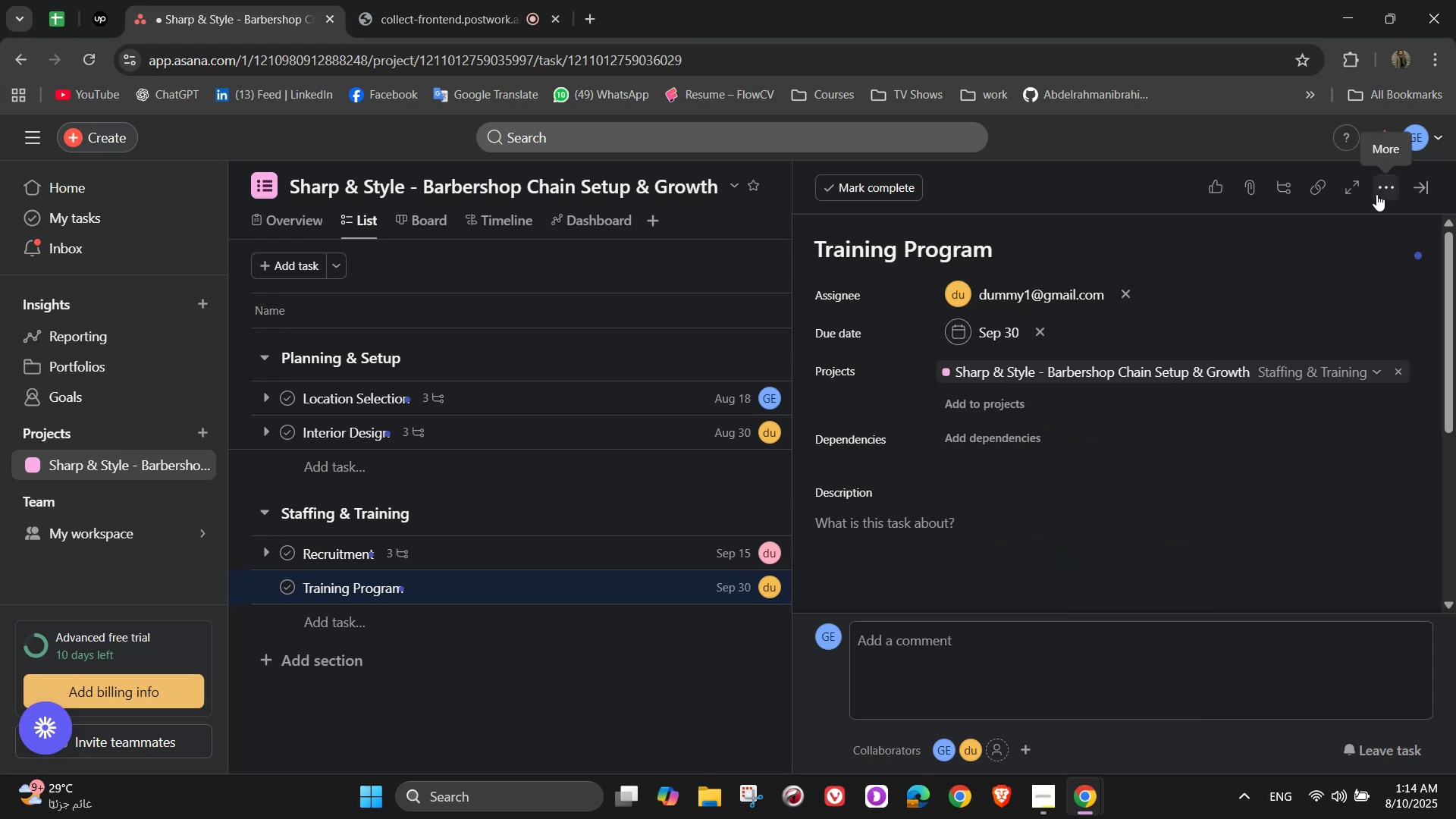 
left_click([1376, 194])
 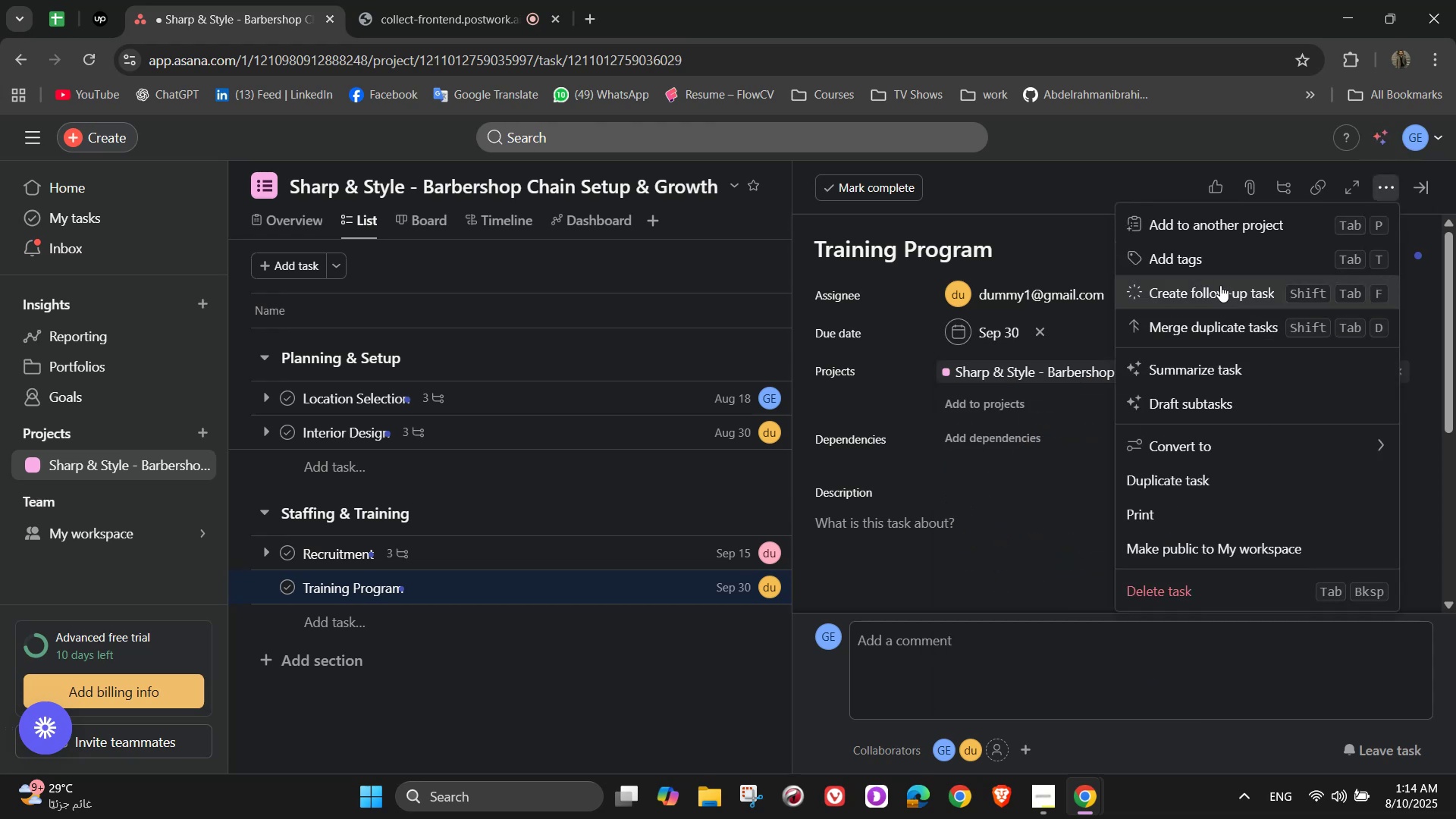 
left_click([1192, 251])
 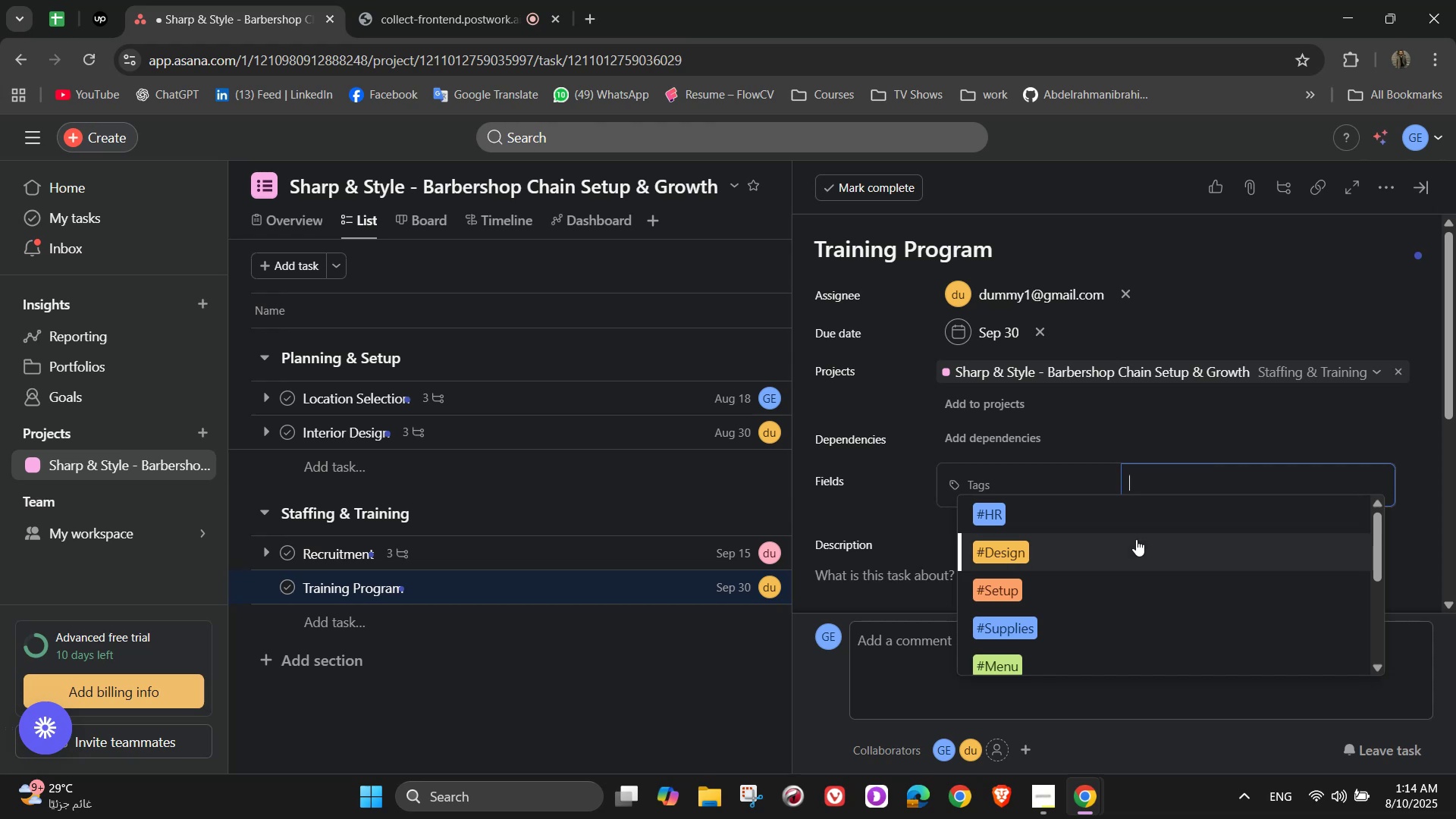 
key(O)
 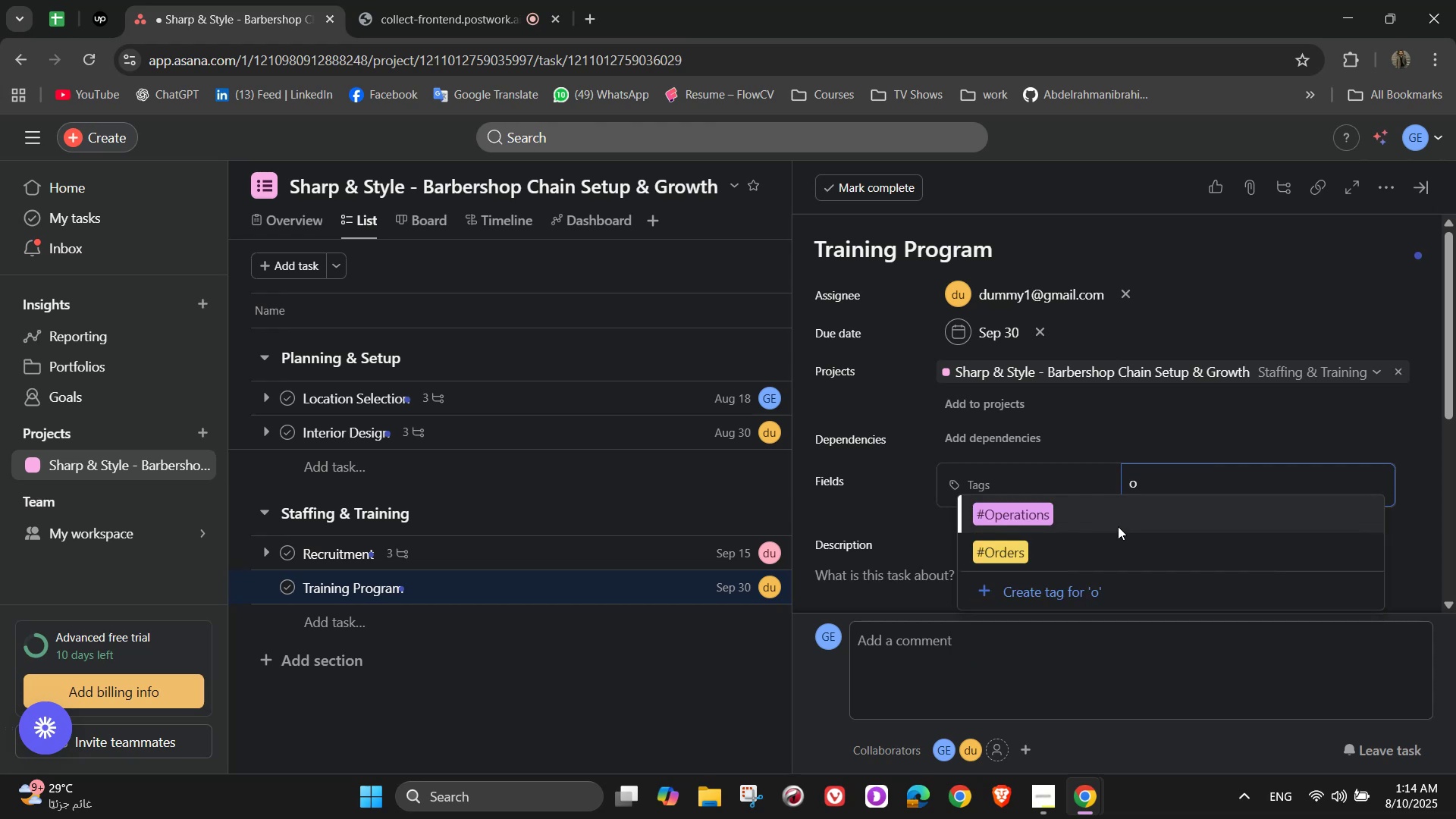 
left_click([1118, 523])
 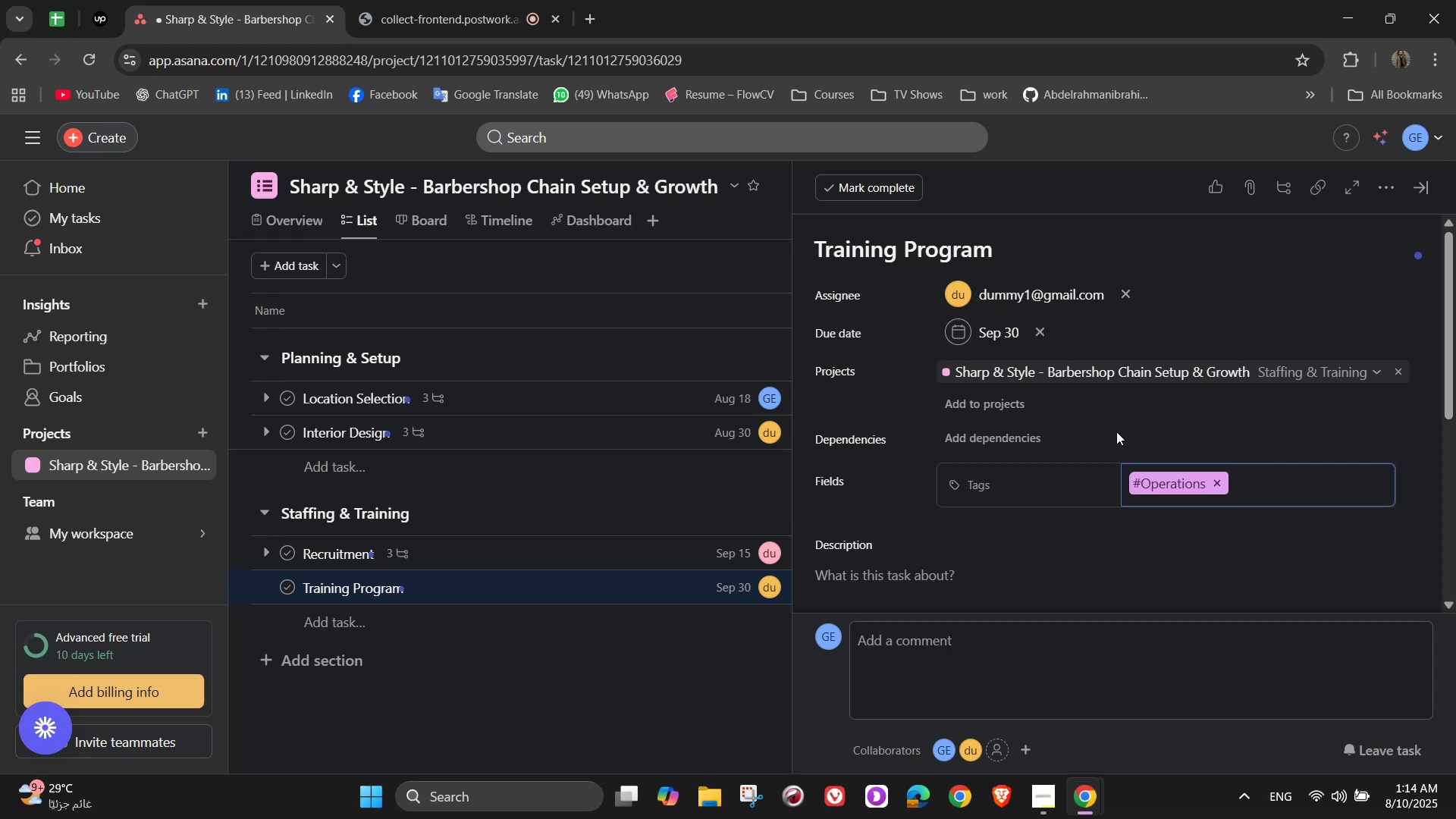 
left_click([1117, 430])
 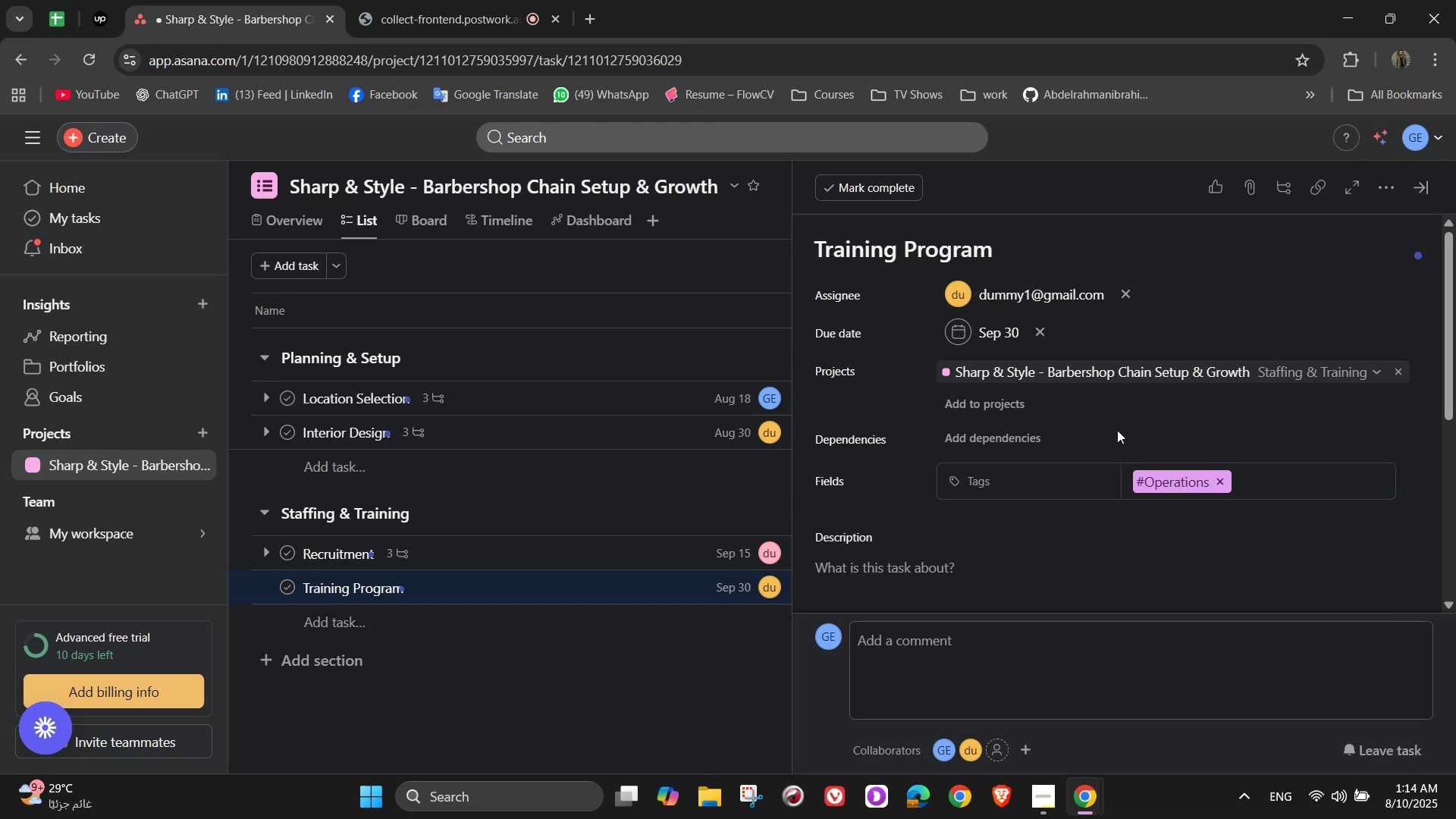 
scroll: coordinate [1117, 430], scroll_direction: down, amount: 1.0
 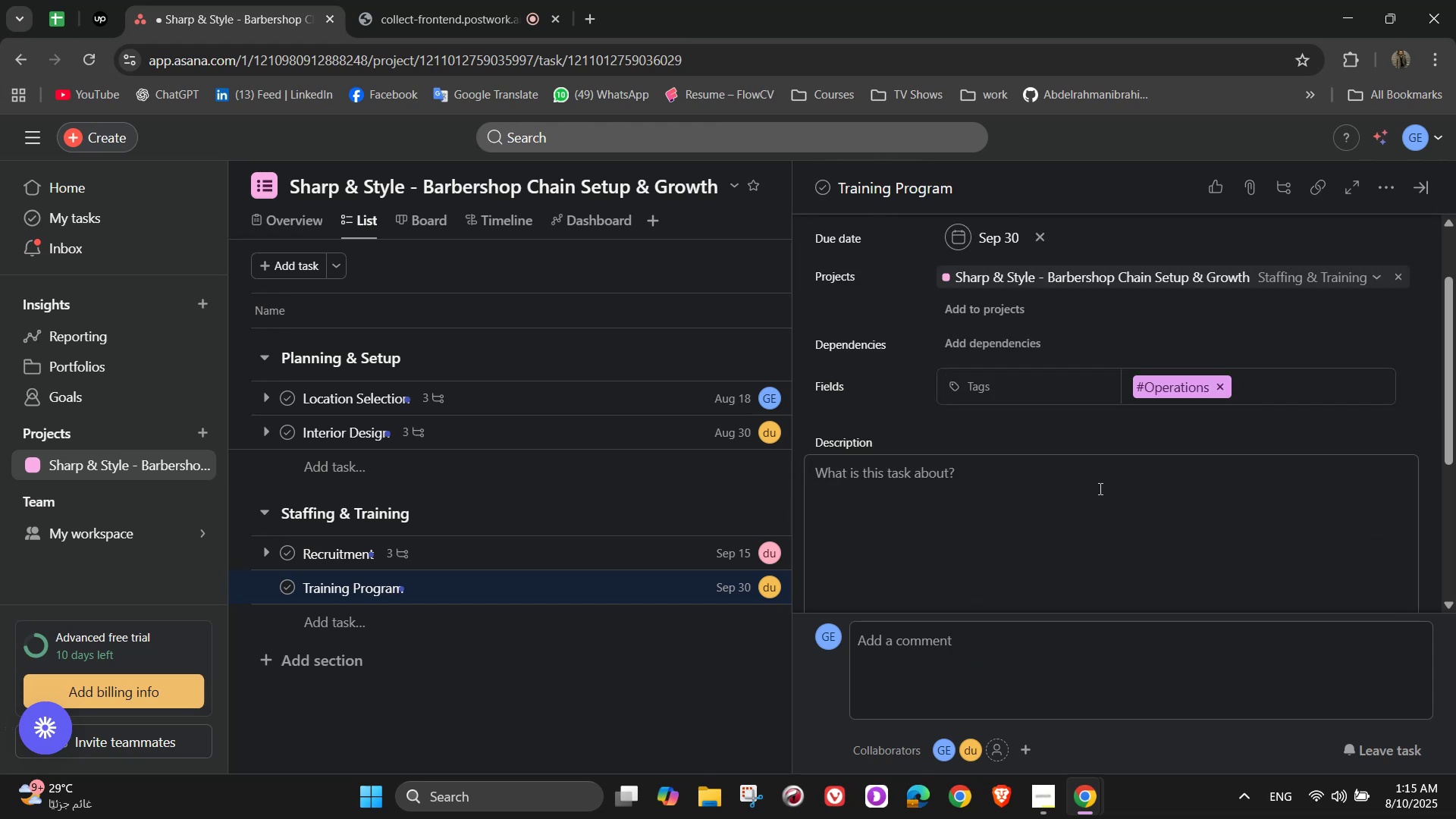 
left_click([1094, 496])
 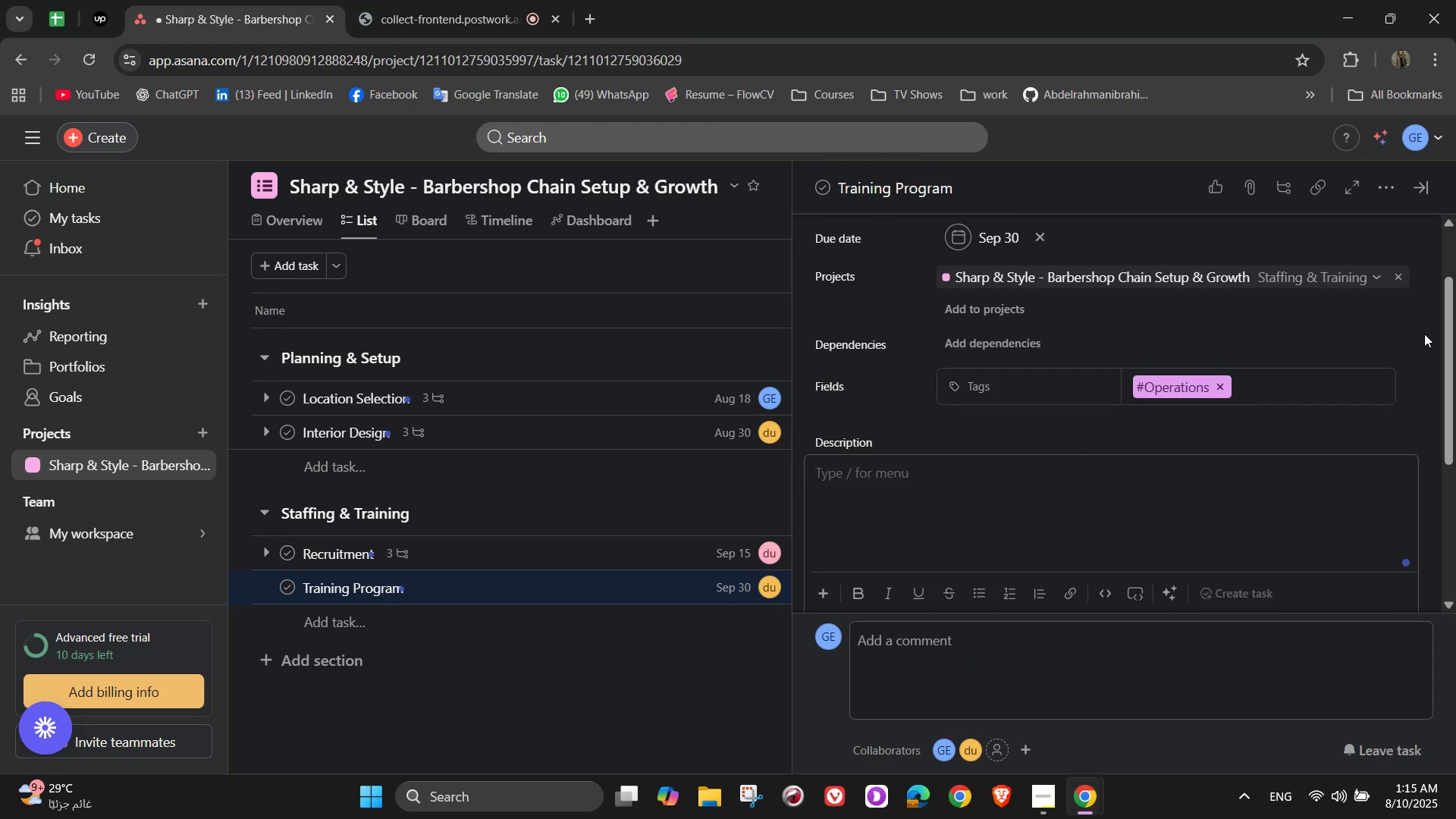 
type(Ensure servi)
key(Backspace)
key(Backspace)
type(vice consistency across branches)
 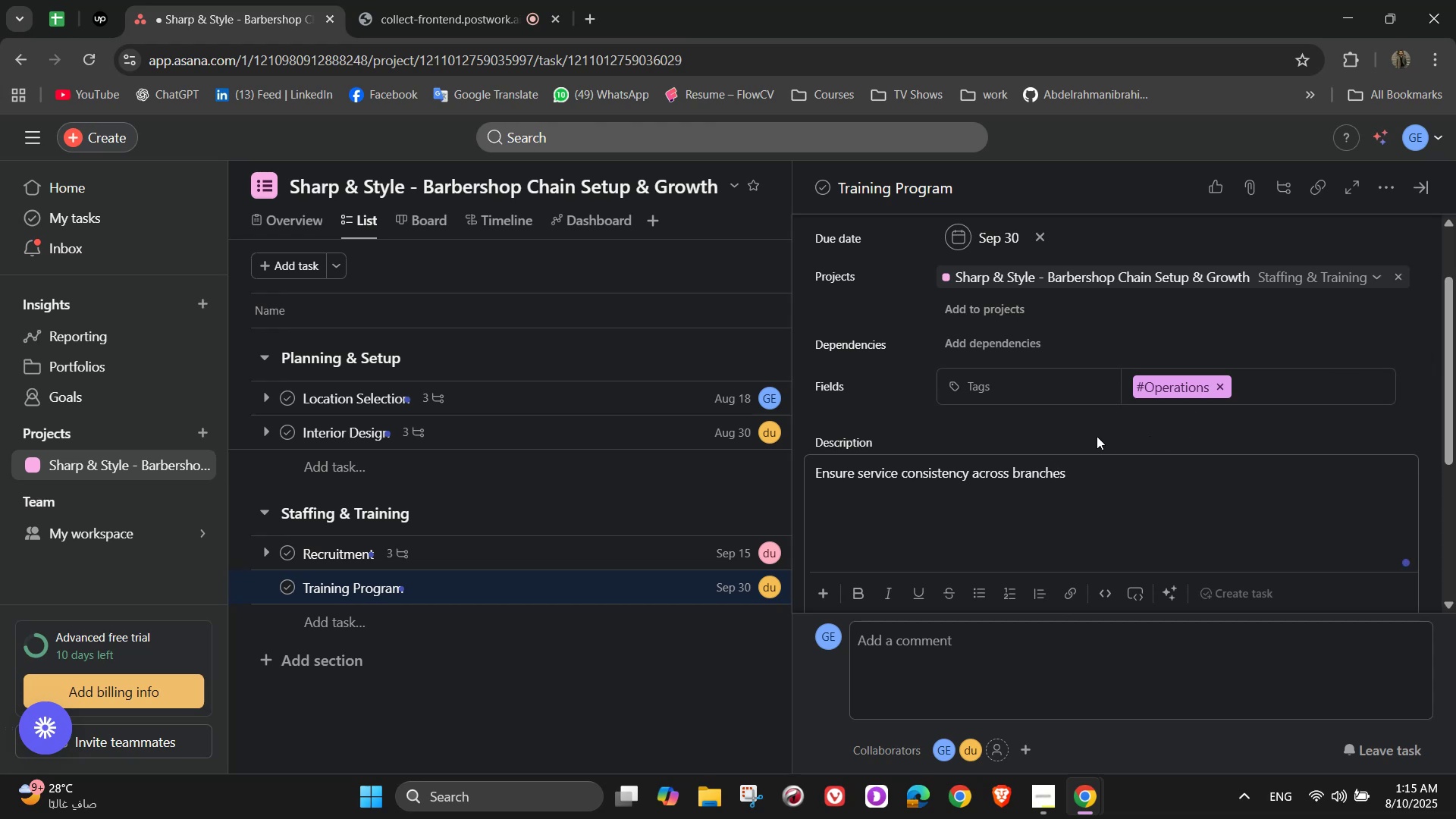 
scroll: coordinate [1097, 436], scroll_direction: down, amount: 2.0
 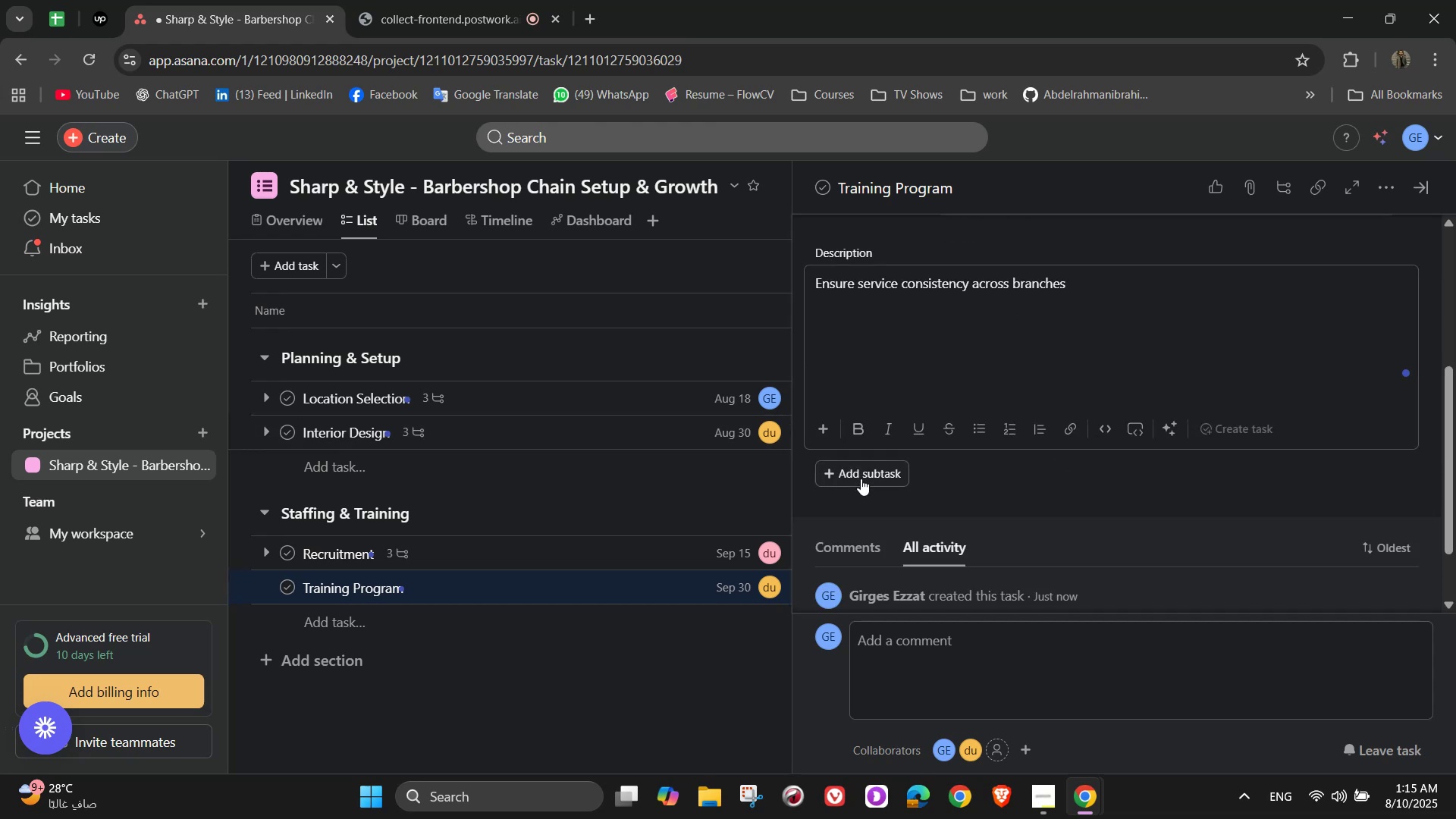 
left_click([858, 474])
 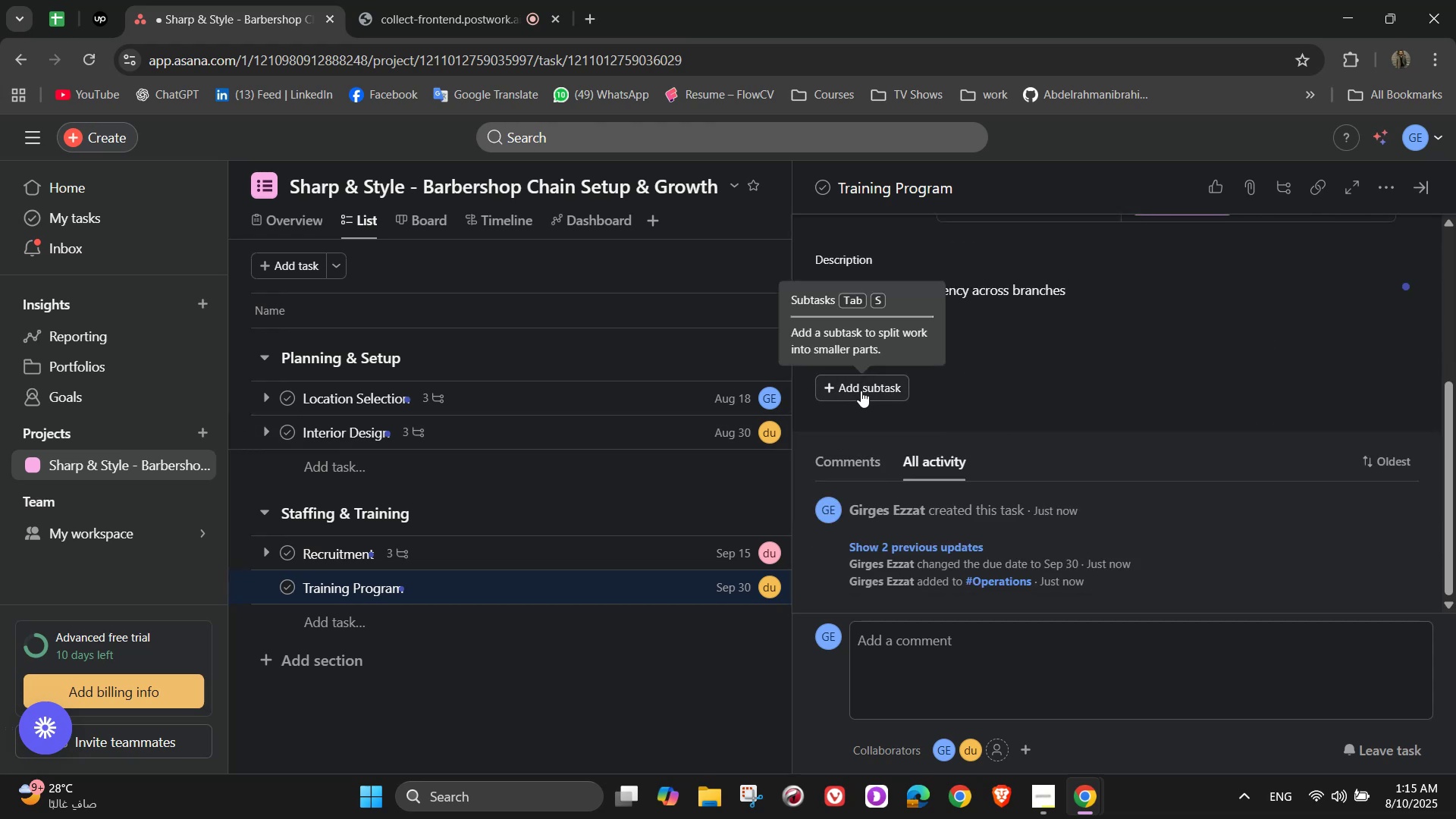 
left_click([861, 391])
 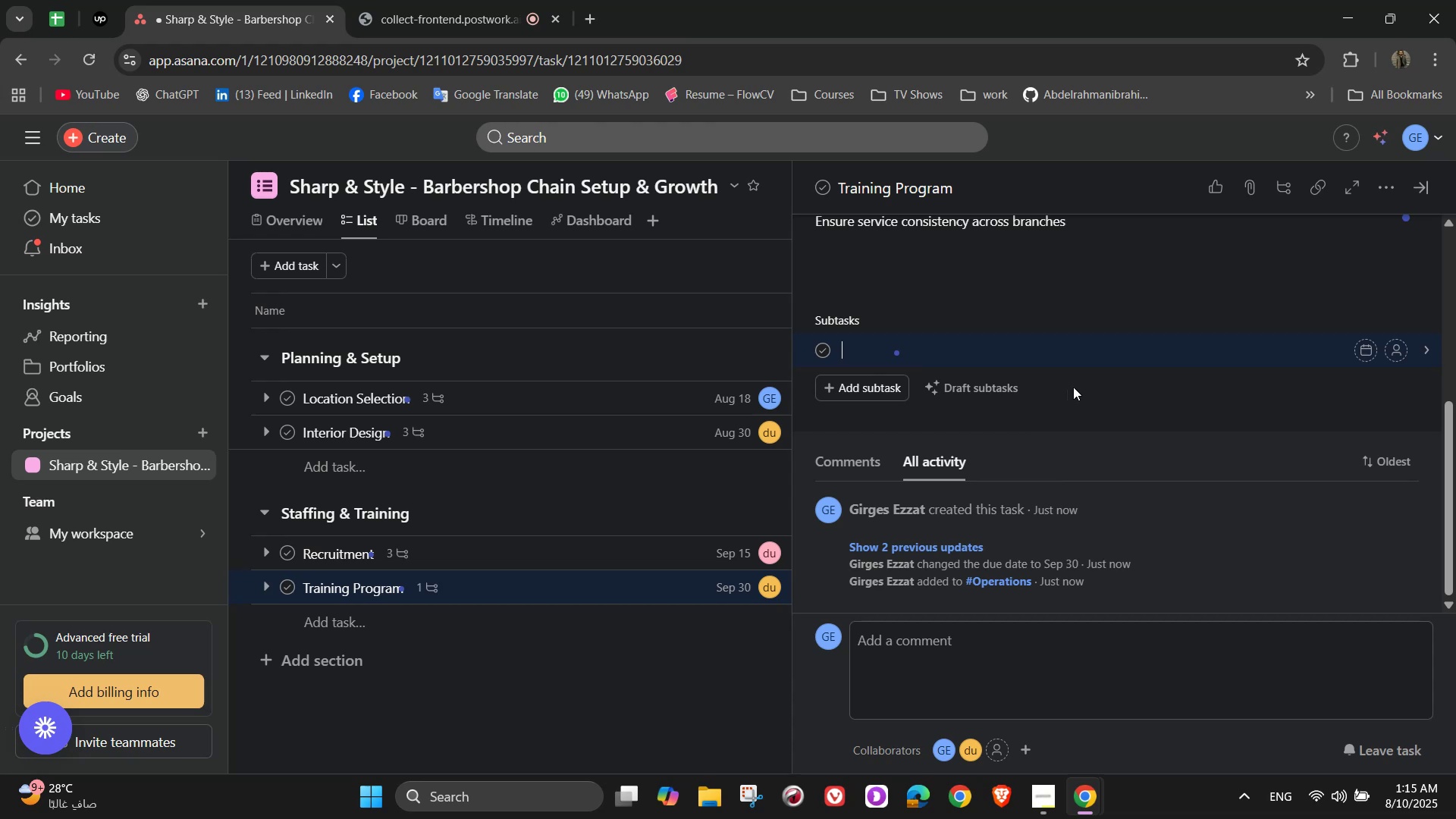 
wait(6.73)
 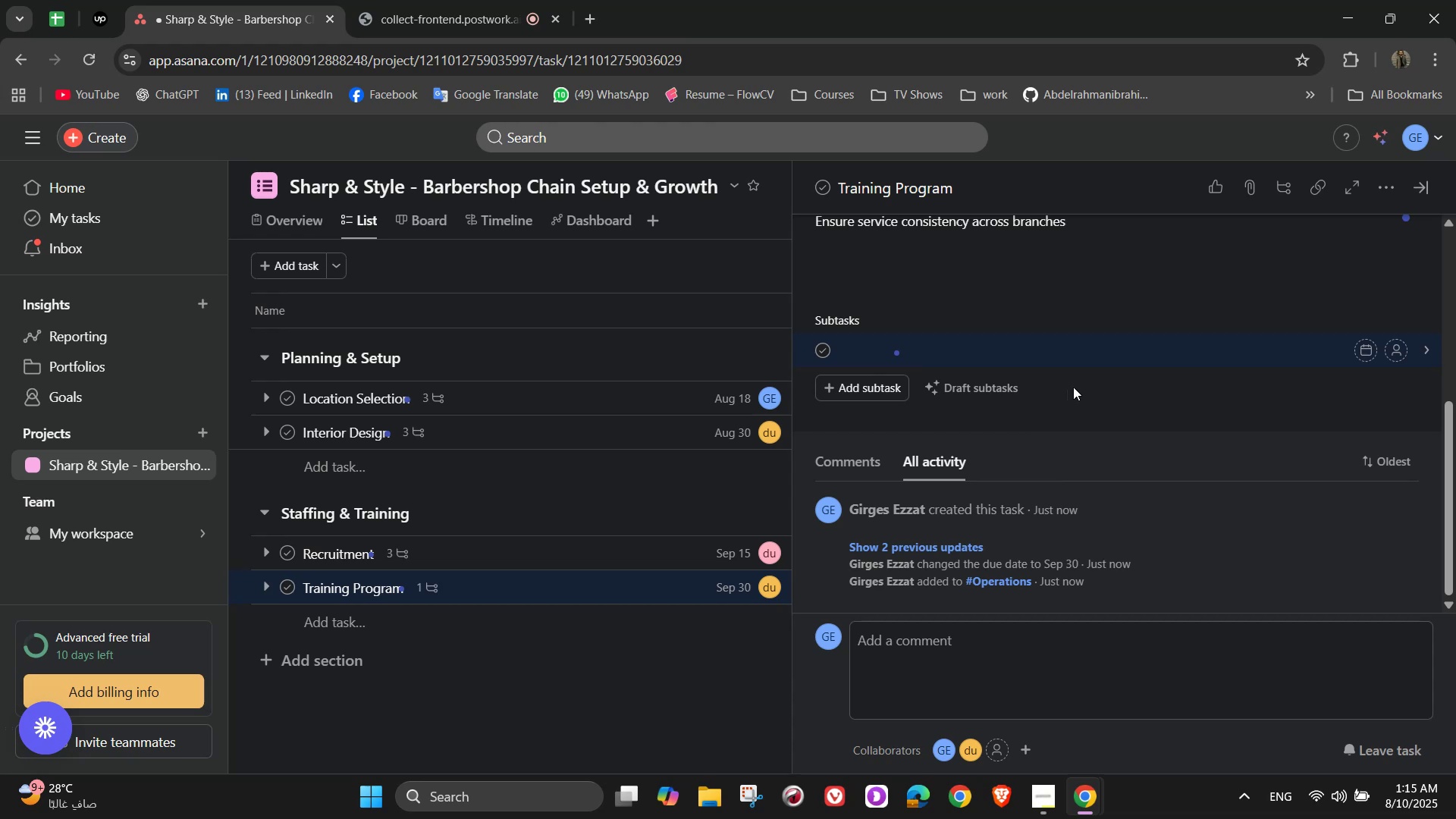 
type(Standerize )
key(Backspace)
key(Backspace)
key(Backspace)
type(ze)
 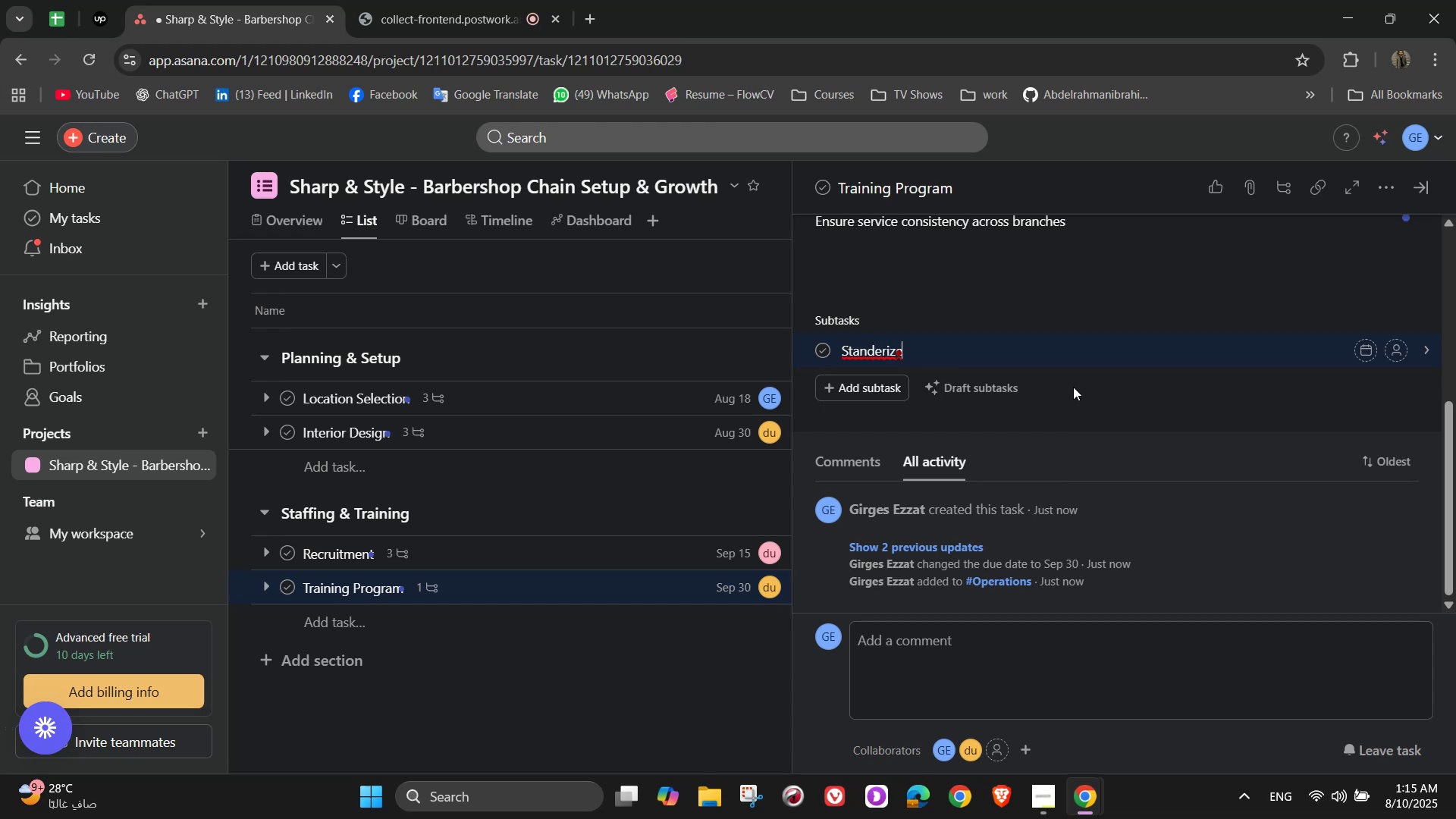 
key(Backspace)
key(Backspace)
key(Backspace)
key(Backspace)
key(Backspace)
type(arize haircut)
 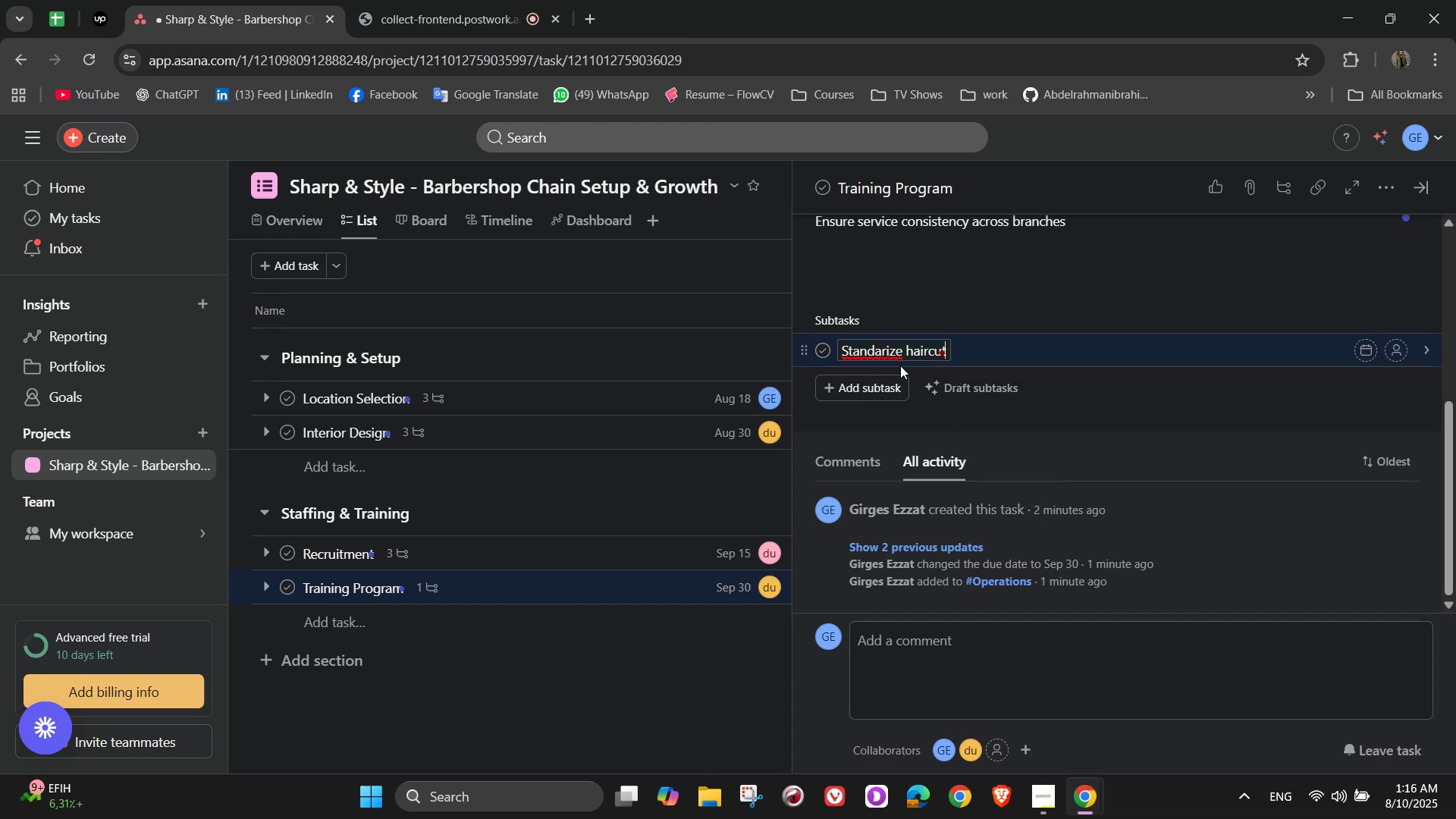 
left_click([894, 374])
 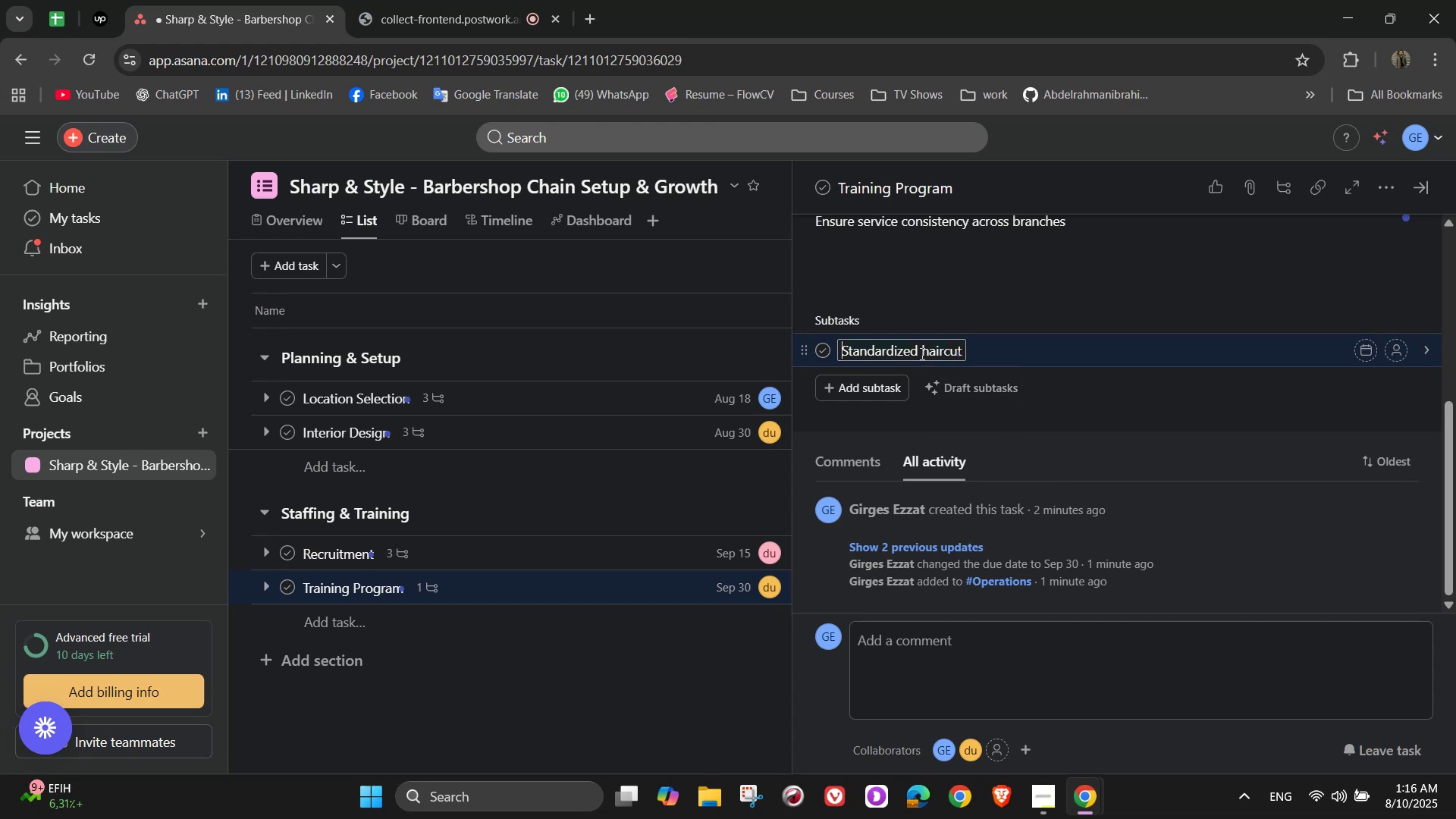 
left_click([920, 353])
 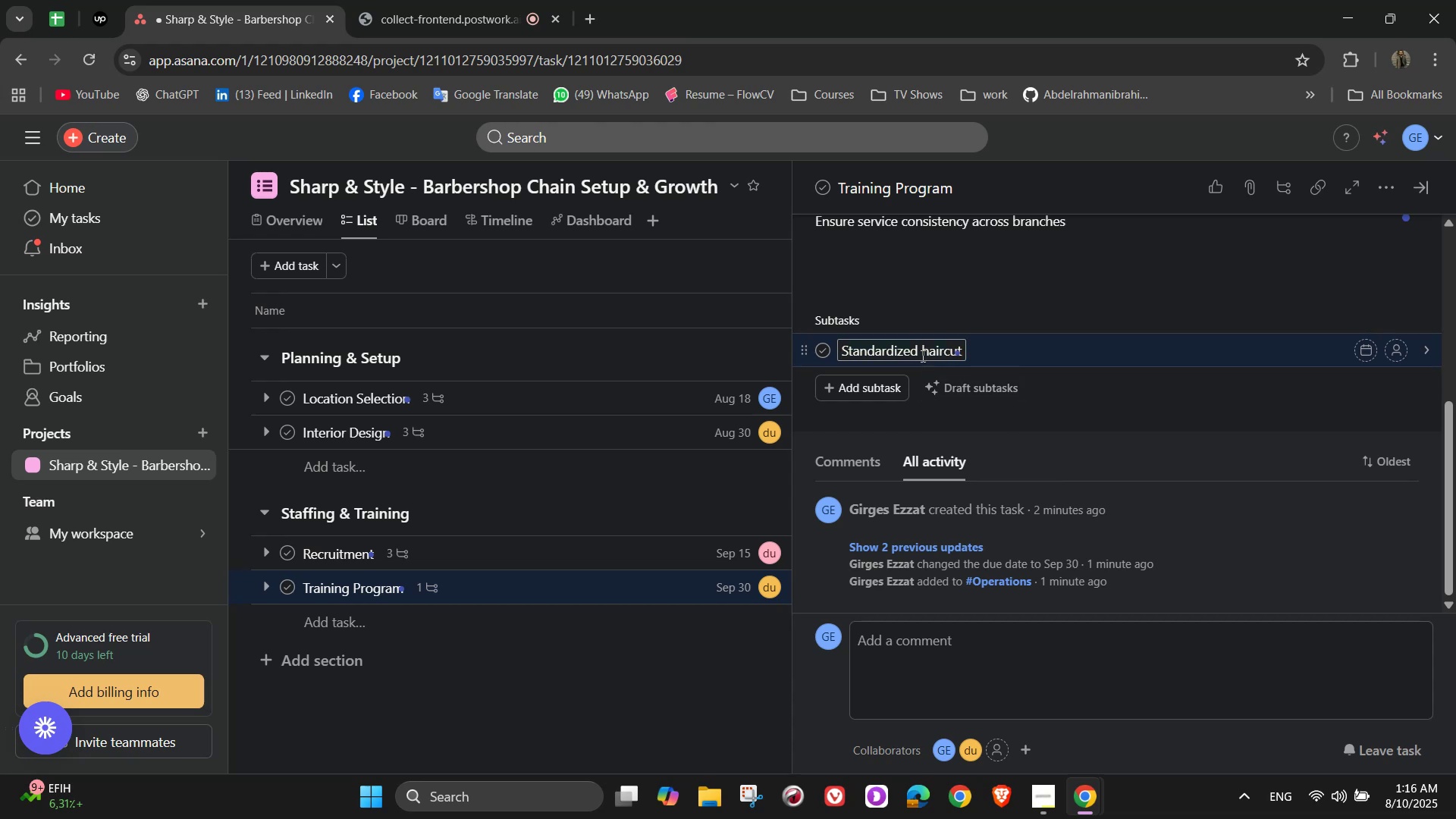 
key(ArrowLeft)
 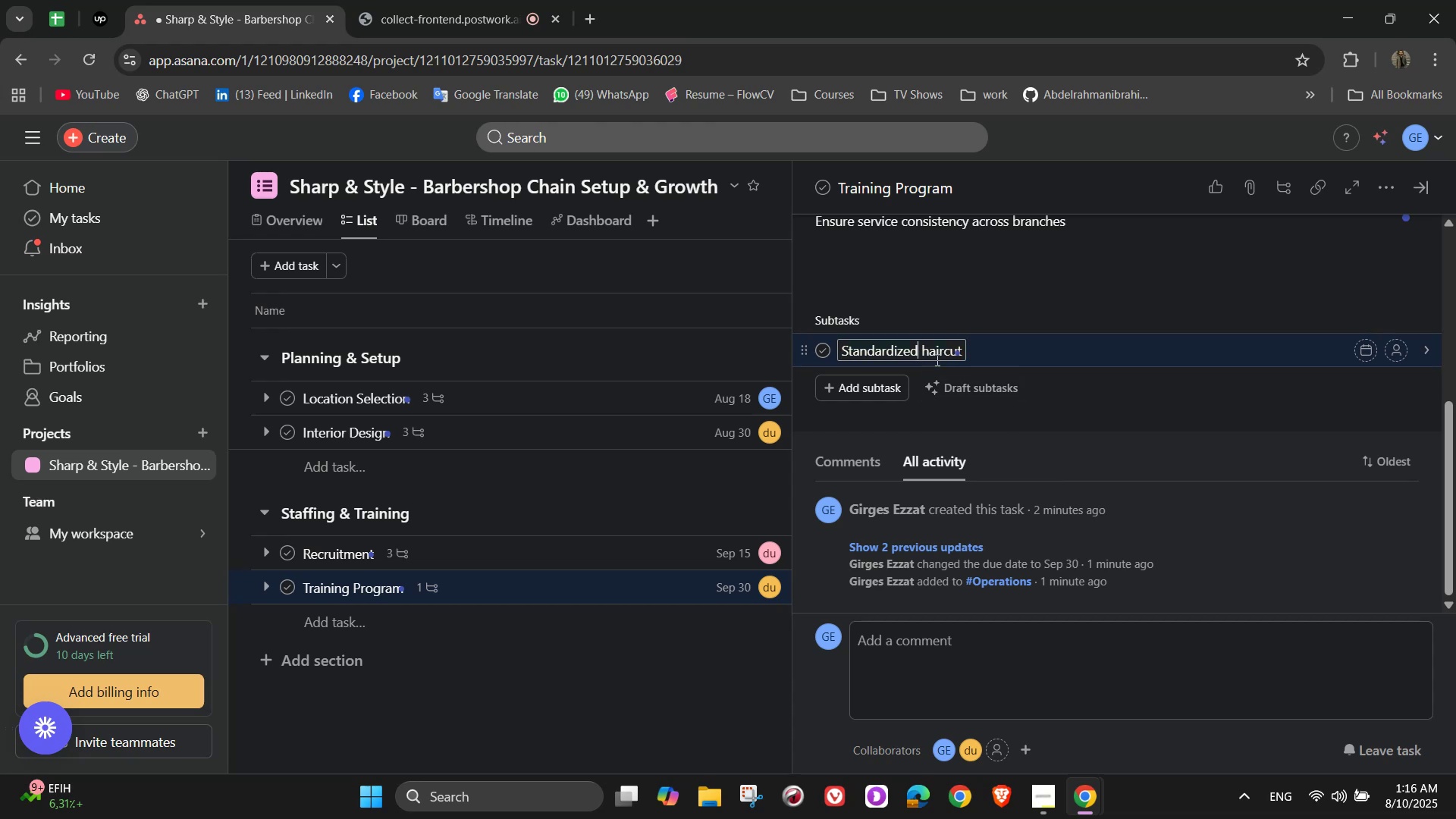 
key(Backspace)
 